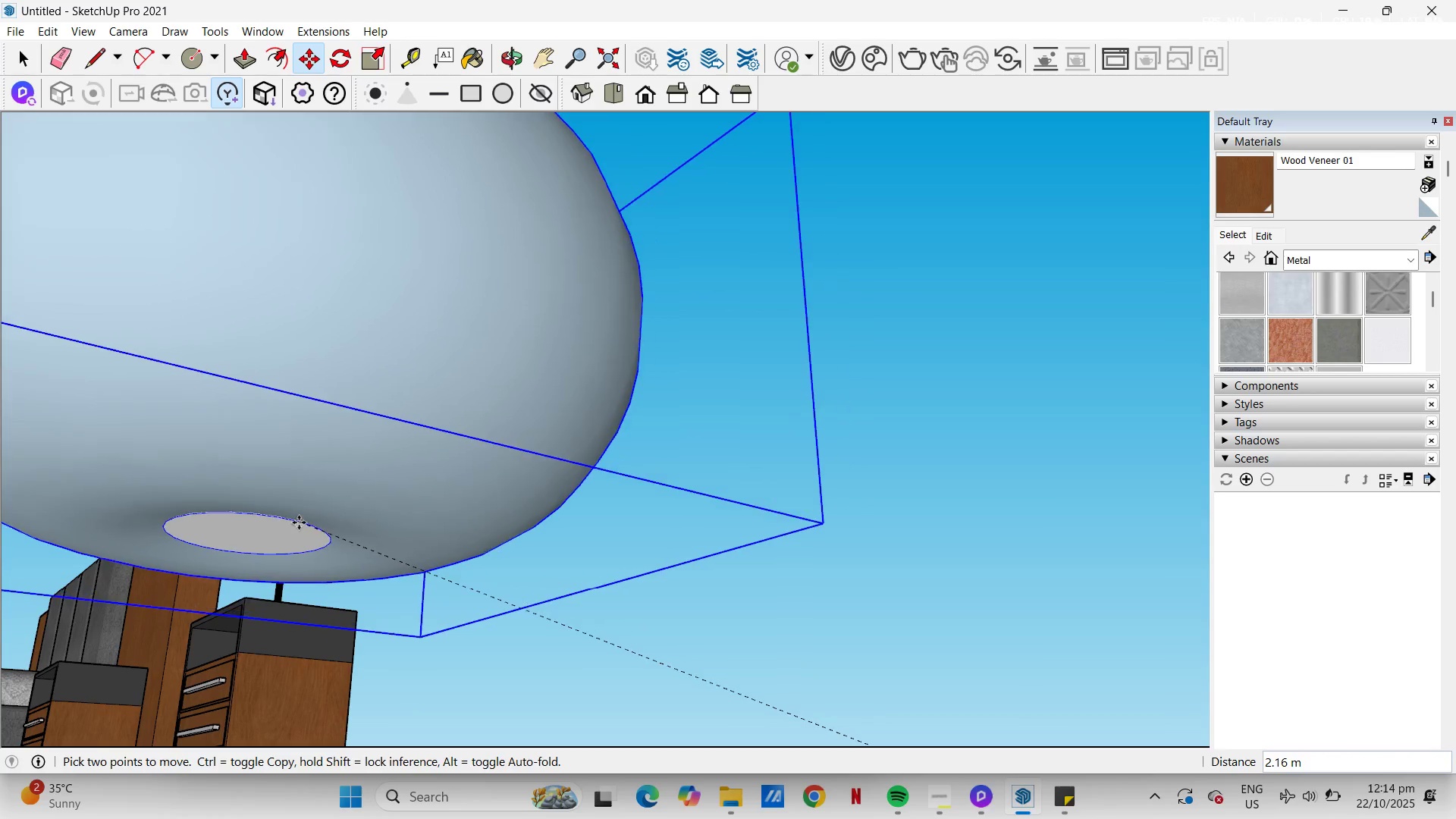 
key(Control+ControlLeft)
 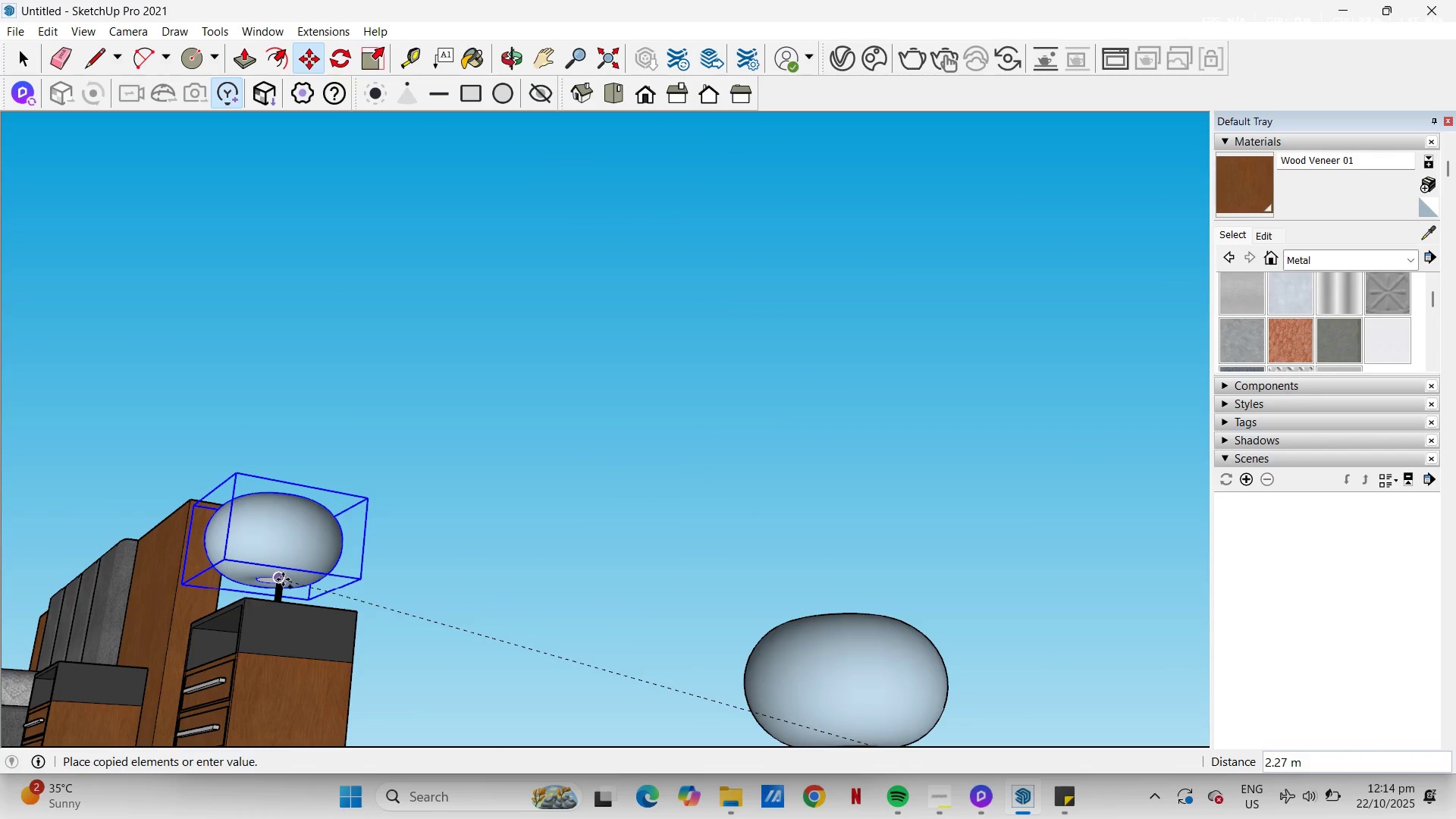 
left_click([283, 579])
 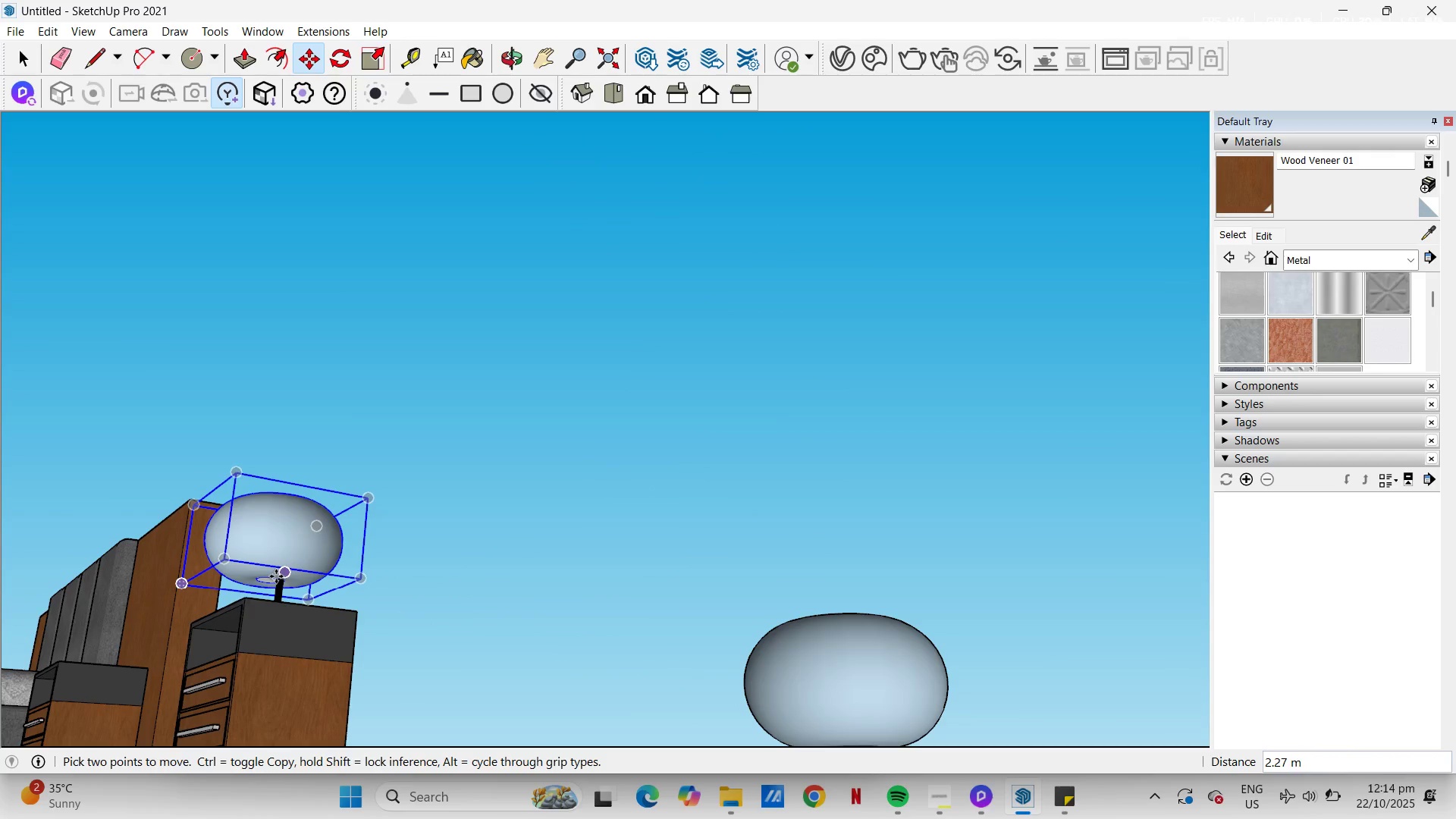 
scroll: coordinate [255, 598], scroll_direction: up, amount: 32.0
 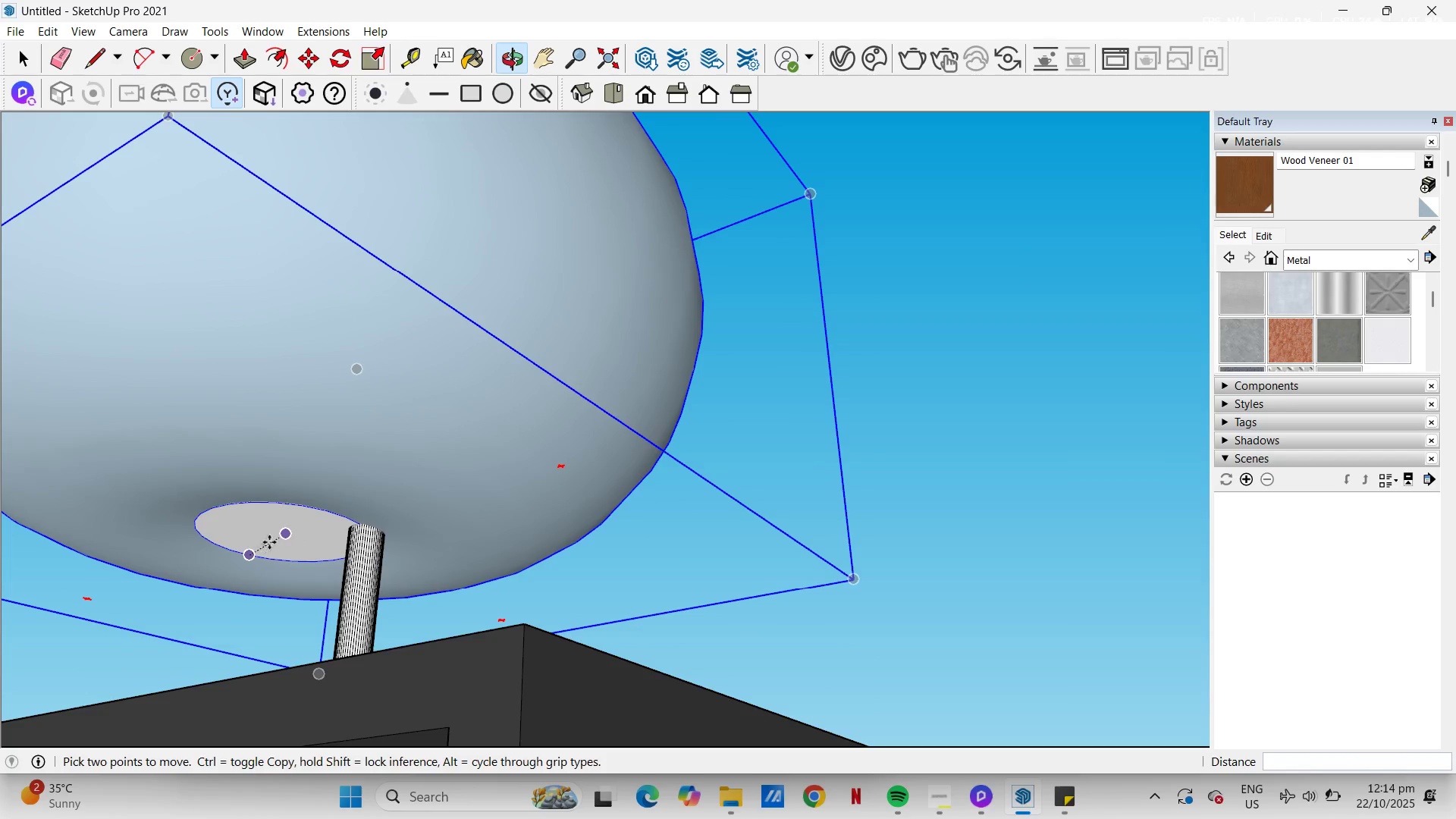 
wait(8.25)
 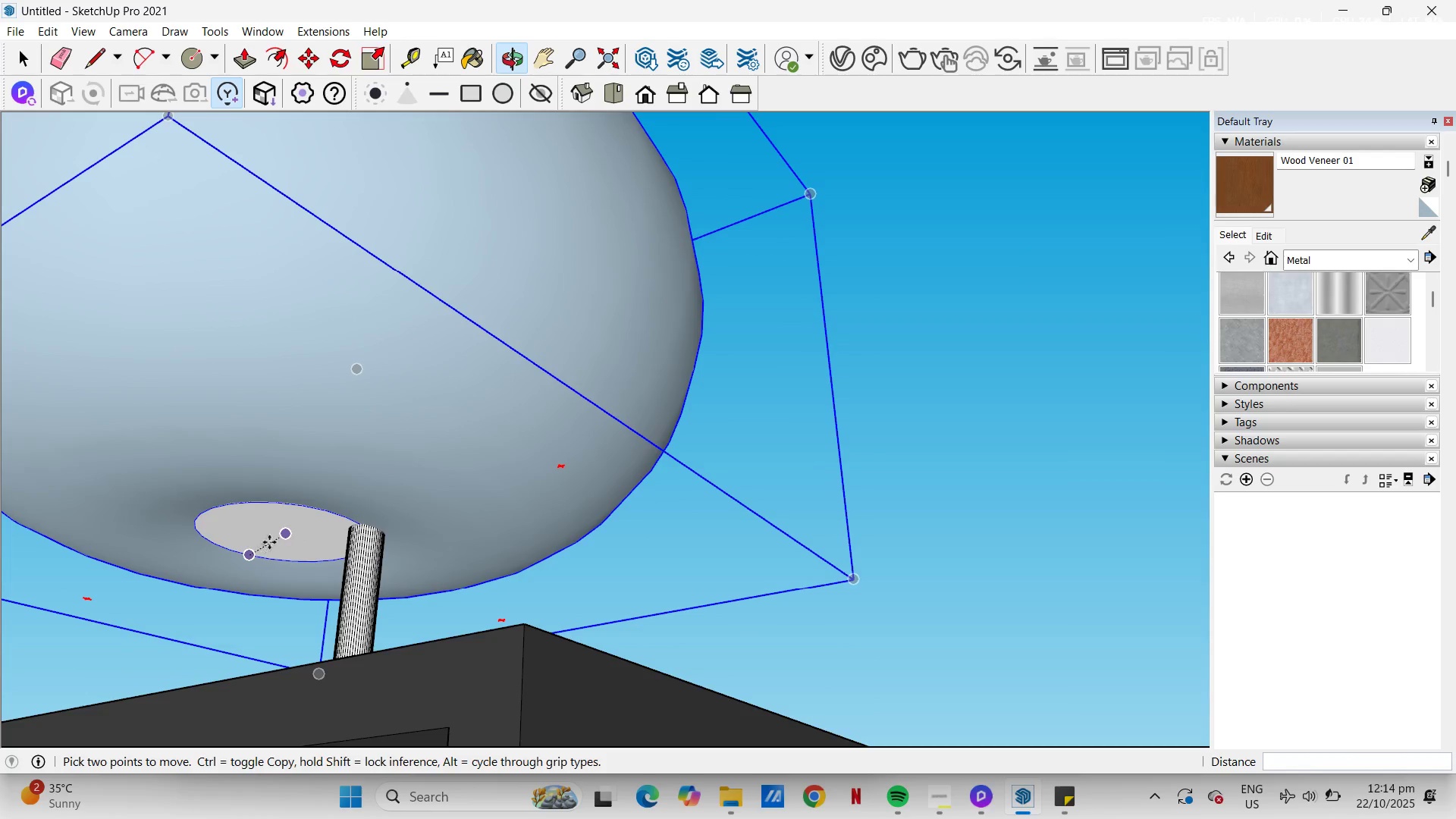 
left_click([367, 529])
 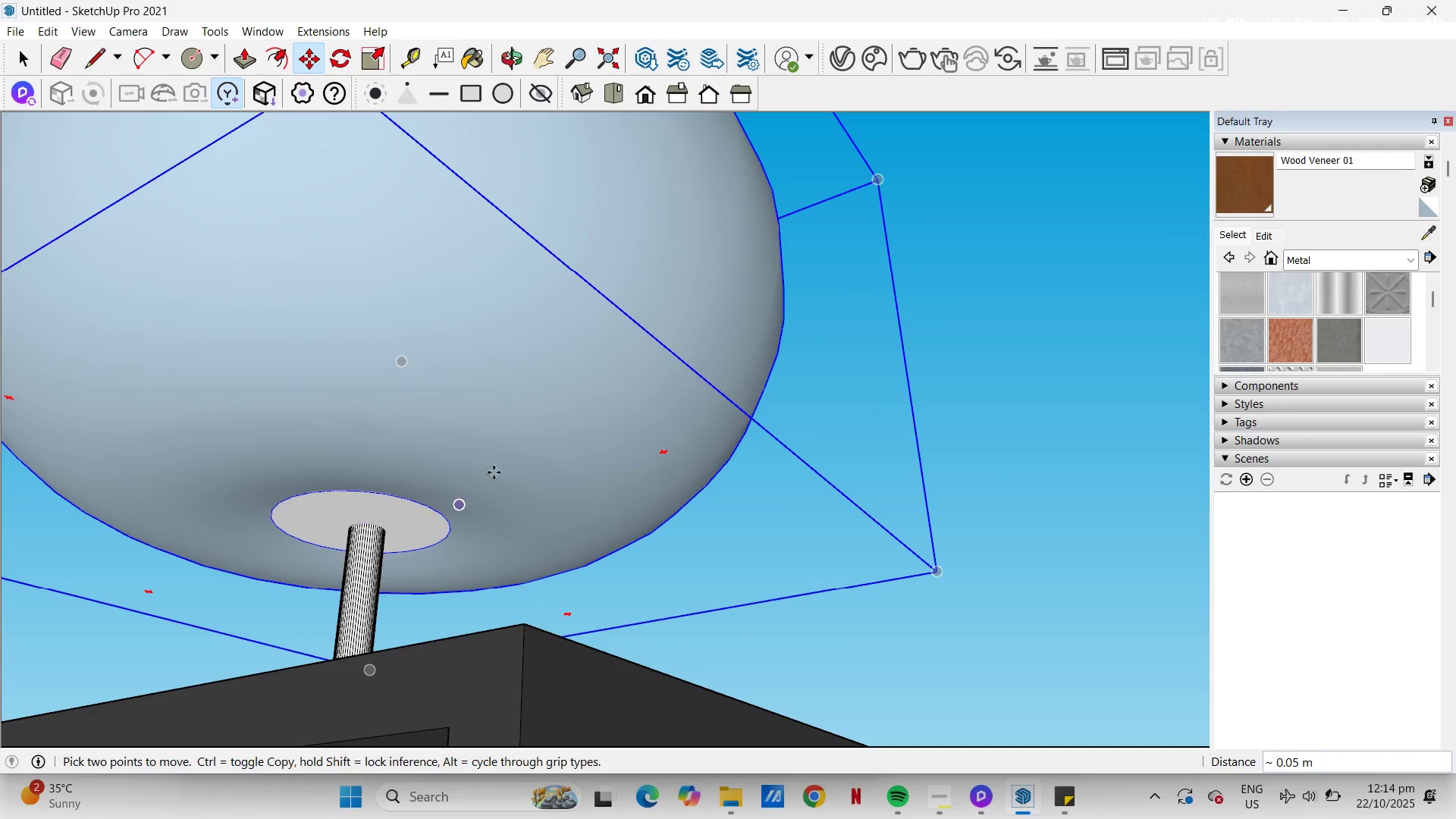 
left_click([494, 472])
 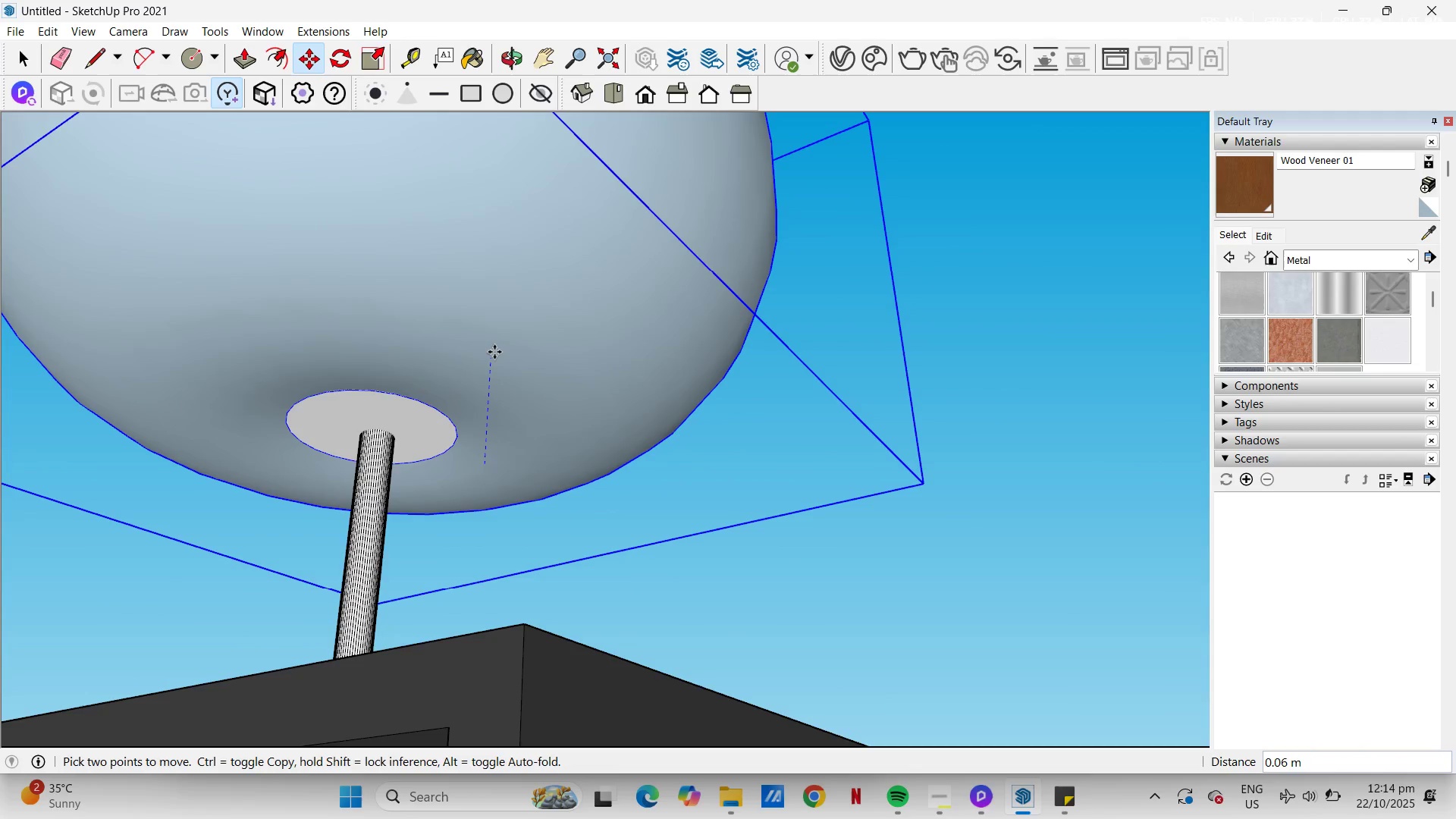 
left_click([494, 352])
 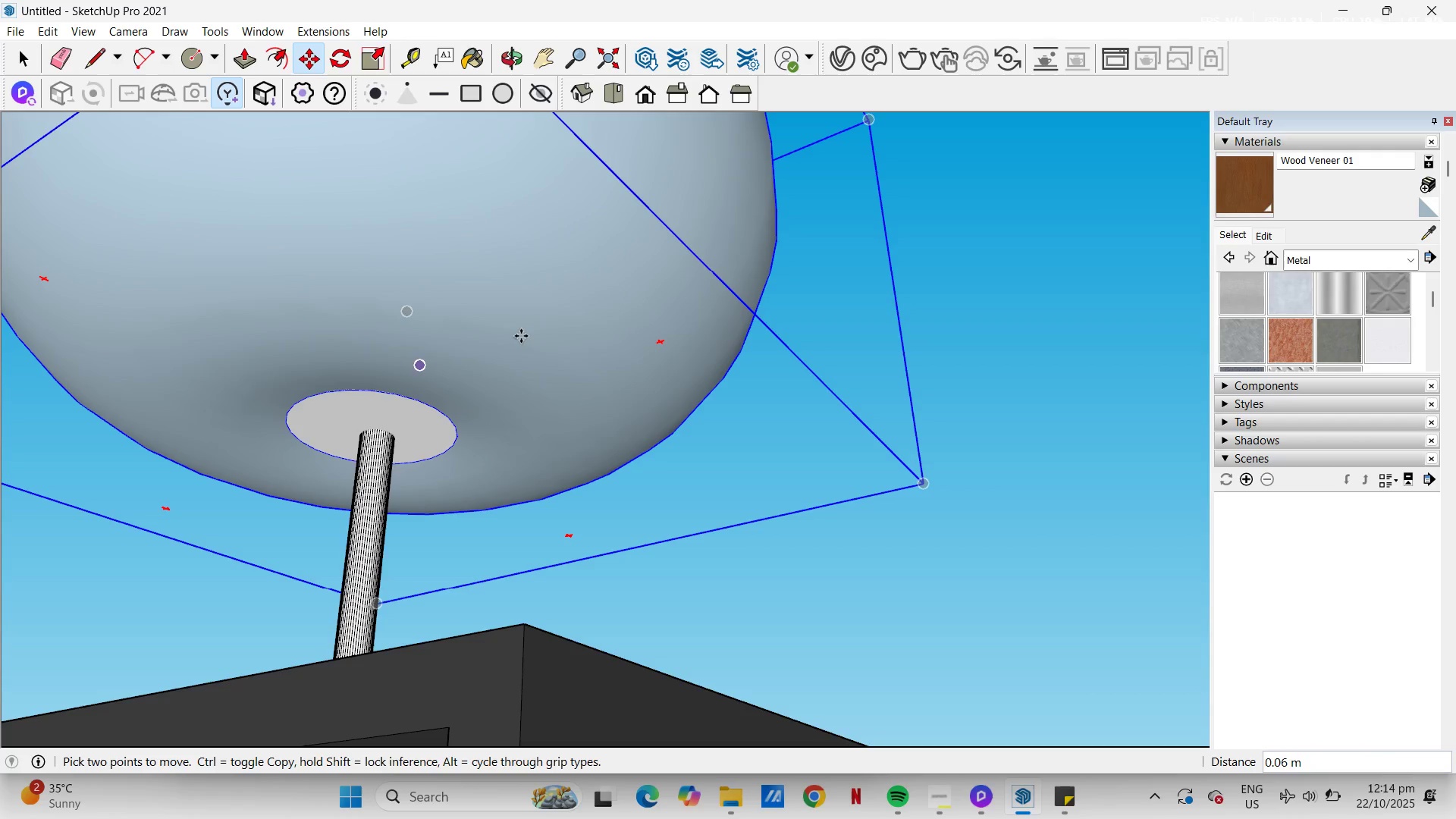 
left_click([521, 336])
 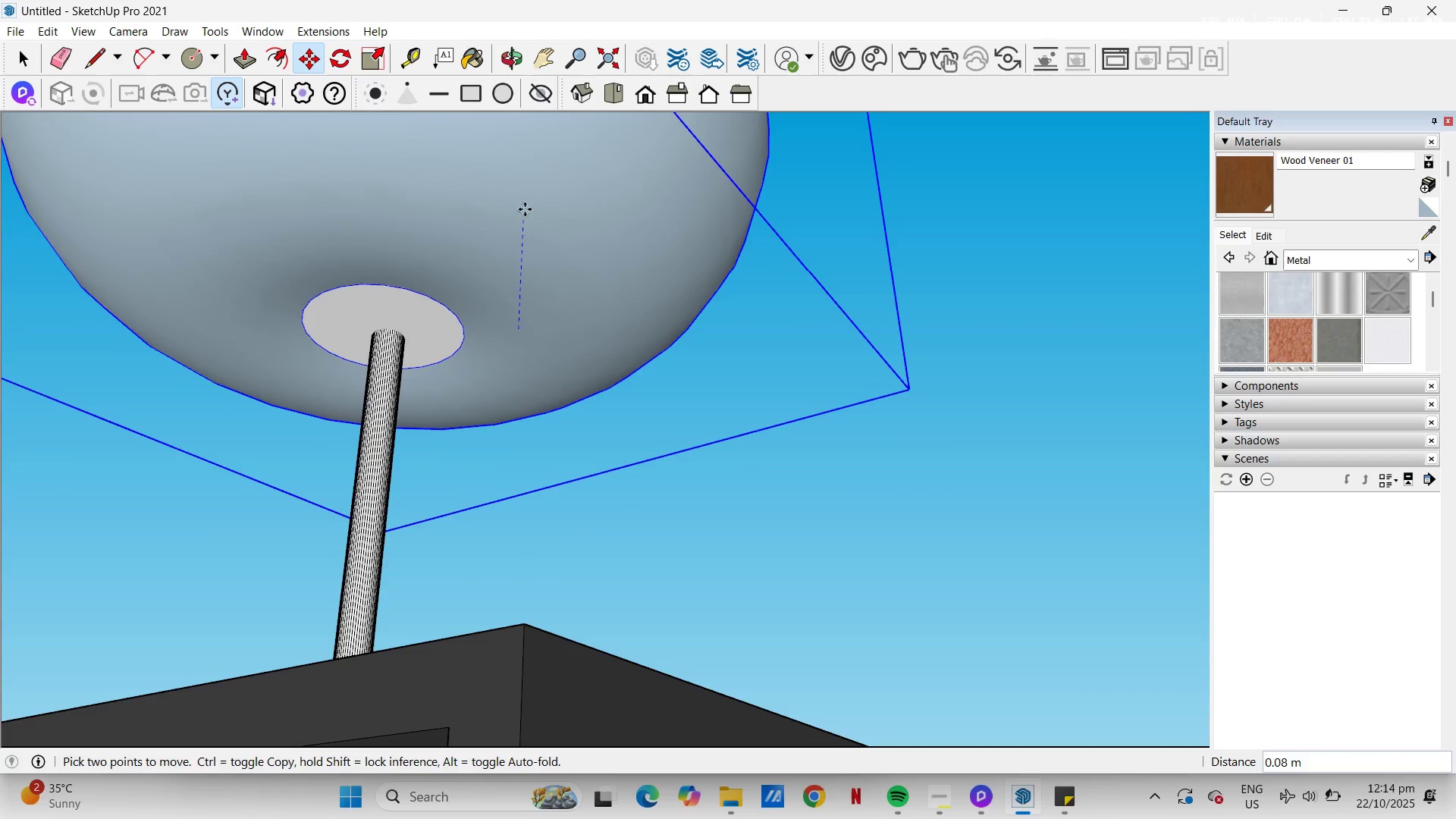 
left_click([526, 200])
 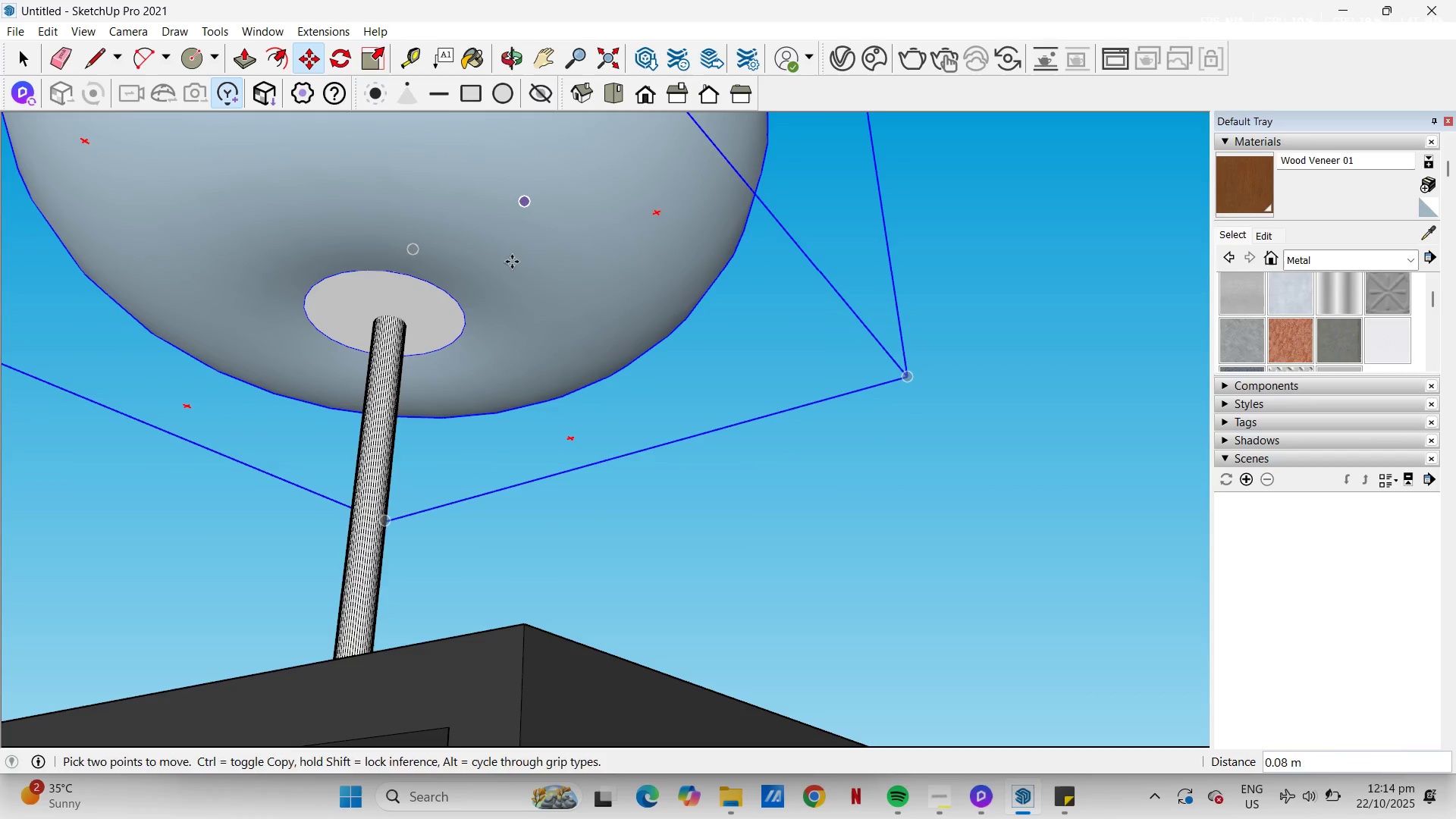 
type(hm)
 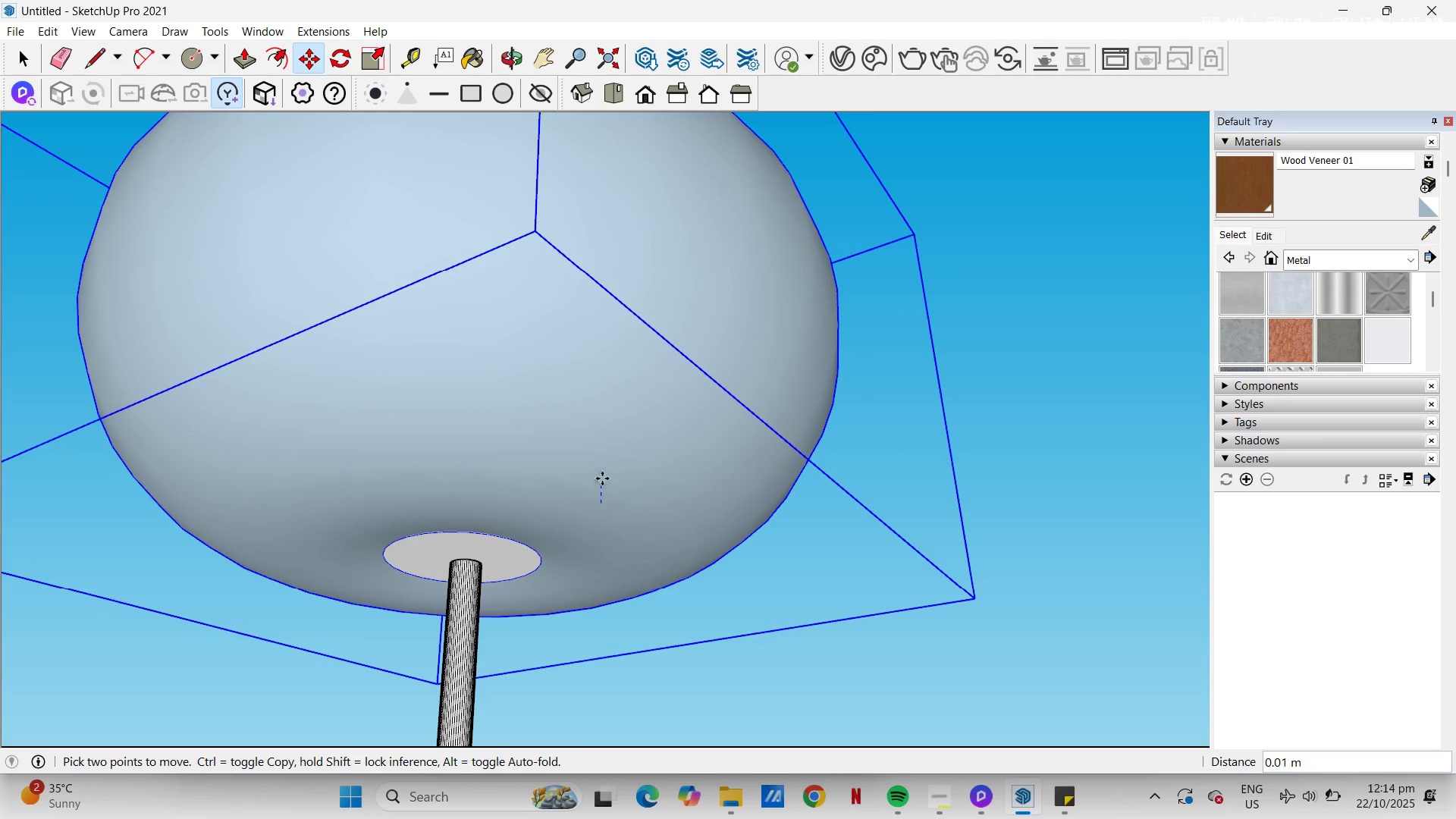 
left_click_drag(start_coordinate=[522, 360], to_coordinate=[595, 604])
 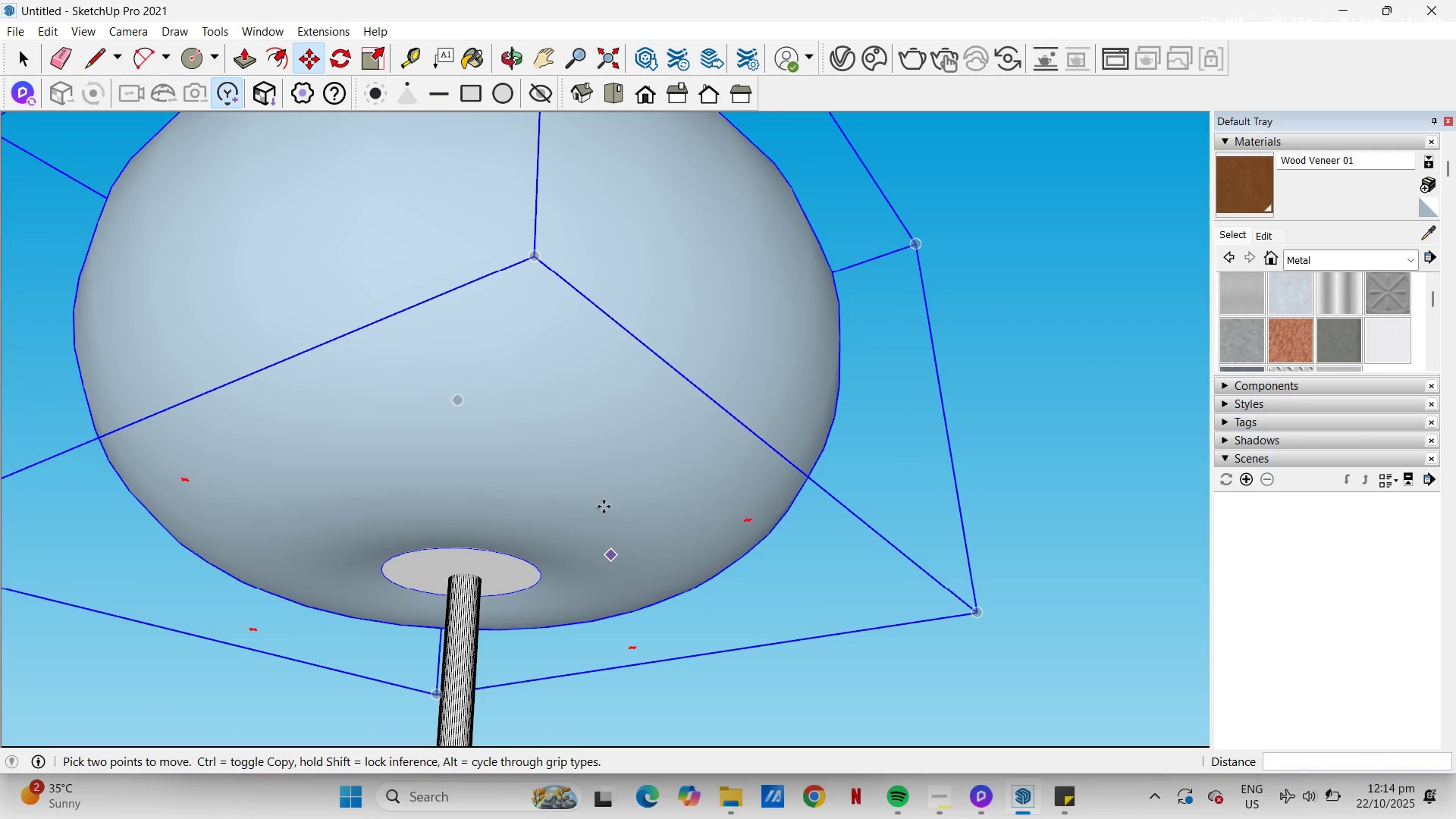 
left_click([602, 500])
 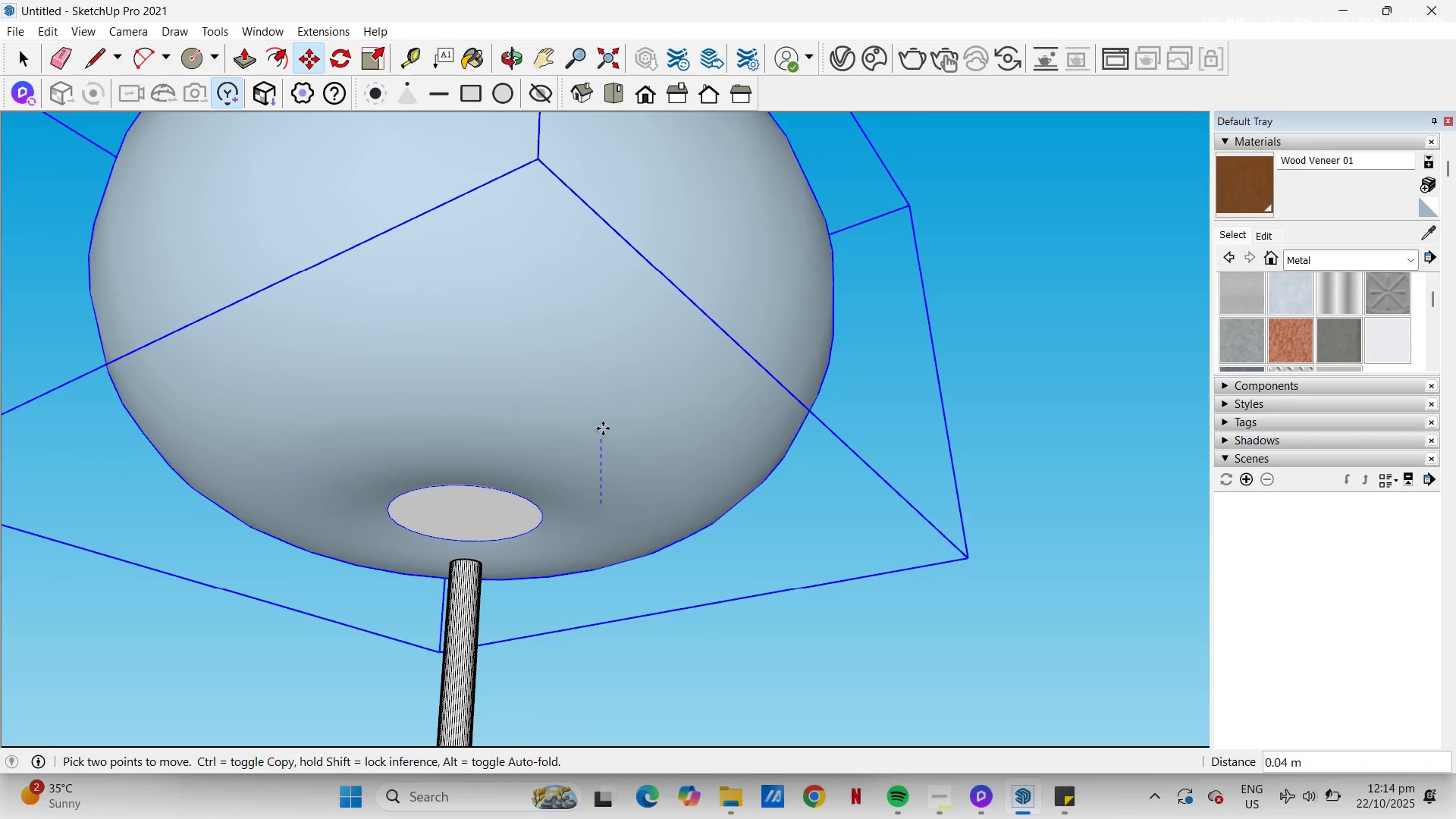 
left_click([603, 428])
 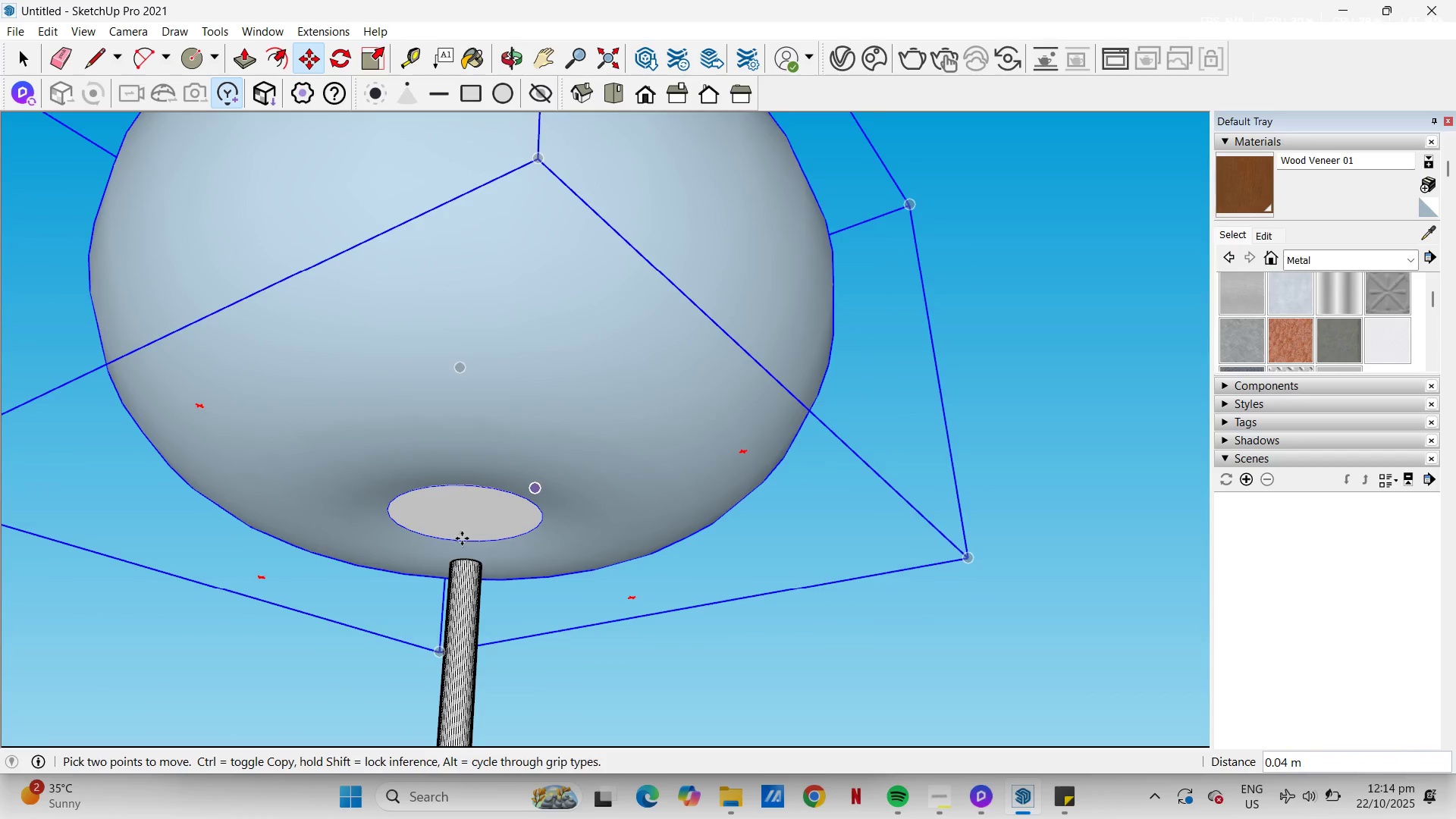 
scroll: coordinate [462, 538], scroll_direction: up, amount: 4.0
 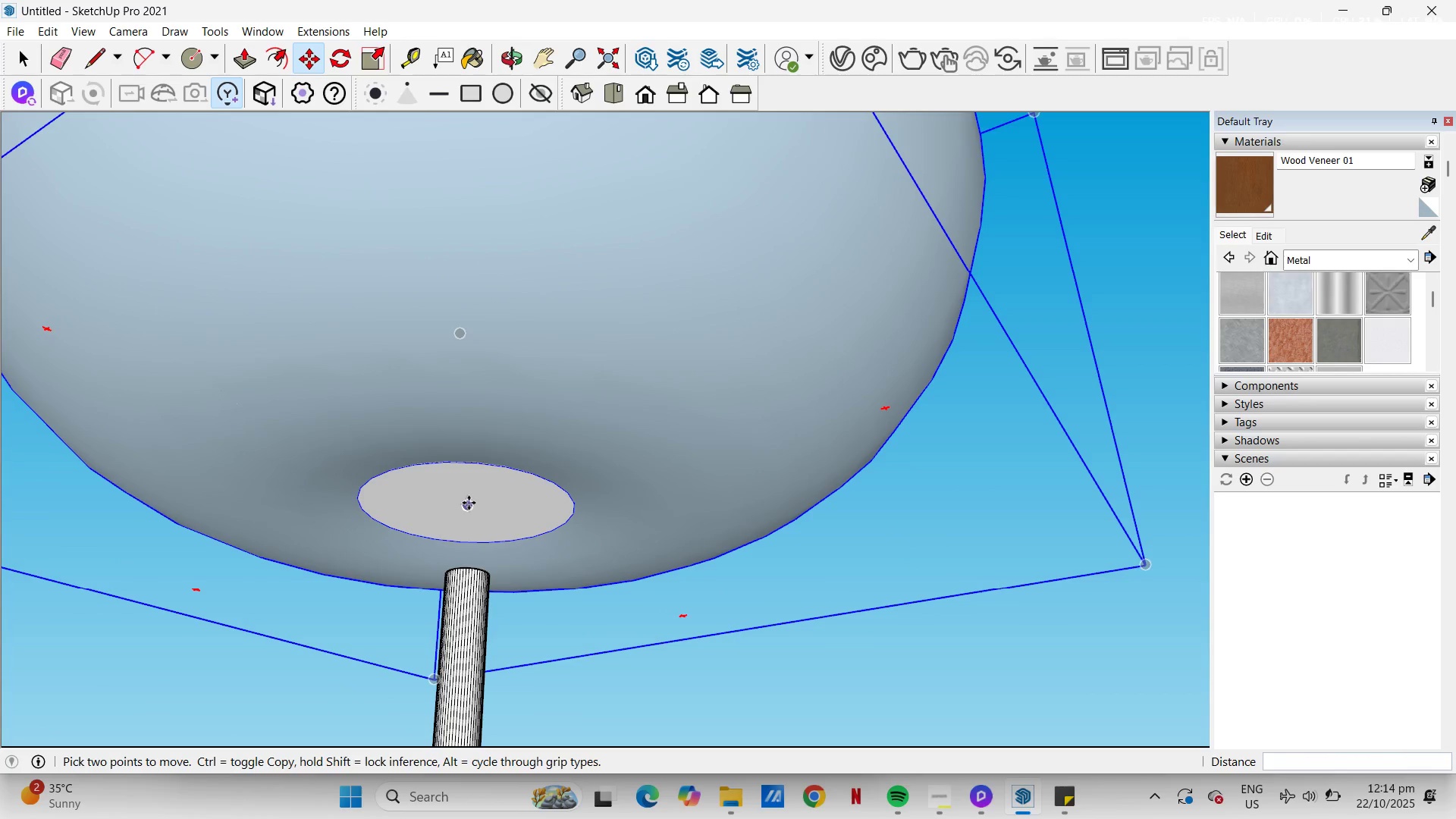 
left_click([469, 503])
 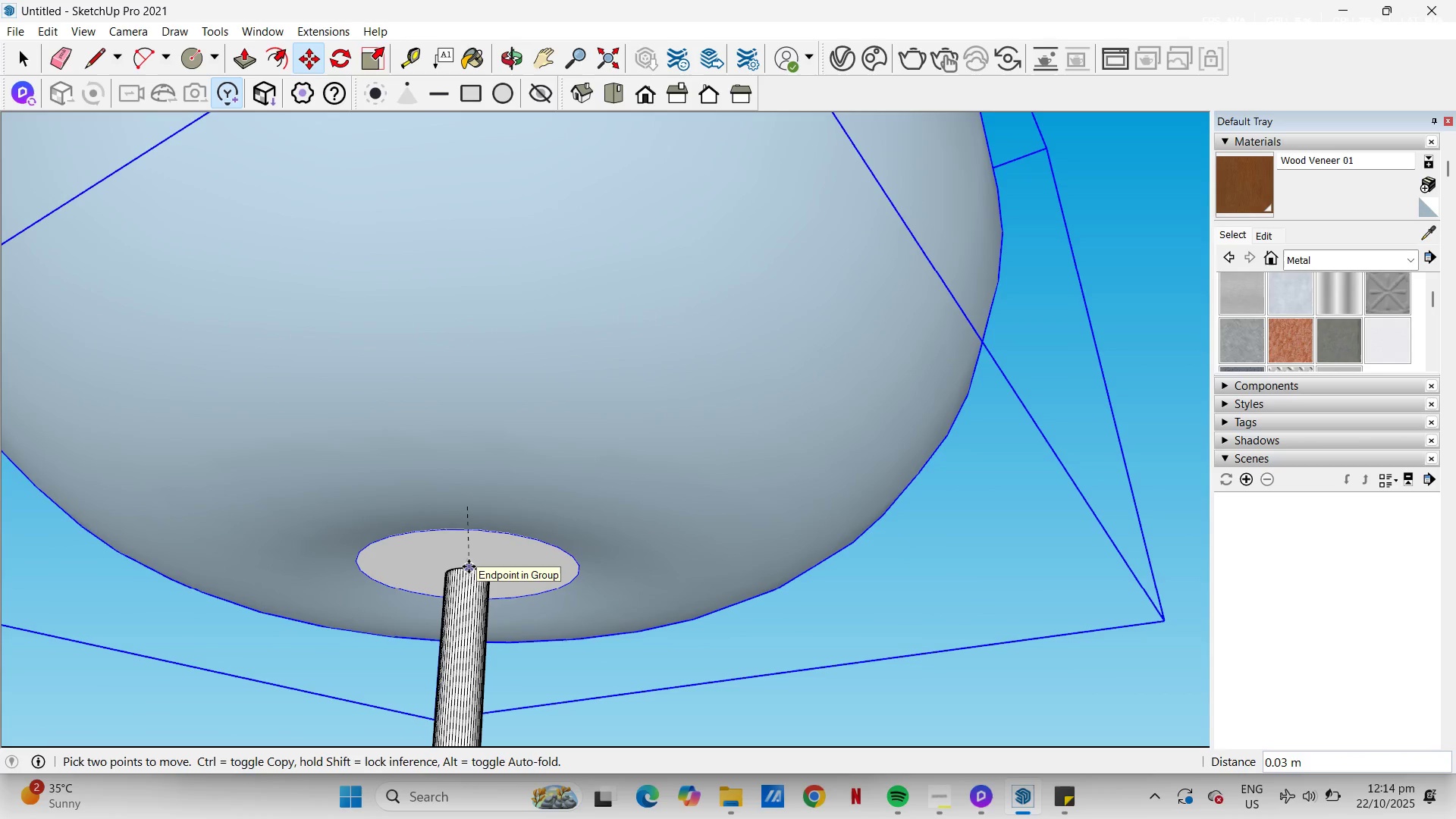 
left_click([469, 566])
 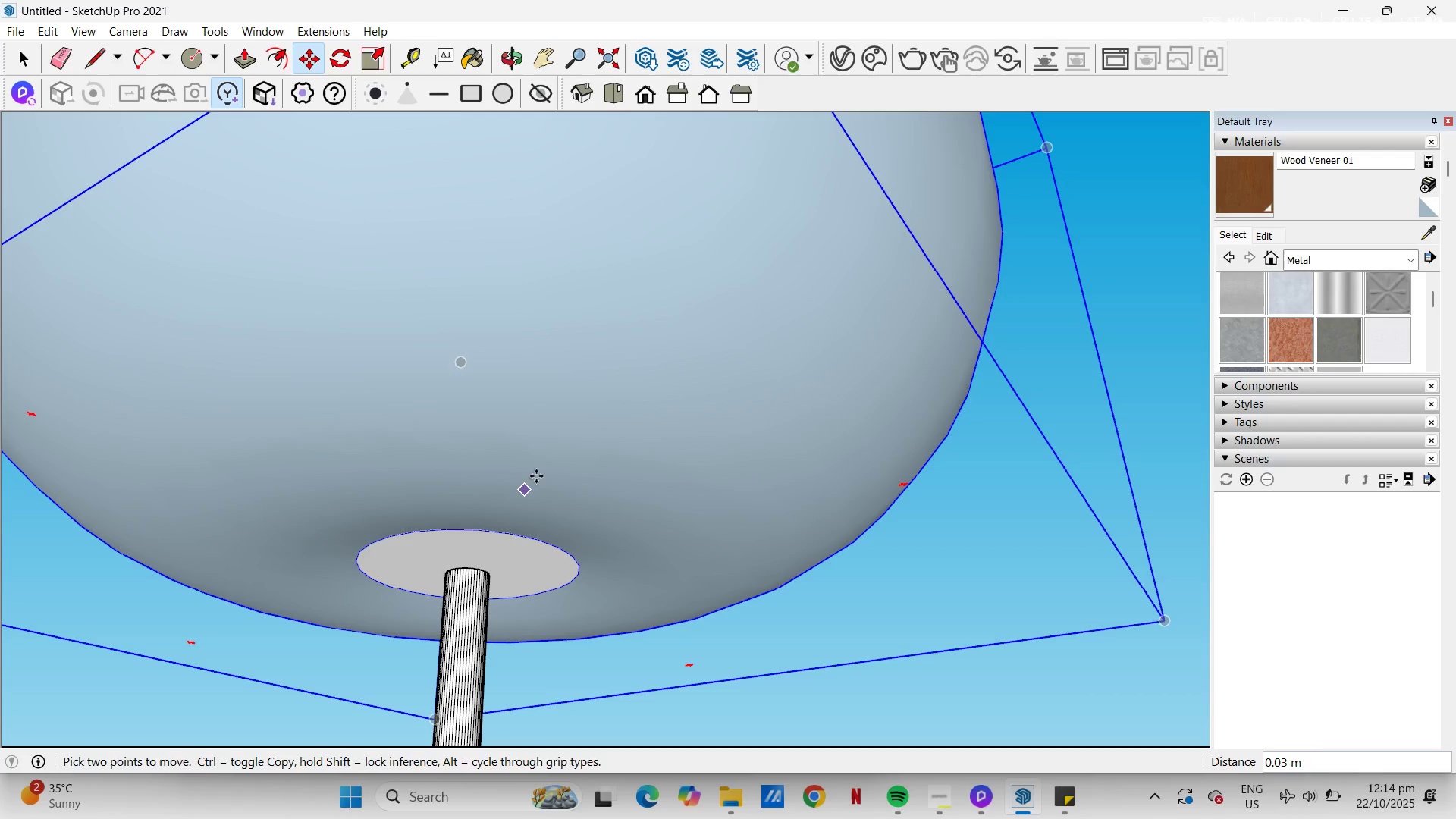 
scroll: coordinate [537, 475], scroll_direction: down, amount: 1.0
 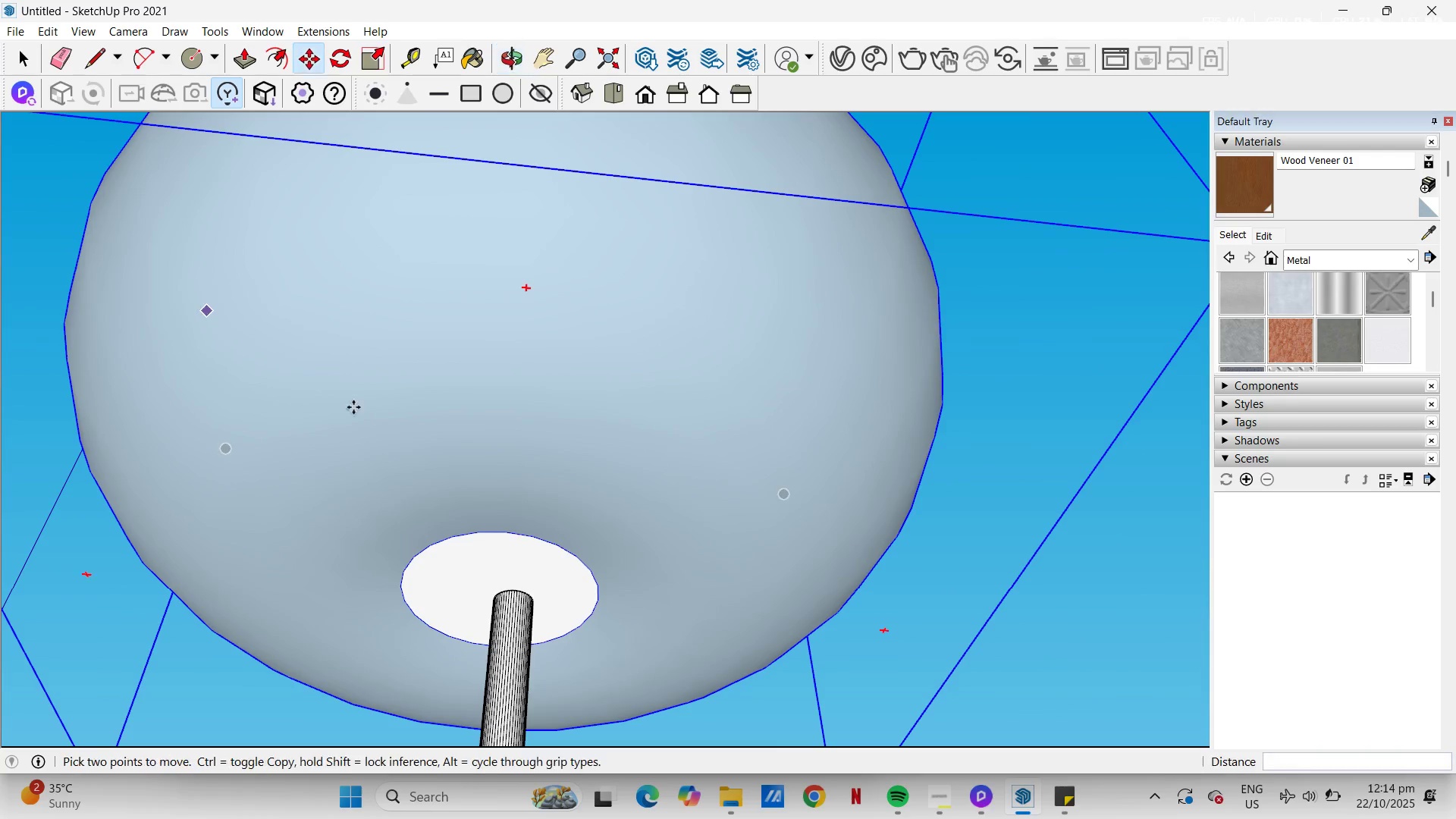 
scroll: coordinate [535, 400], scroll_direction: up, amount: 24.0
 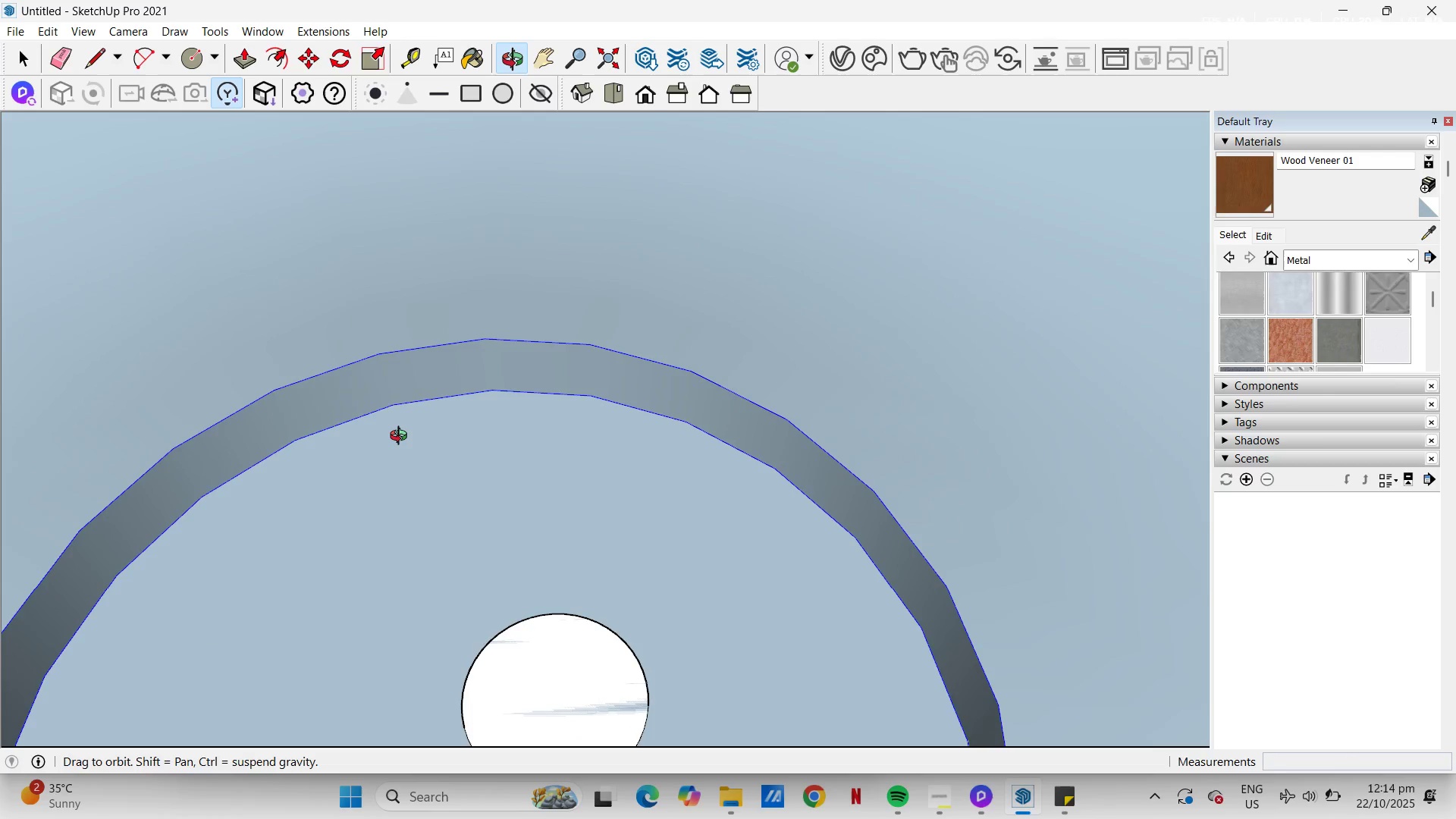 
key(H)
 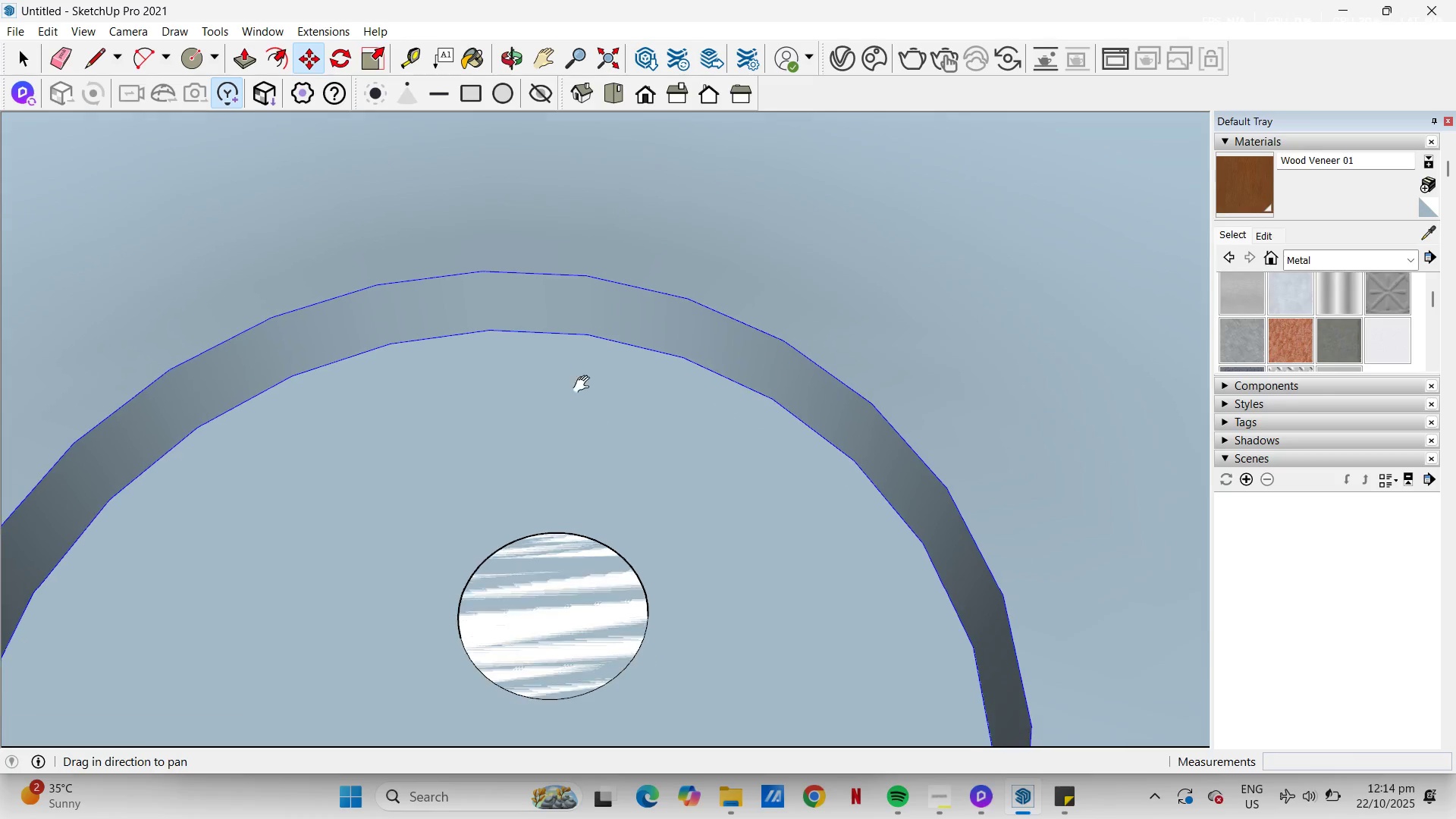 
left_click_drag(start_coordinate=[594, 429], to_coordinate=[558, 324])
 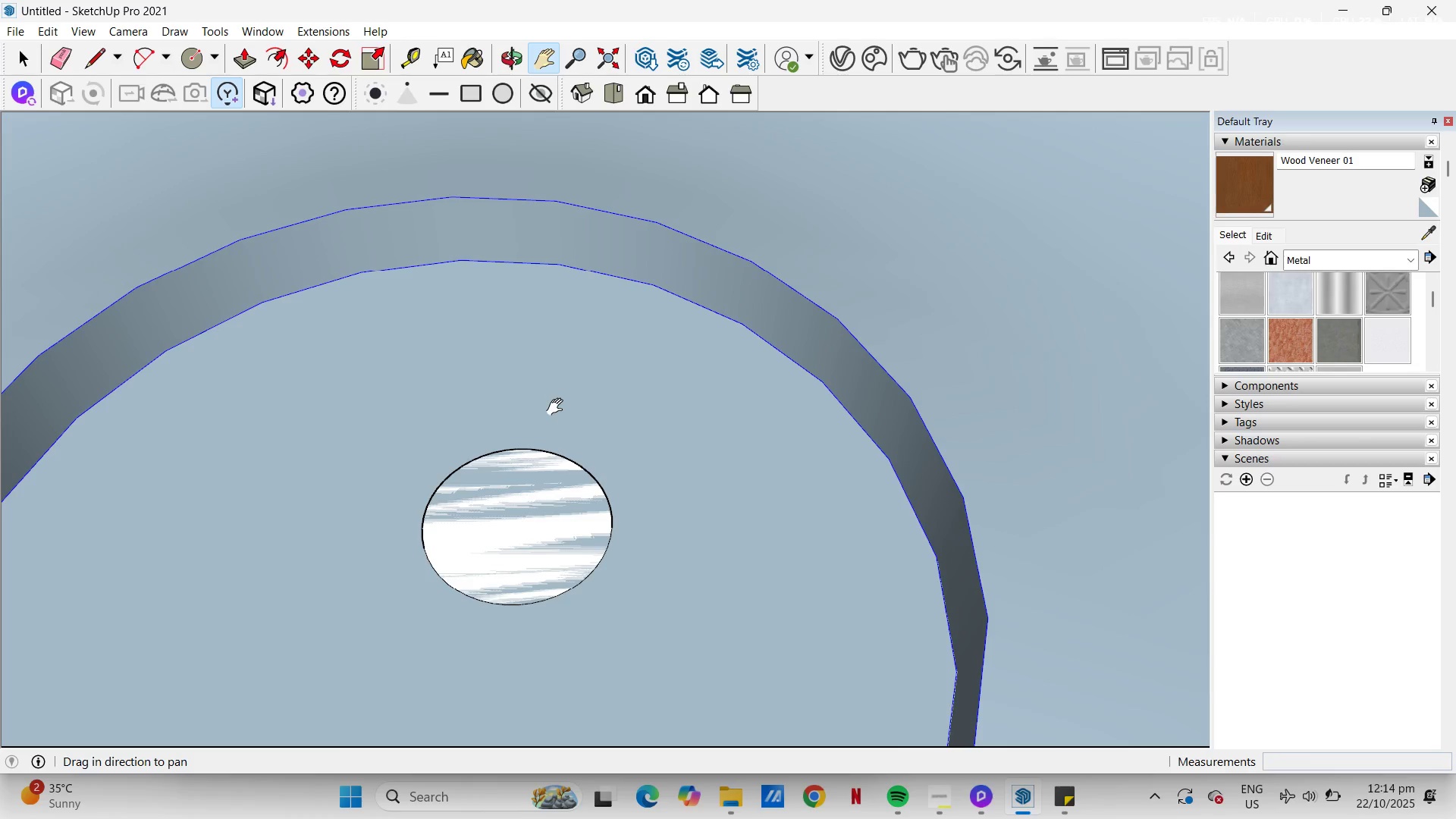 
scroll: coordinate [558, 403], scroll_direction: down, amount: 1.0
 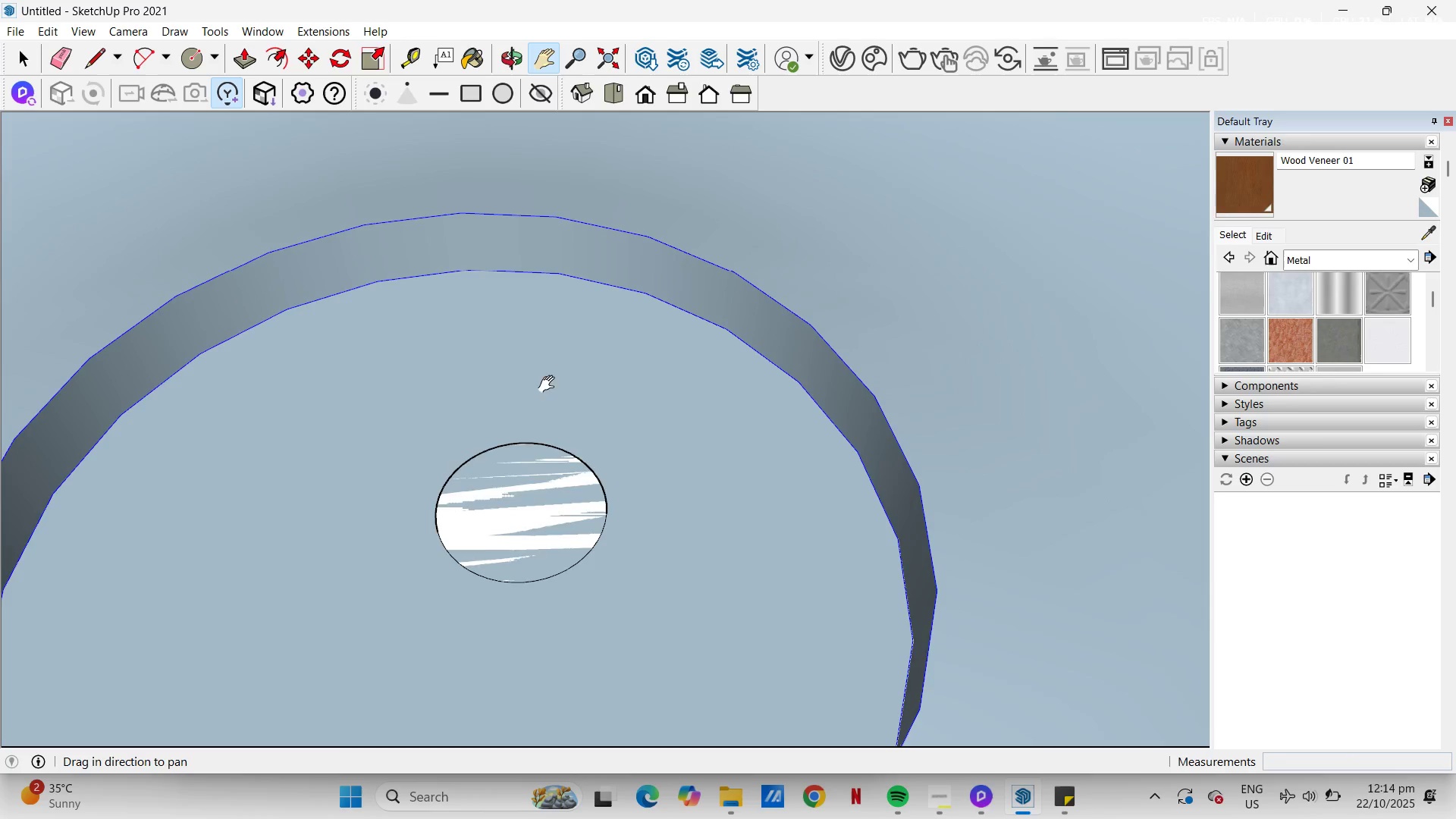 
left_click_drag(start_coordinate=[550, 390], to_coordinate=[580, 250])
 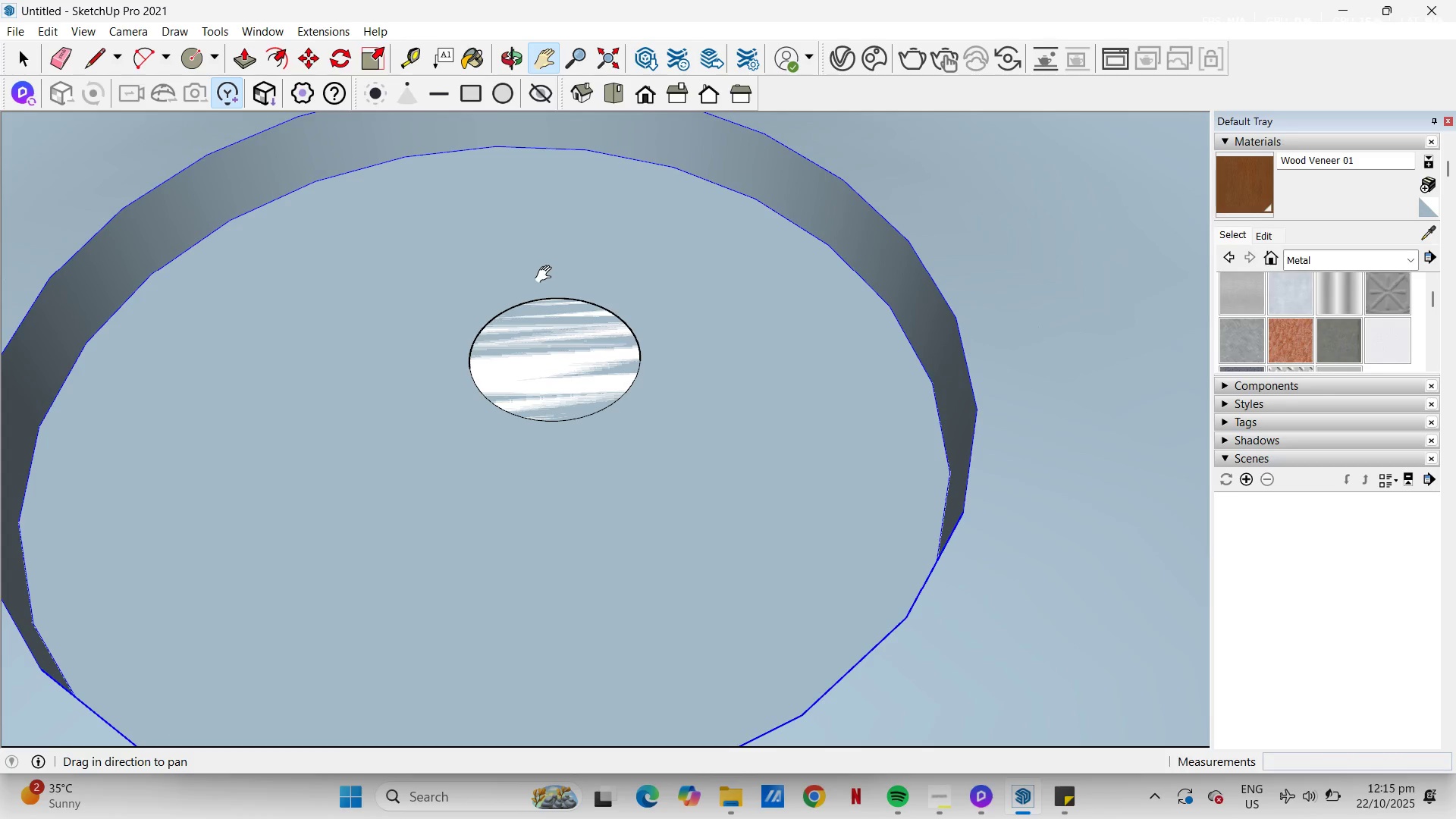 
key(M)
 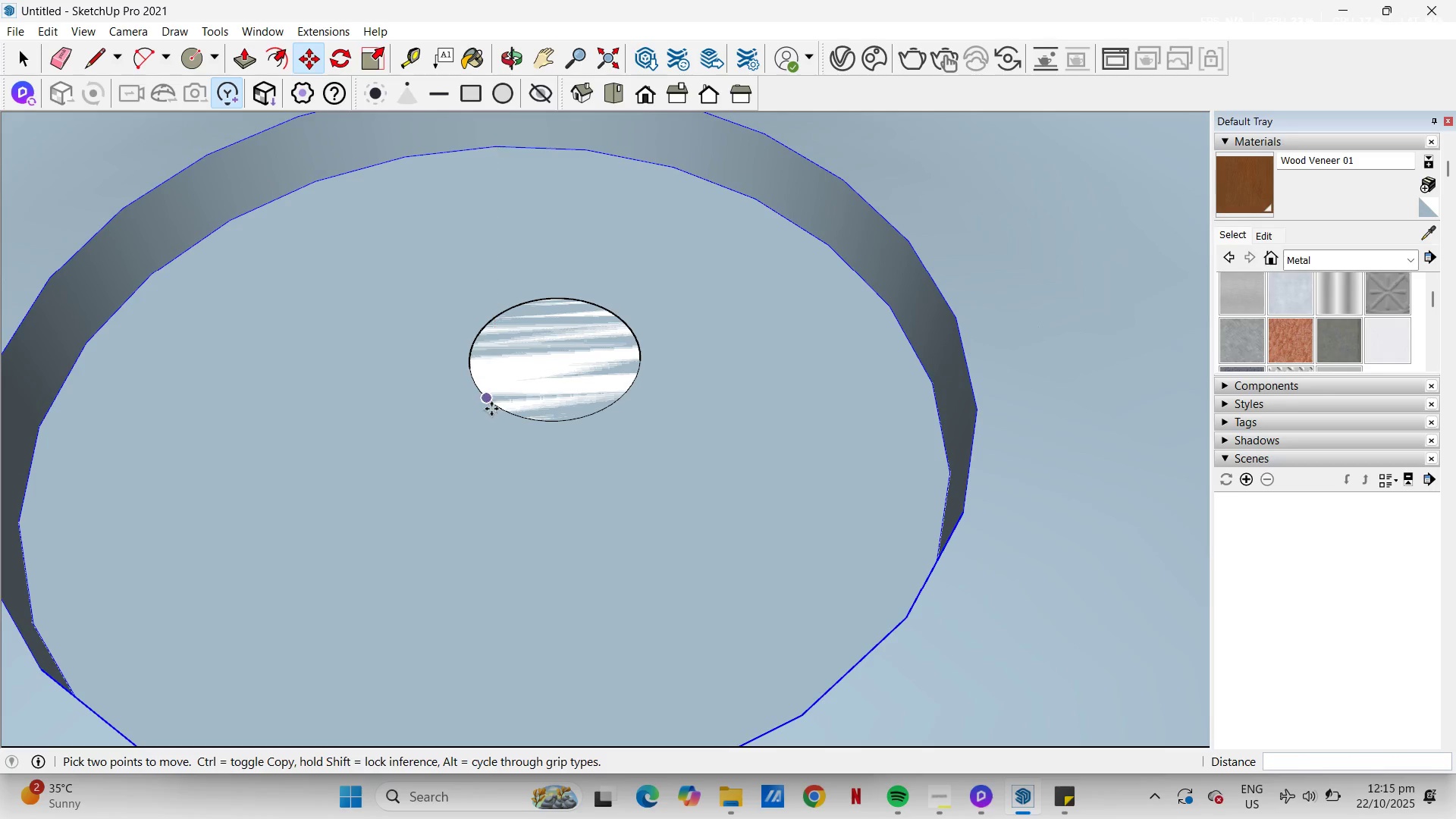 
left_click_drag(start_coordinate=[491, 411], to_coordinate=[497, 404])
 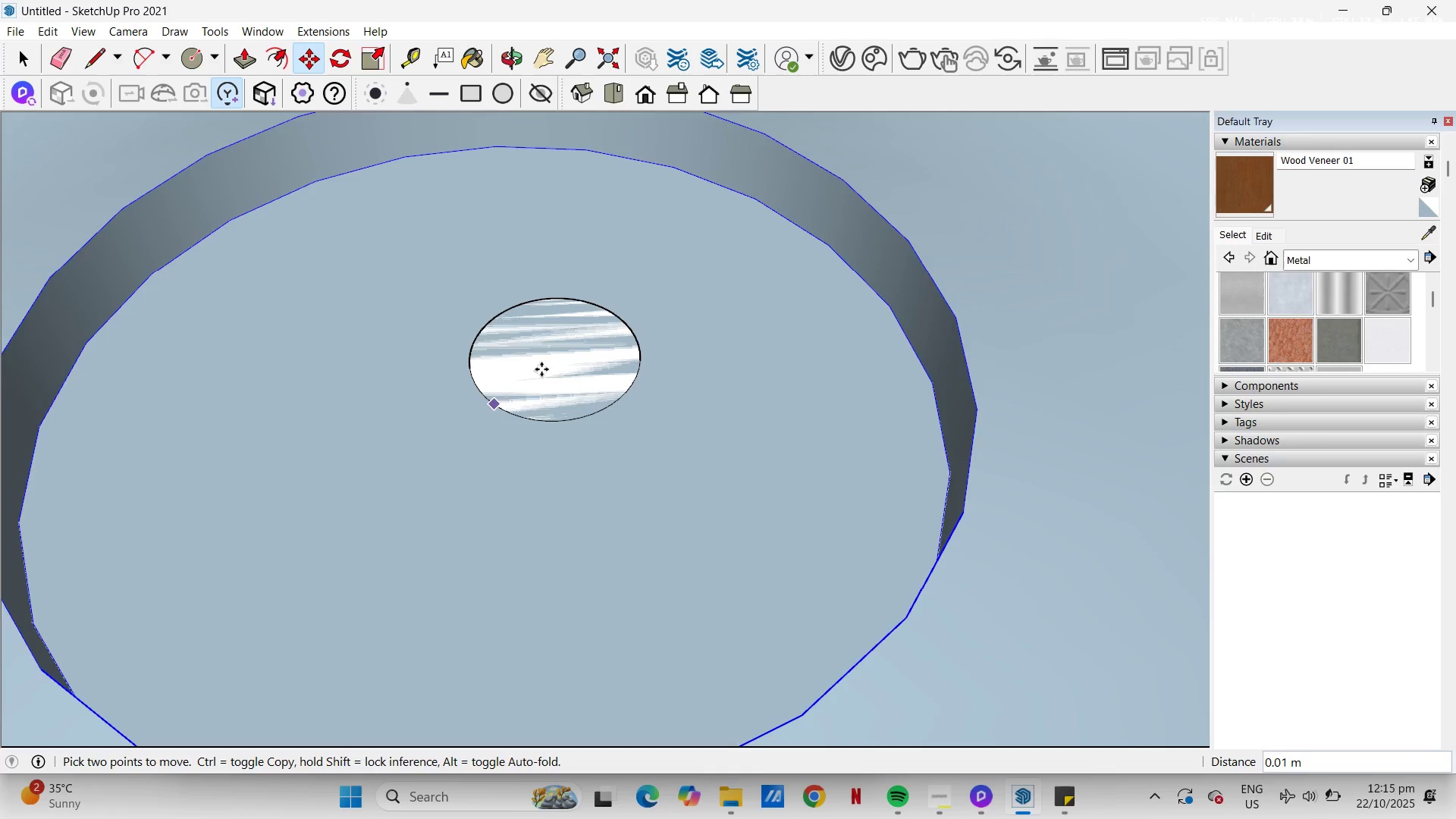 
mouse_move([557, 351])
 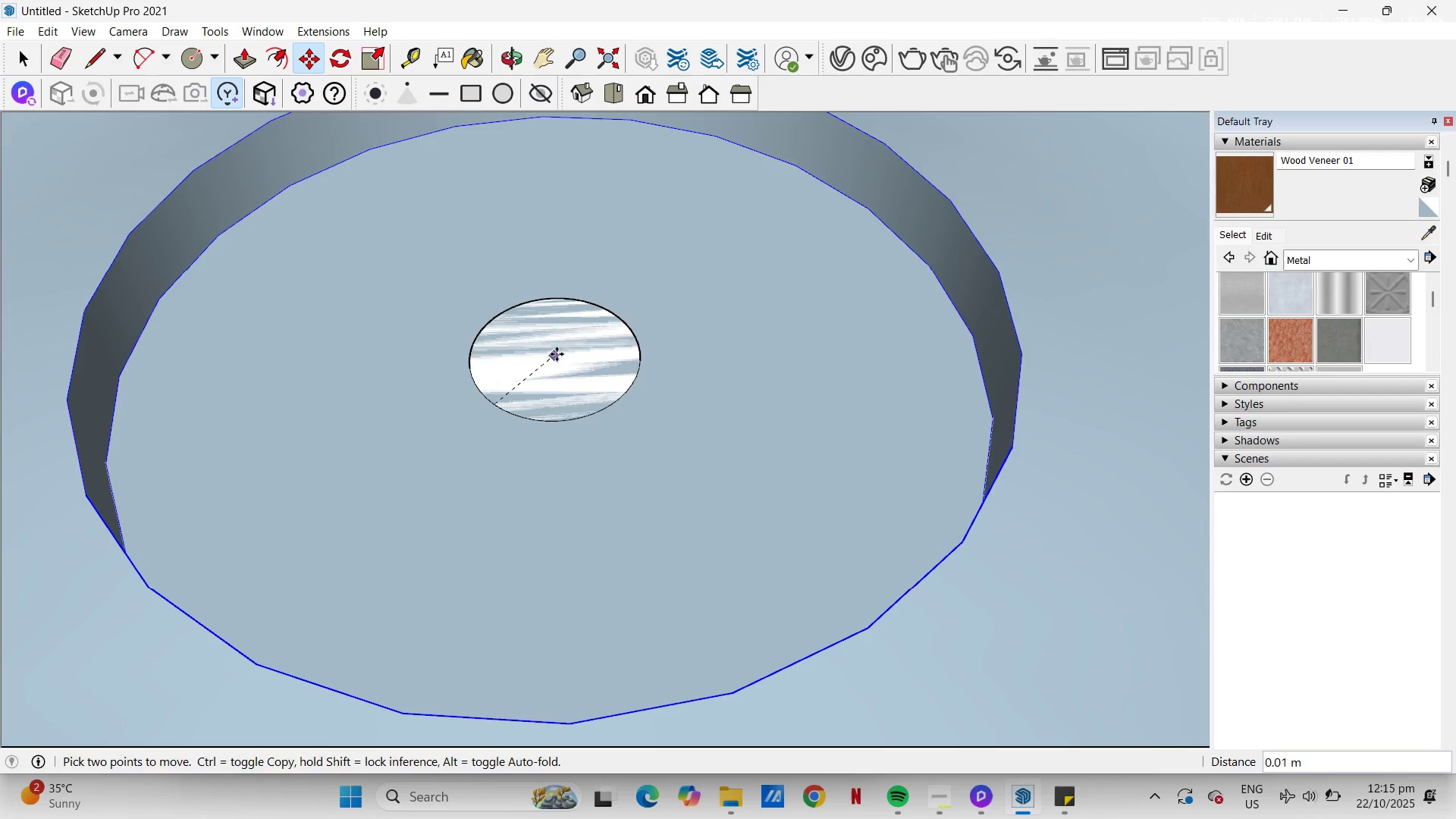 
left_click([558, 354])
 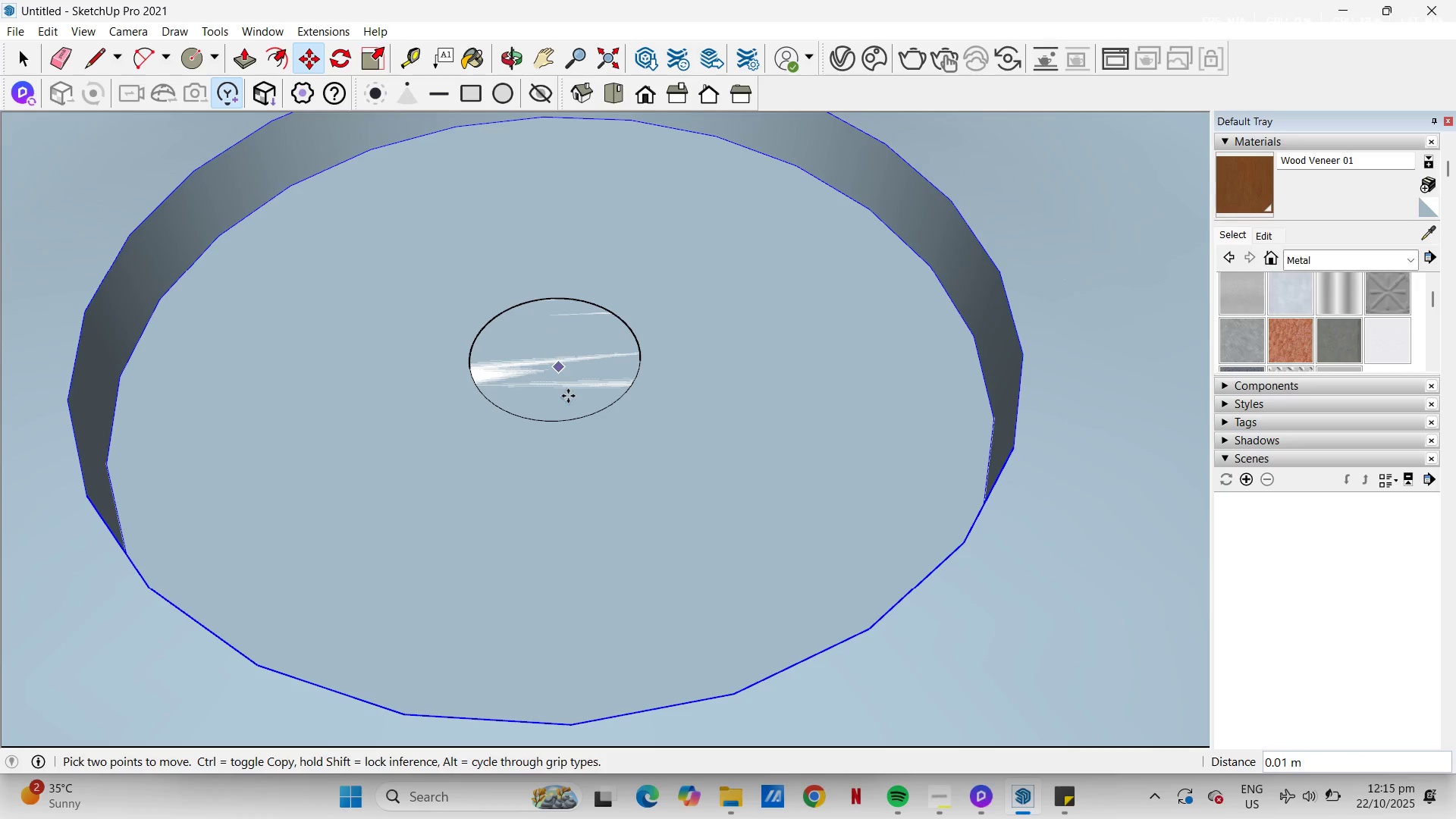 
scroll: coordinate [654, 376], scroll_direction: down, amount: 7.0
 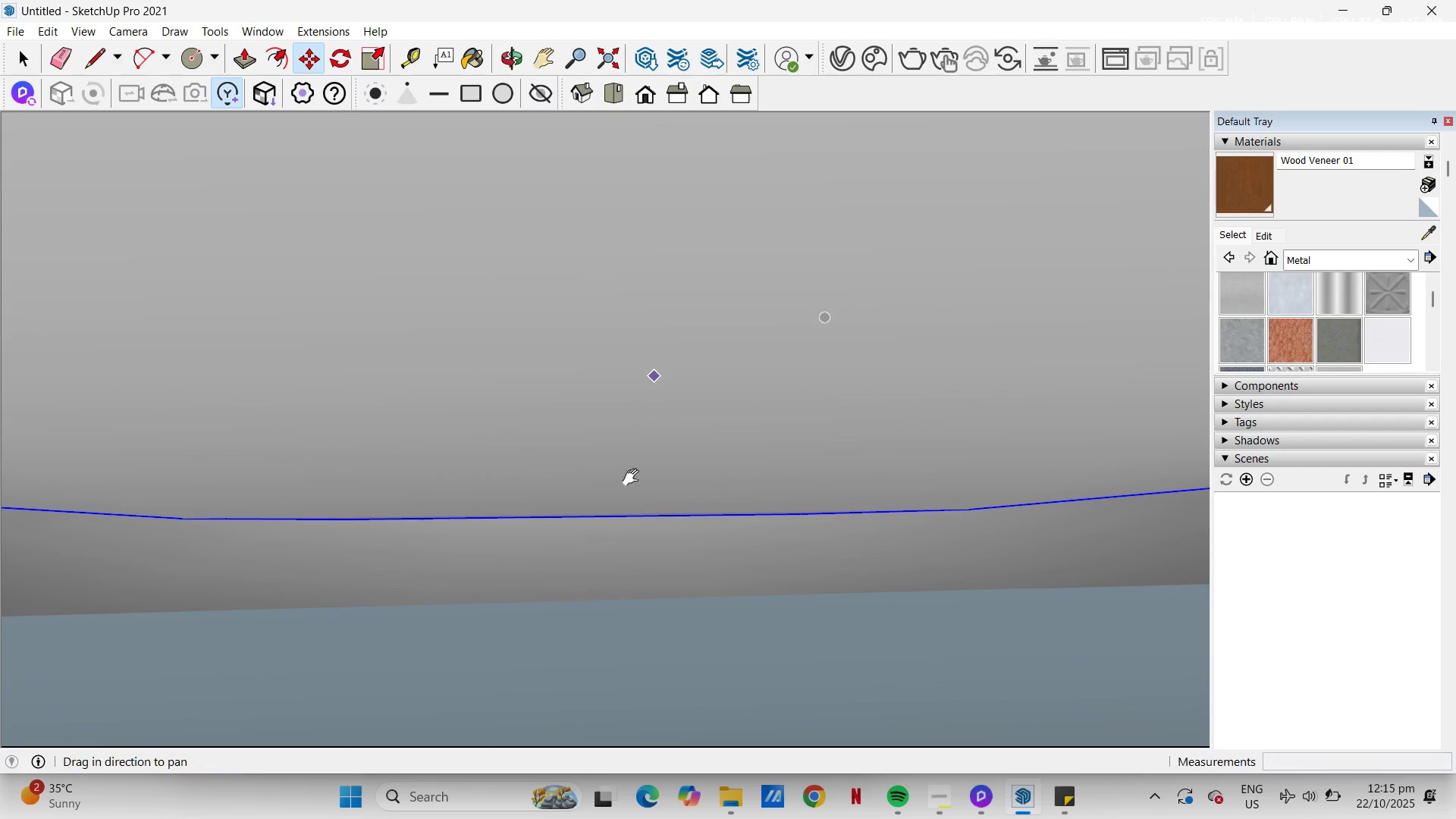 
key(H)
 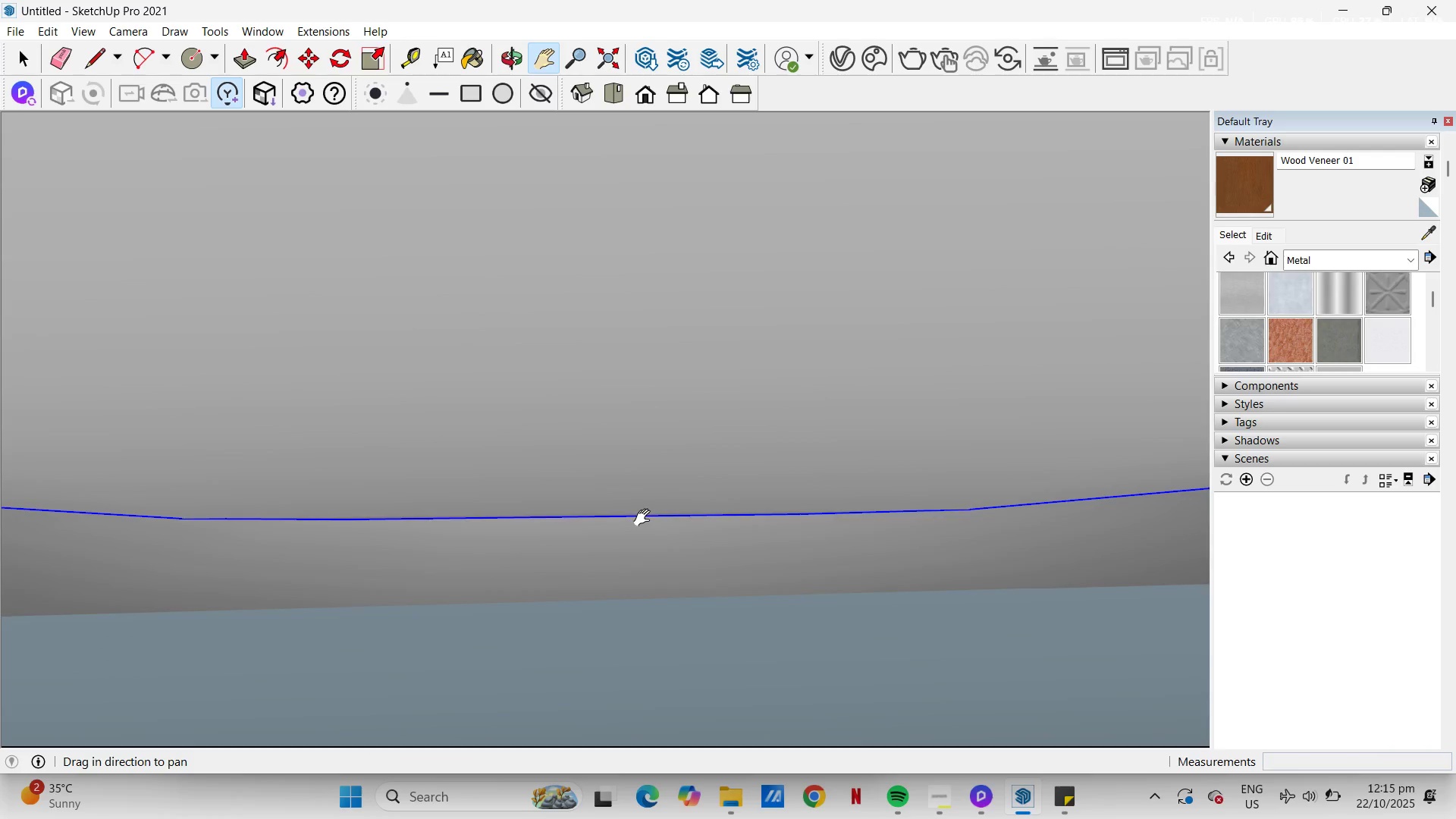 
left_click_drag(start_coordinate=[645, 521], to_coordinate=[655, 428])
 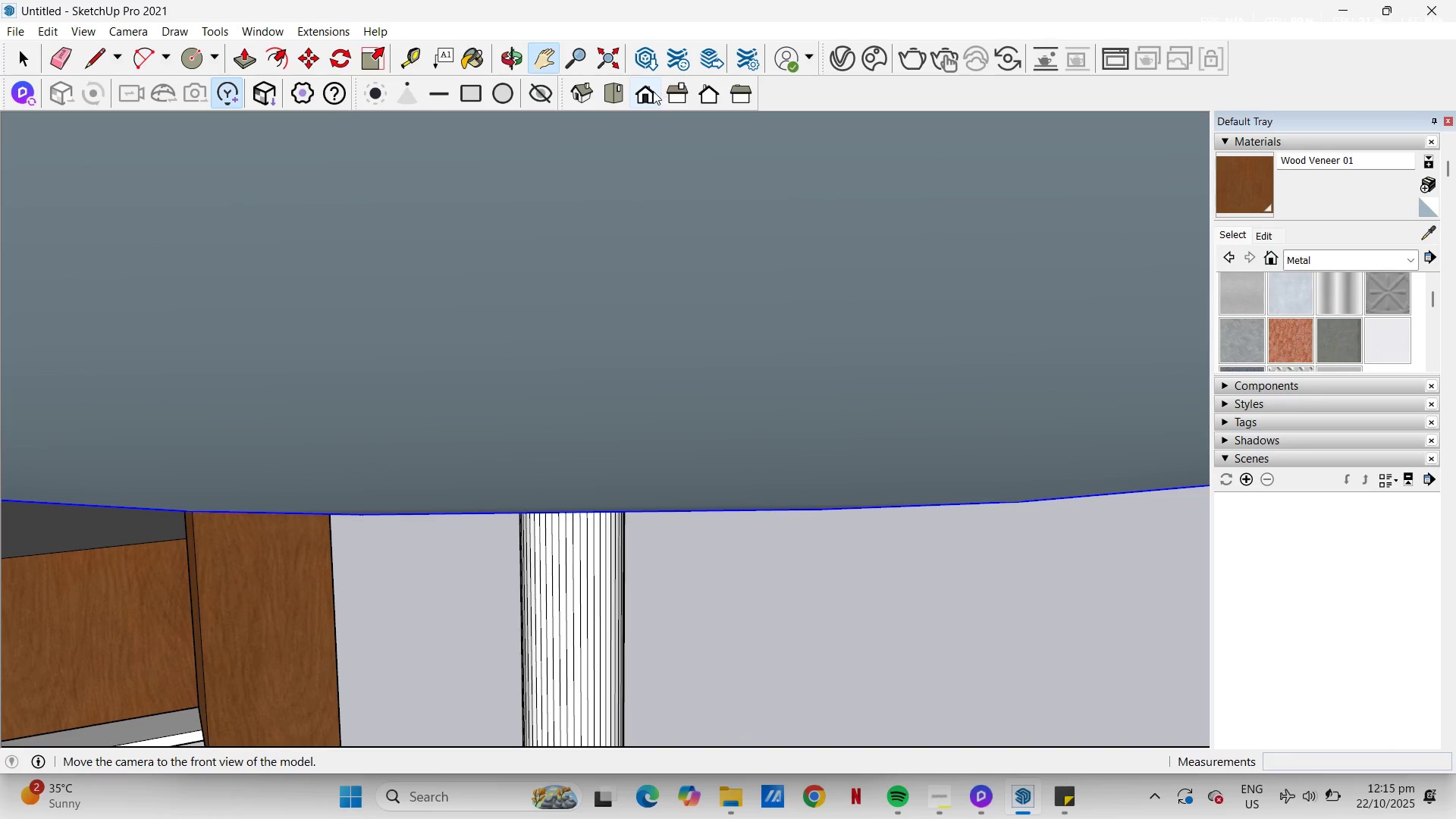 
left_click([642, 92])
 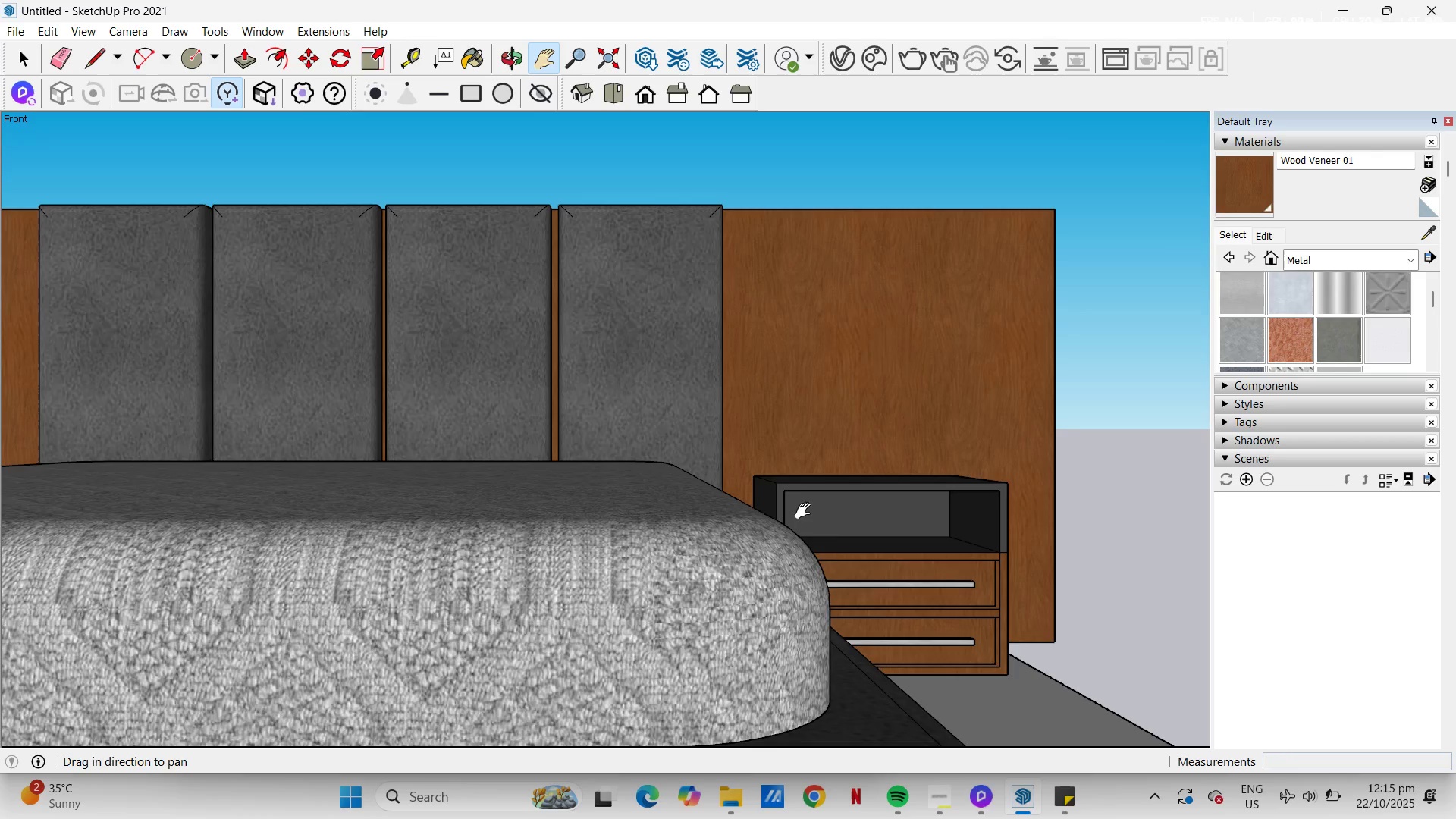 
scroll: coordinate [805, 516], scroll_direction: down, amount: 11.0
 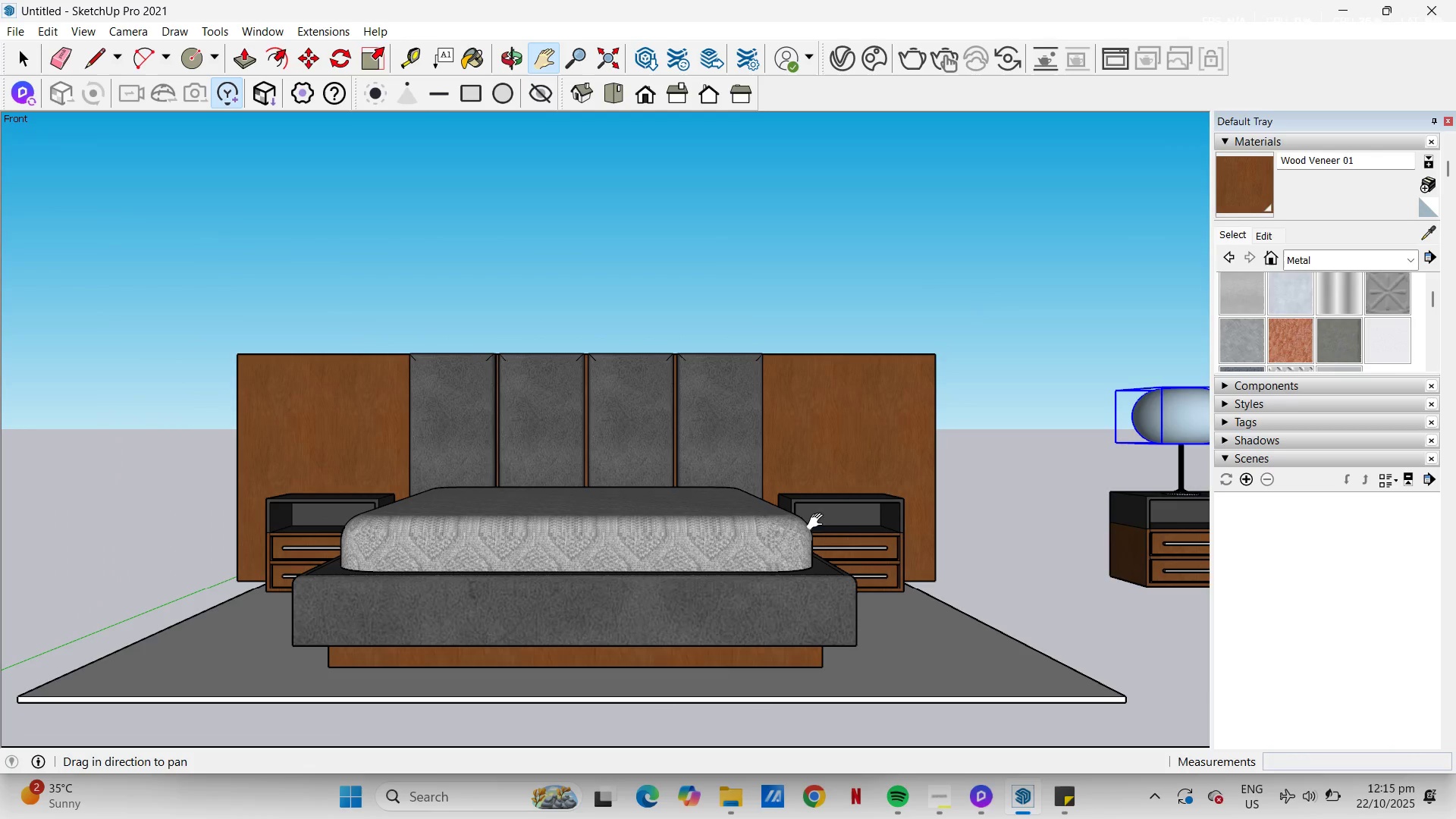 
key(H)
 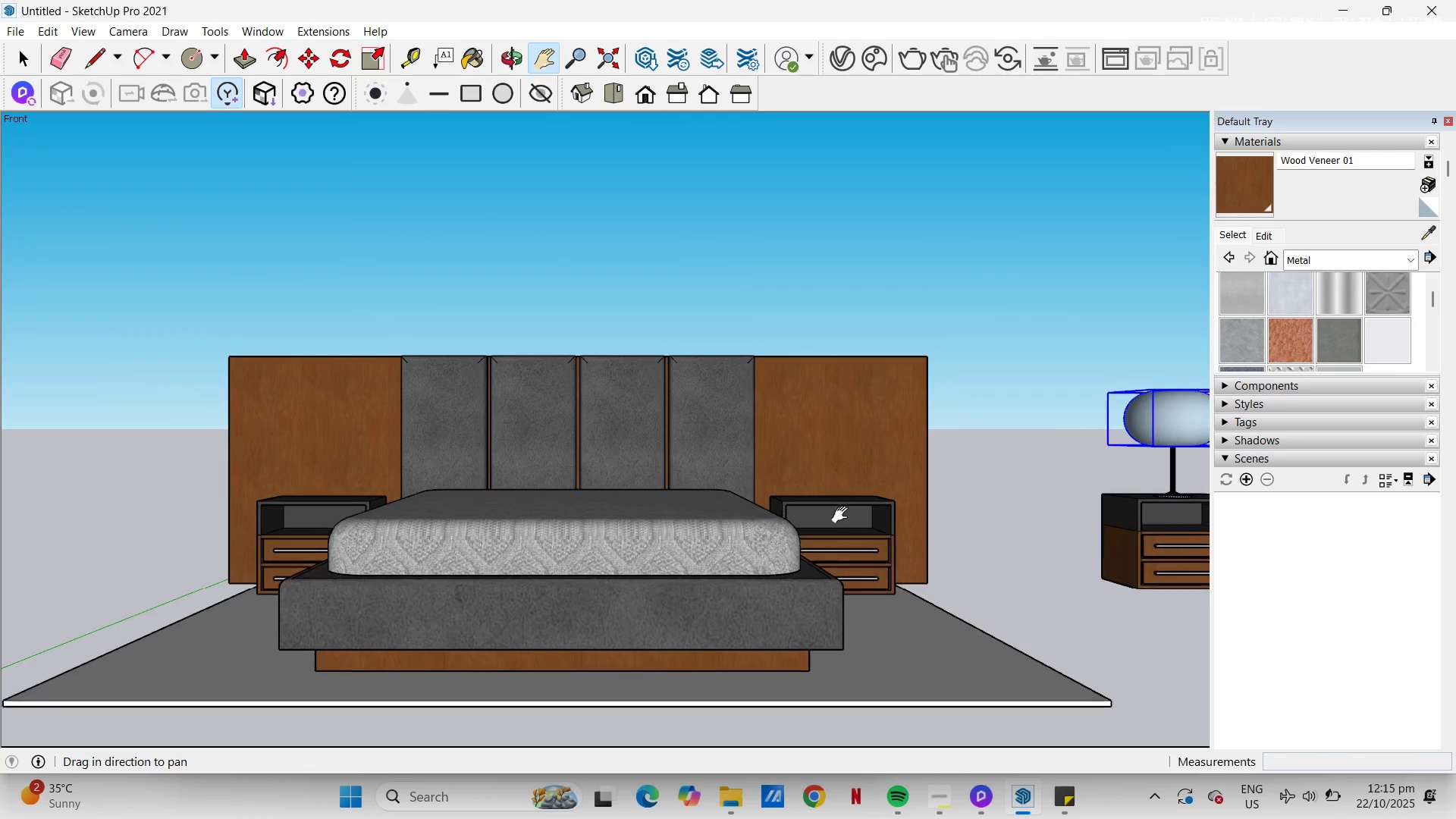 
left_click_drag(start_coordinate=[872, 507], to_coordinate=[322, 522])
 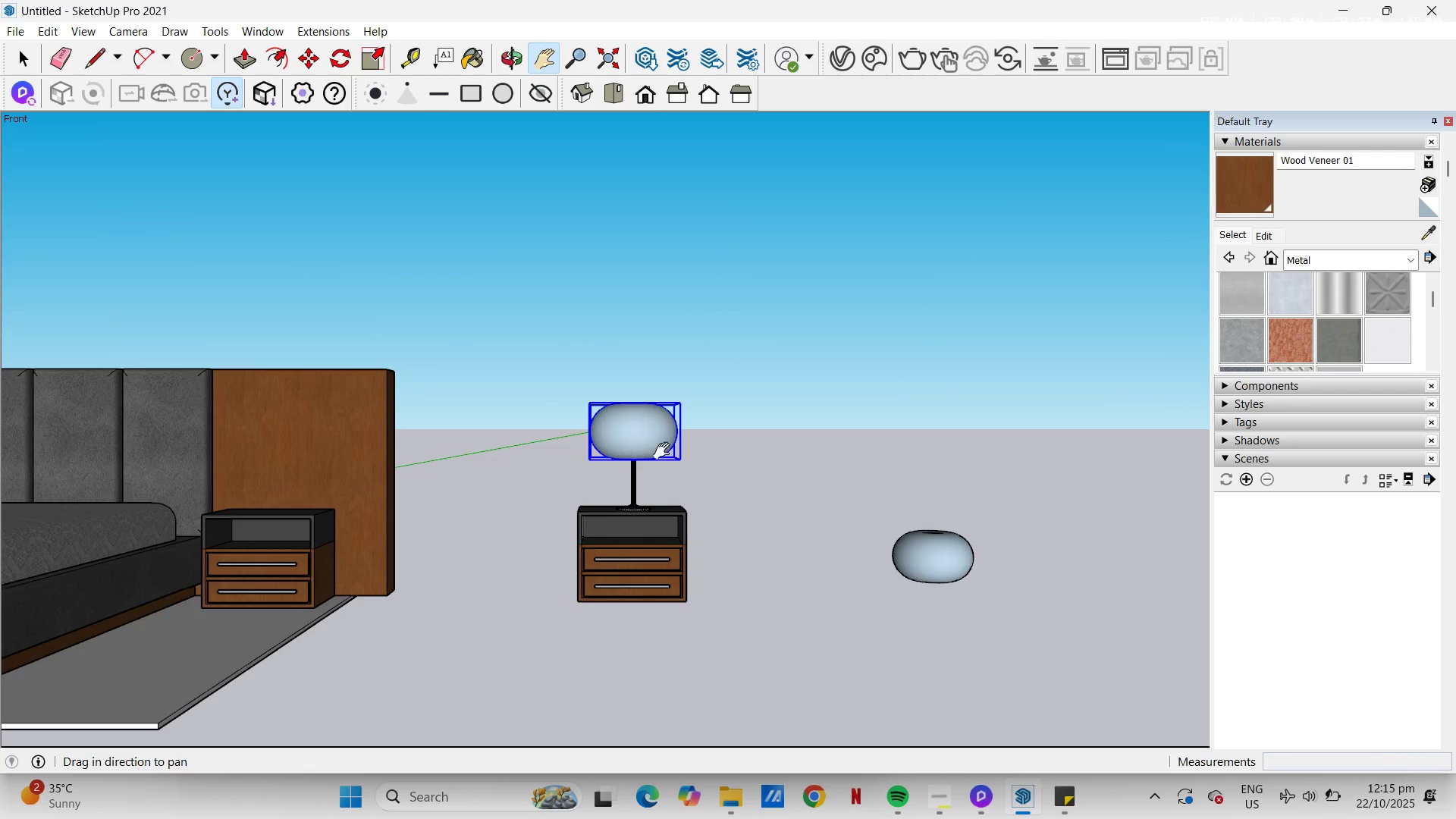 
scroll: coordinate [643, 472], scroll_direction: up, amount: 9.0
 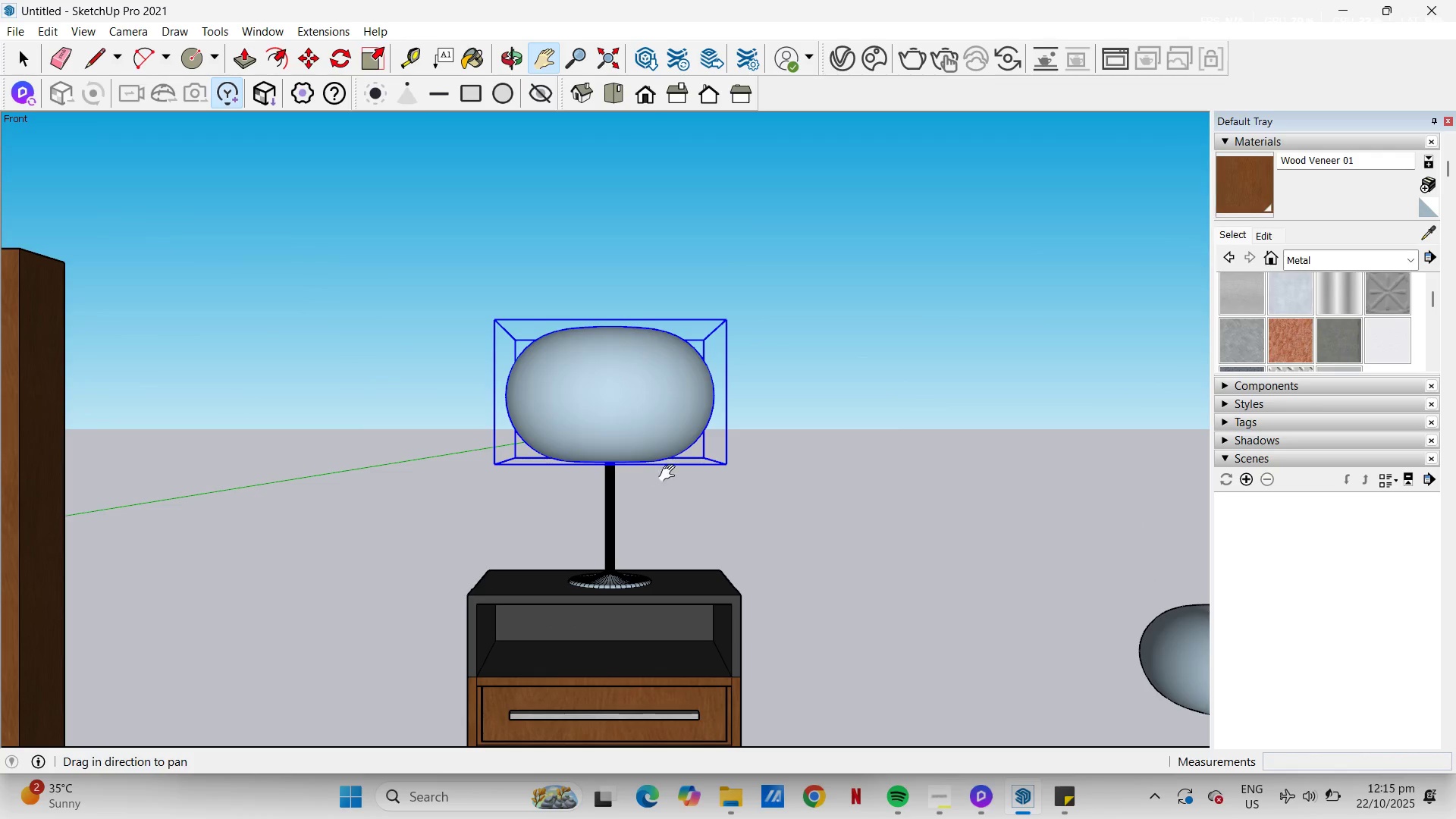 
key(M)
 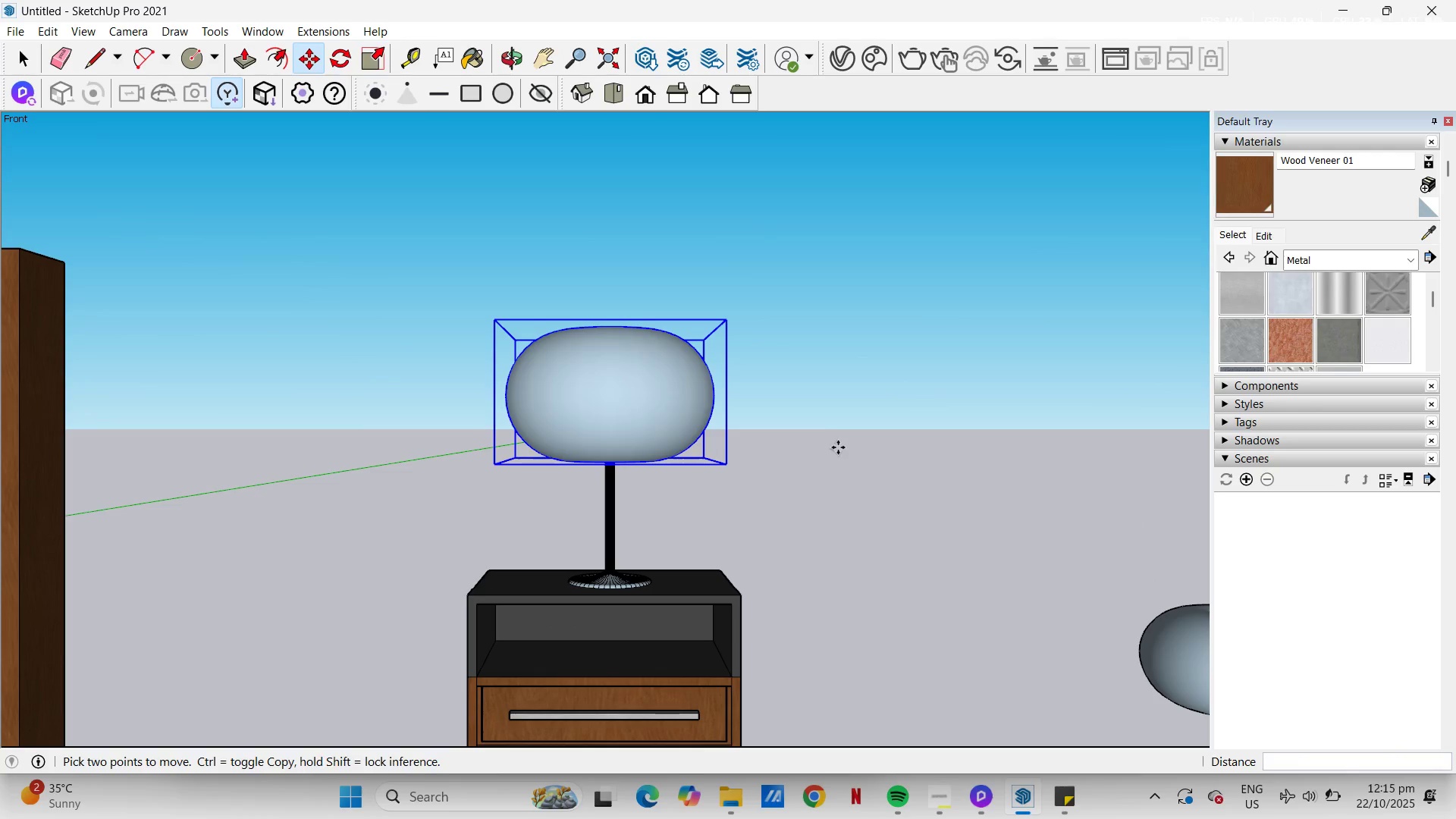 
left_click([838, 447])
 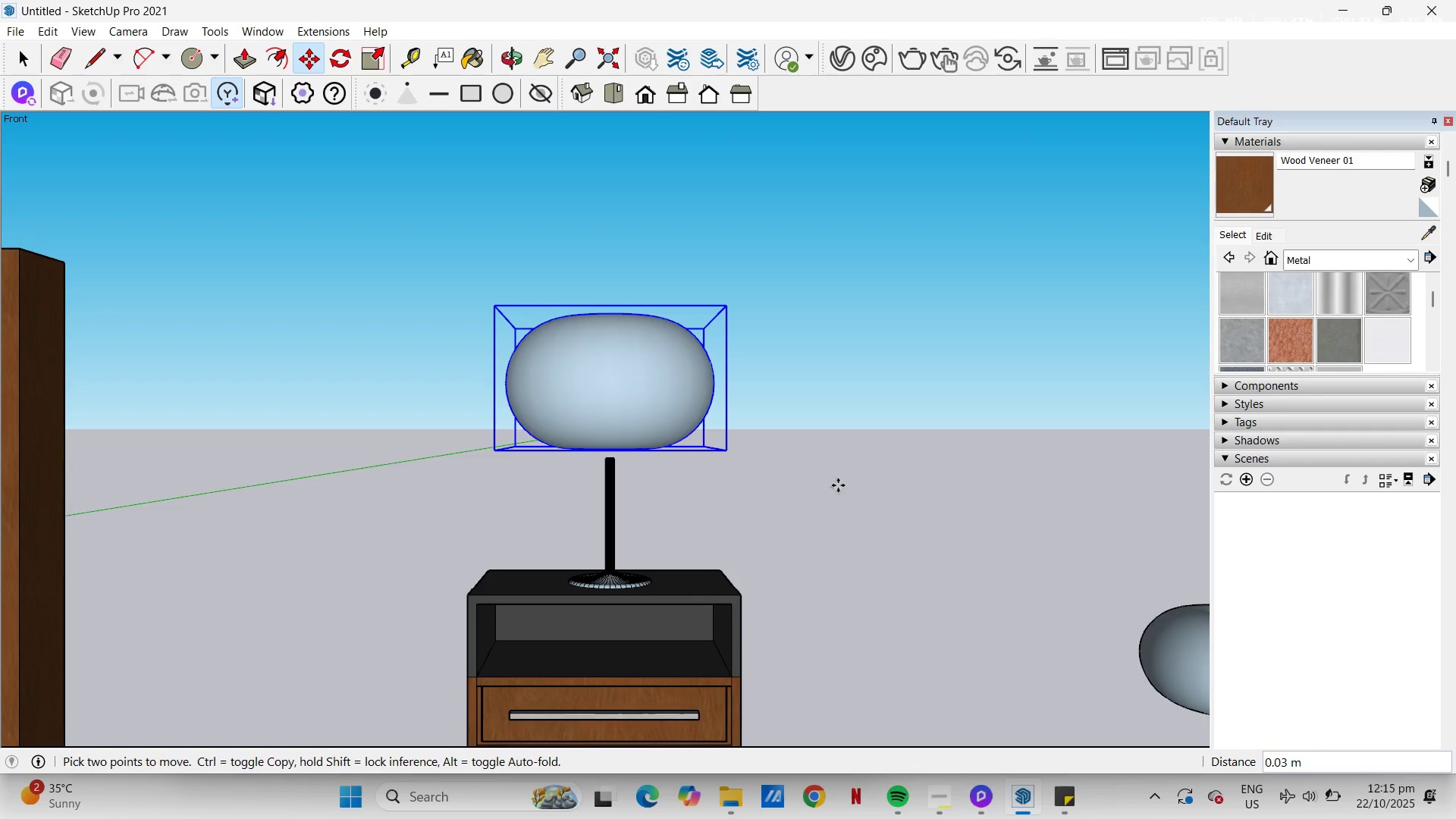 
key(Escape)
 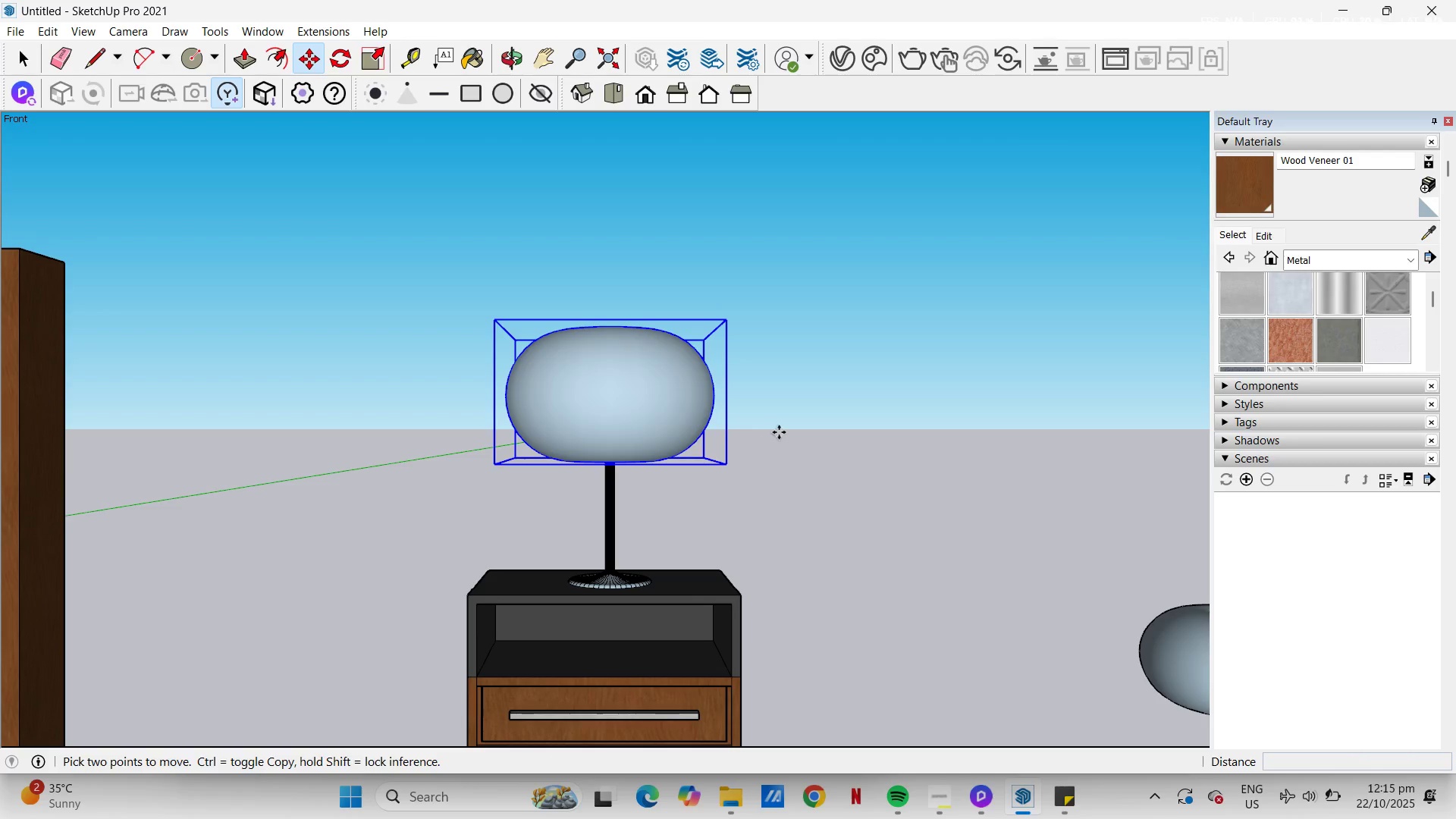 
left_click([779, 432])
 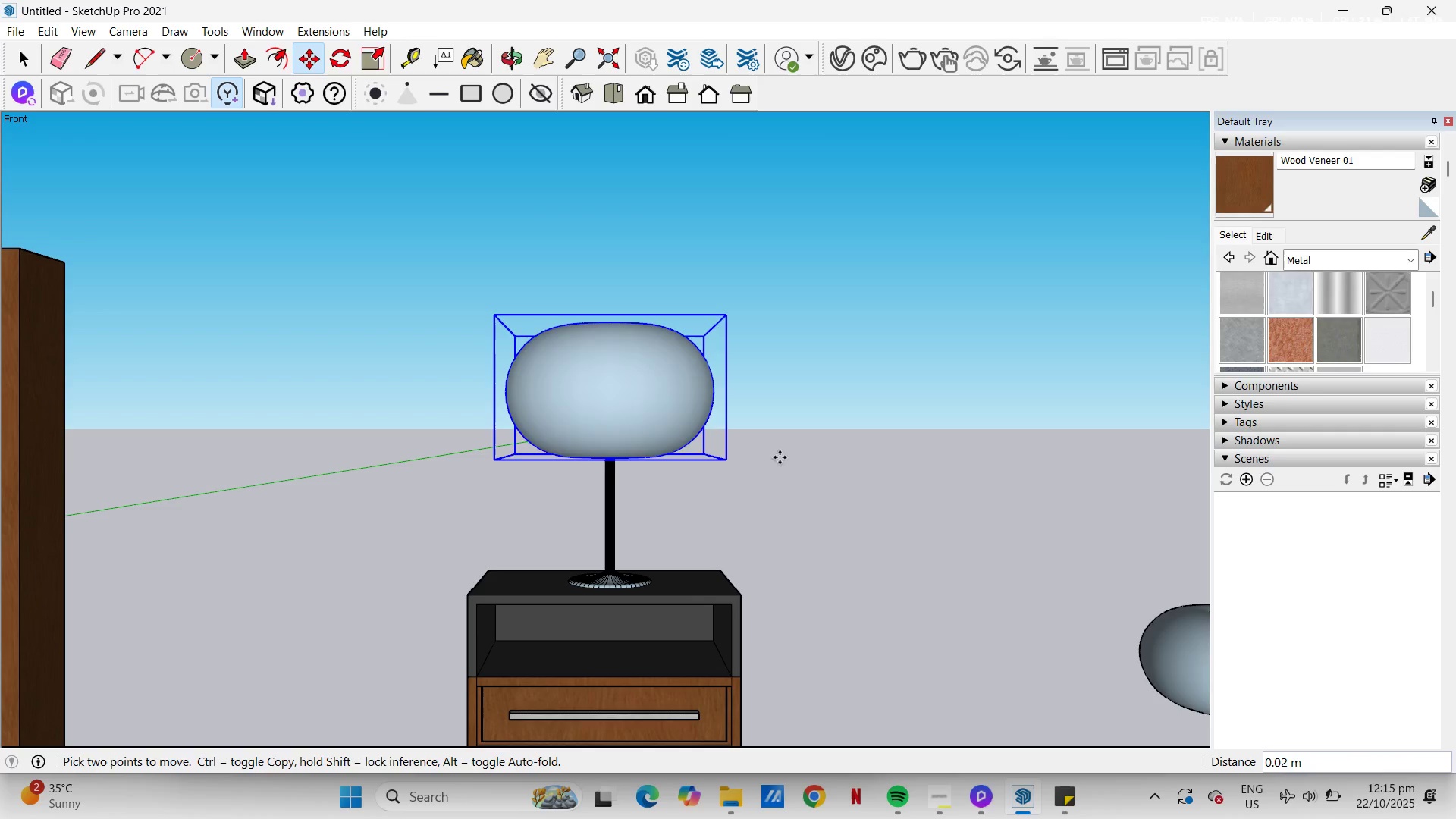 
key(Escape)
 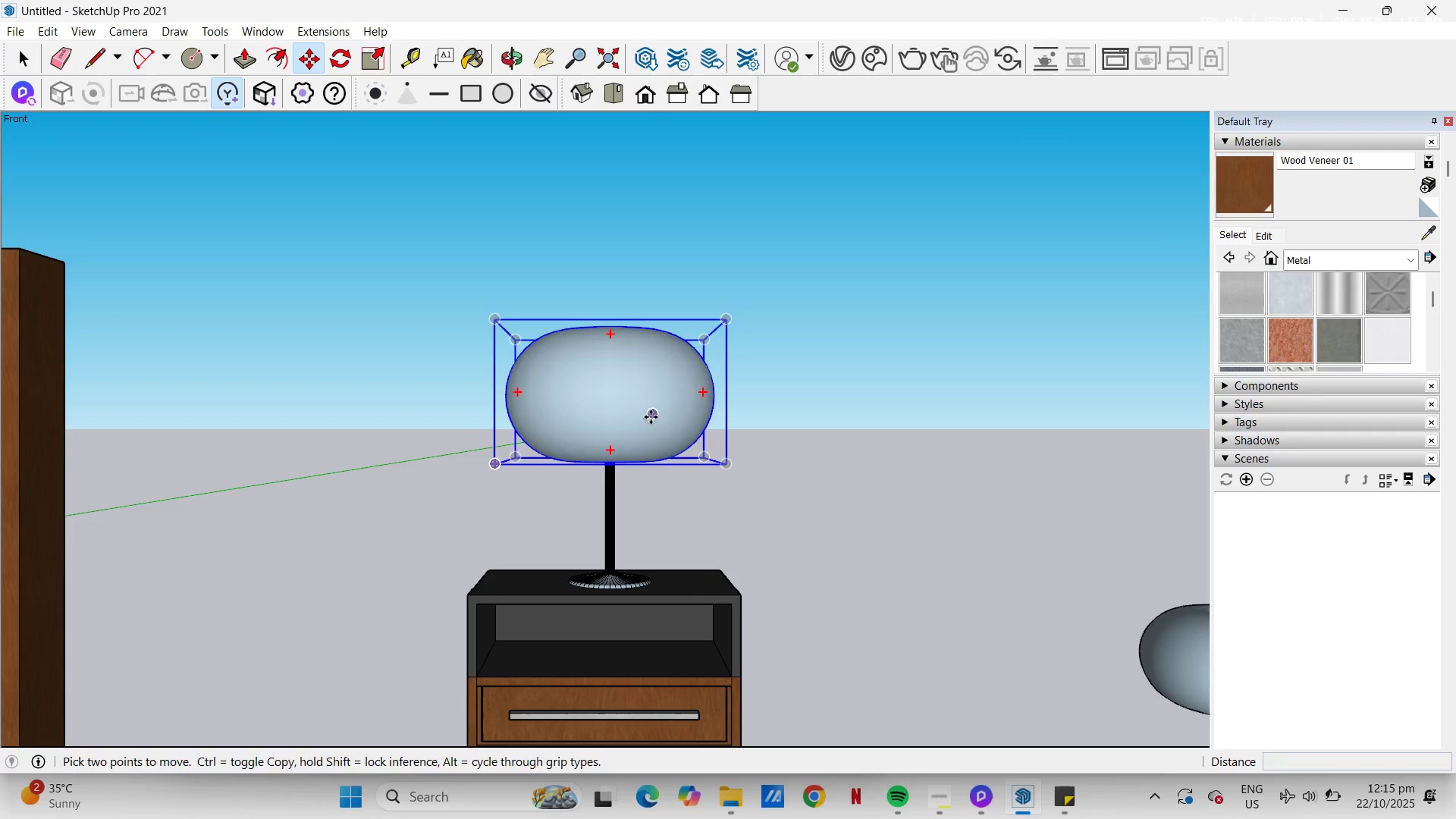 
left_click([651, 417])
 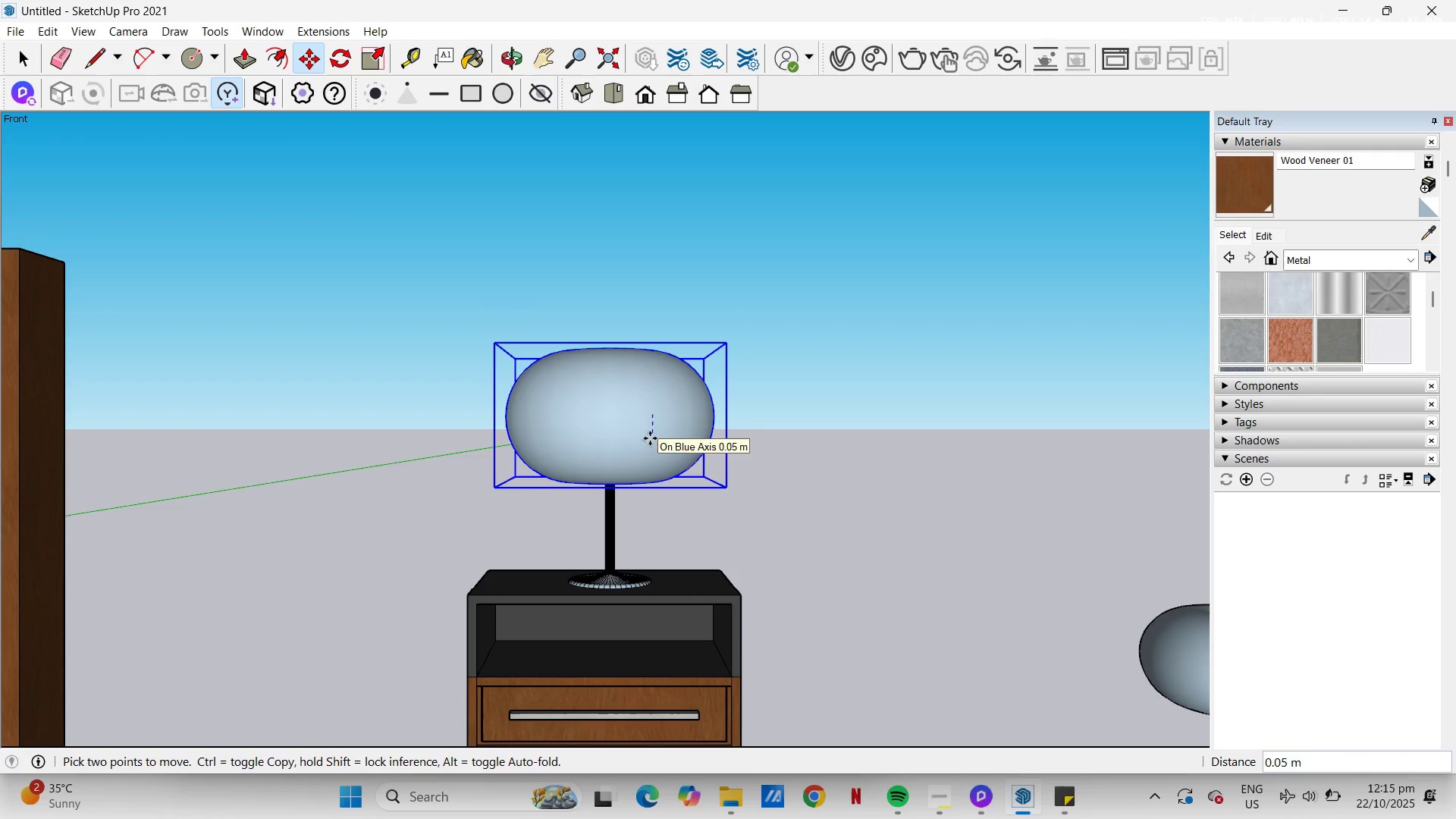 
left_click([650, 438])
 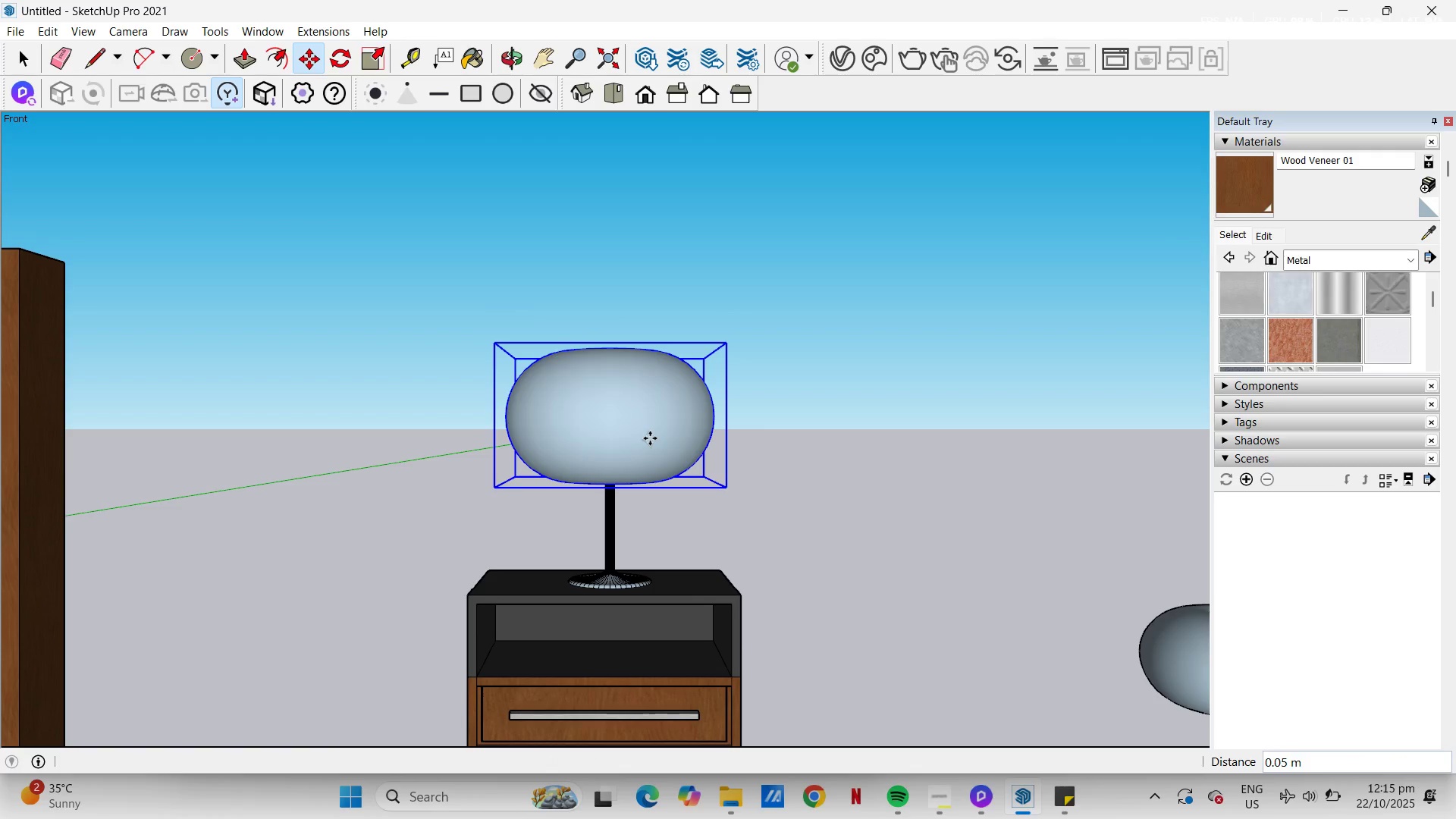 
key(Space)
 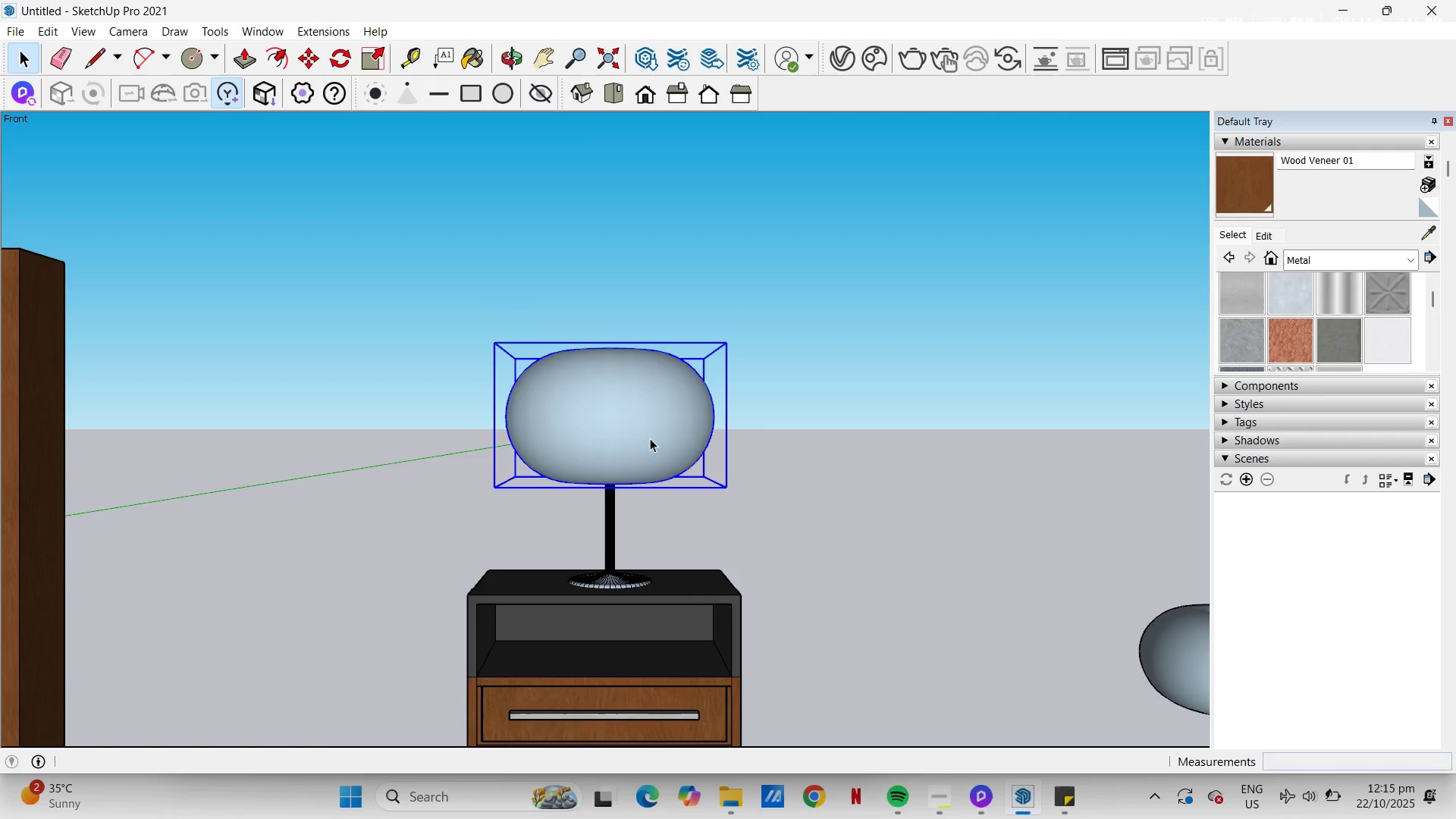 
key(Escape)
 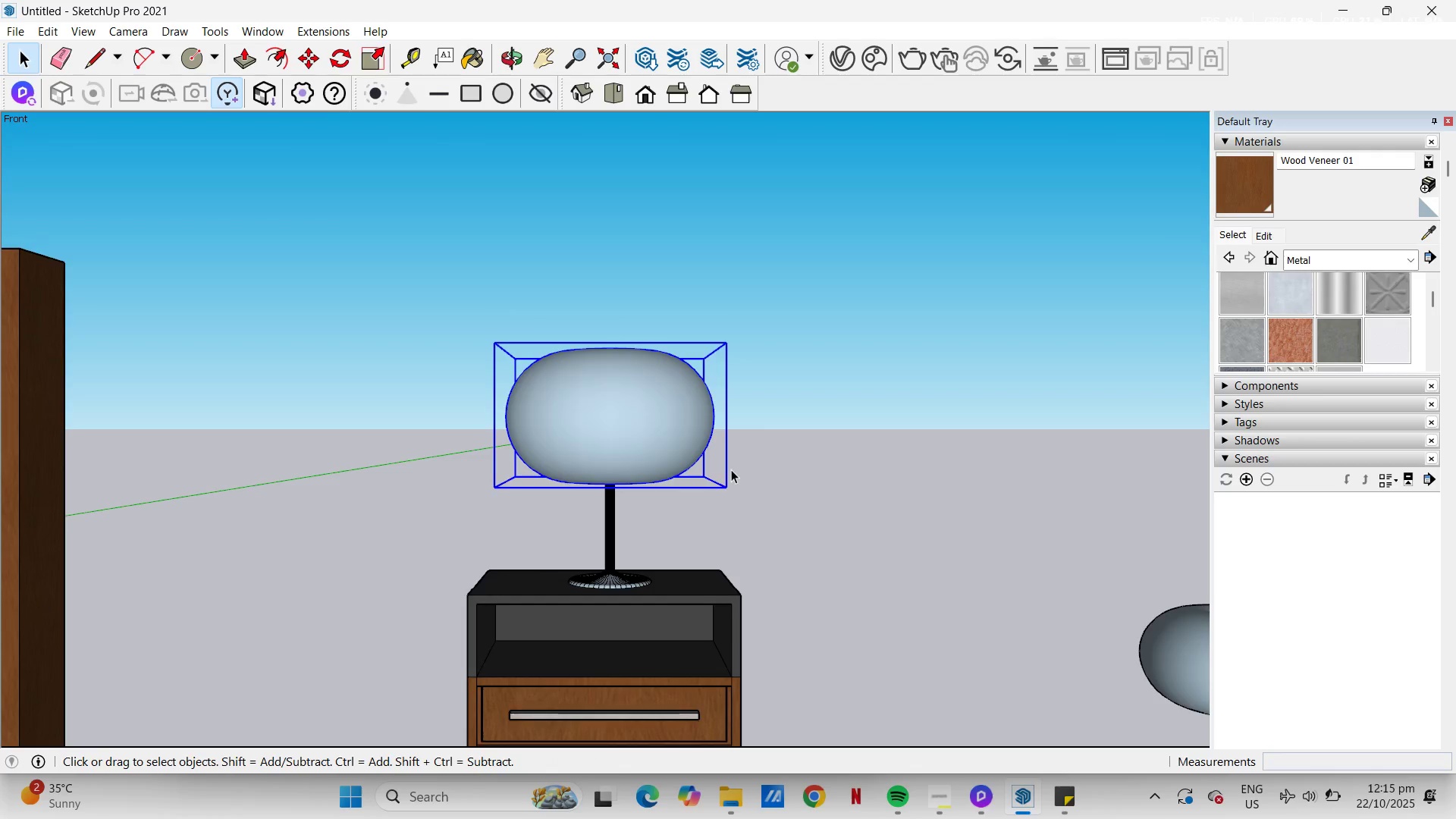 
scroll: coordinate [730, 469], scroll_direction: down, amount: 5.0
 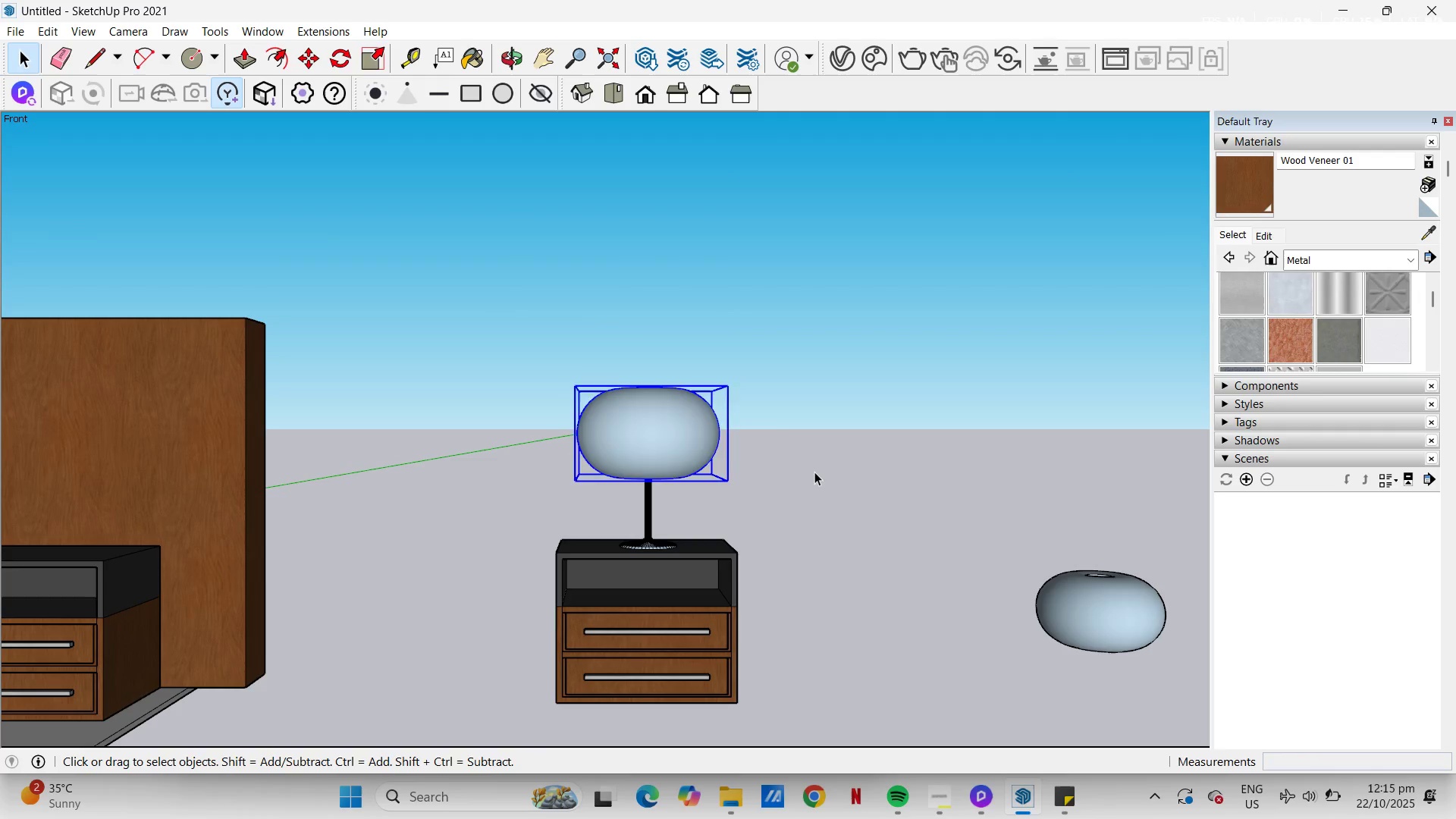 
left_click([814, 472])
 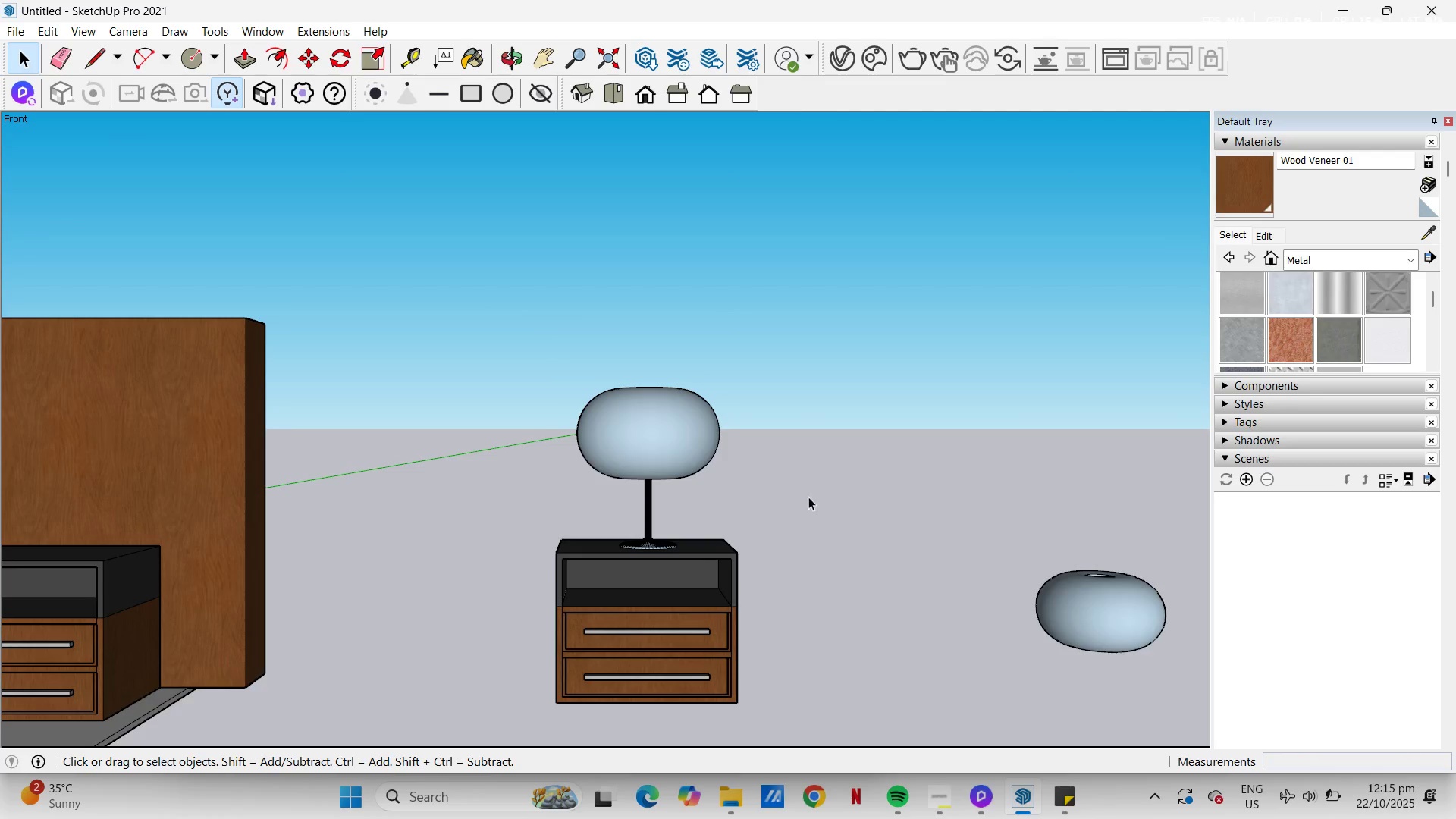 
scroll: coordinate [643, 429], scroll_direction: down, amount: 13.0
 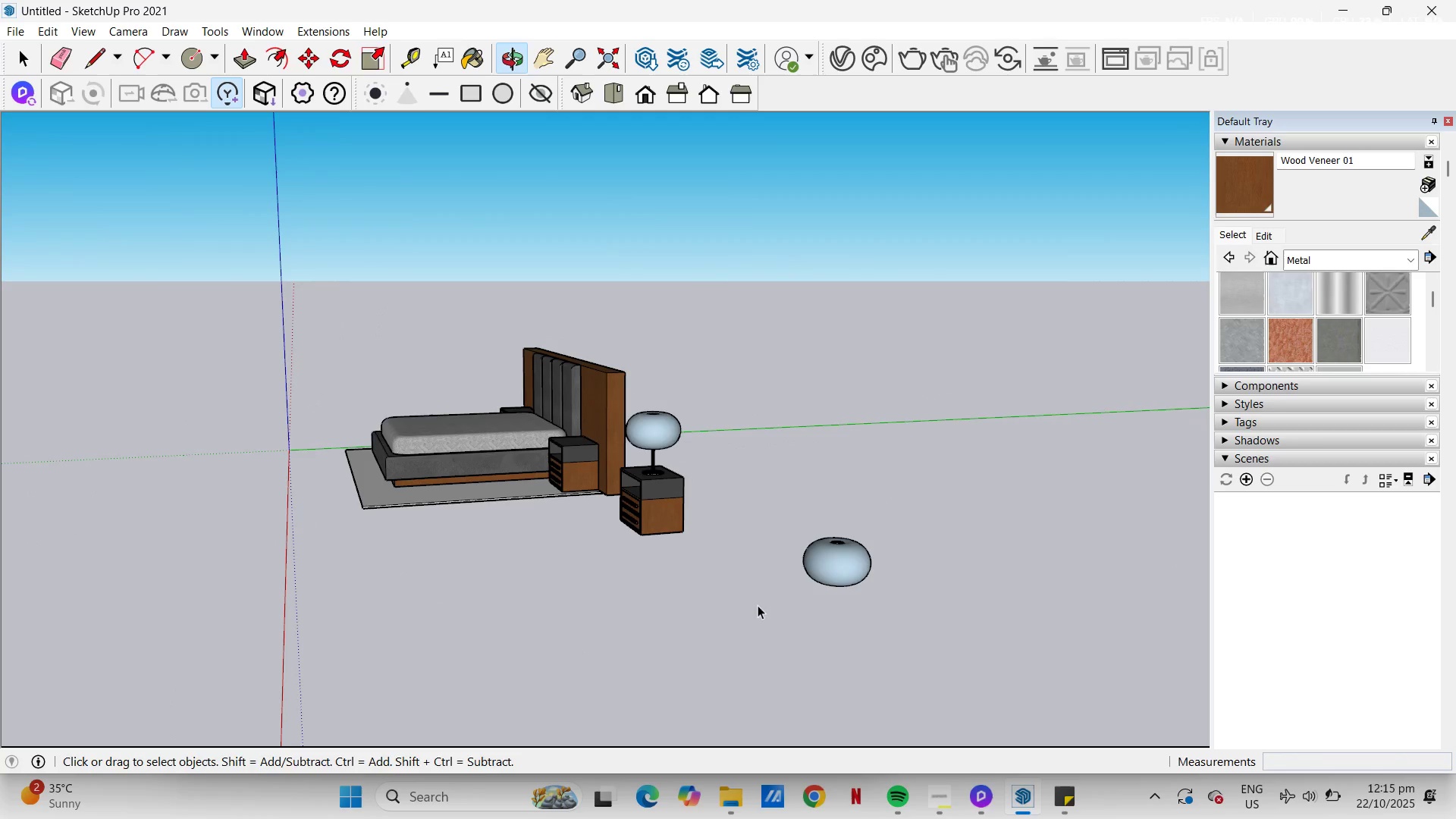 
left_click([837, 573])
 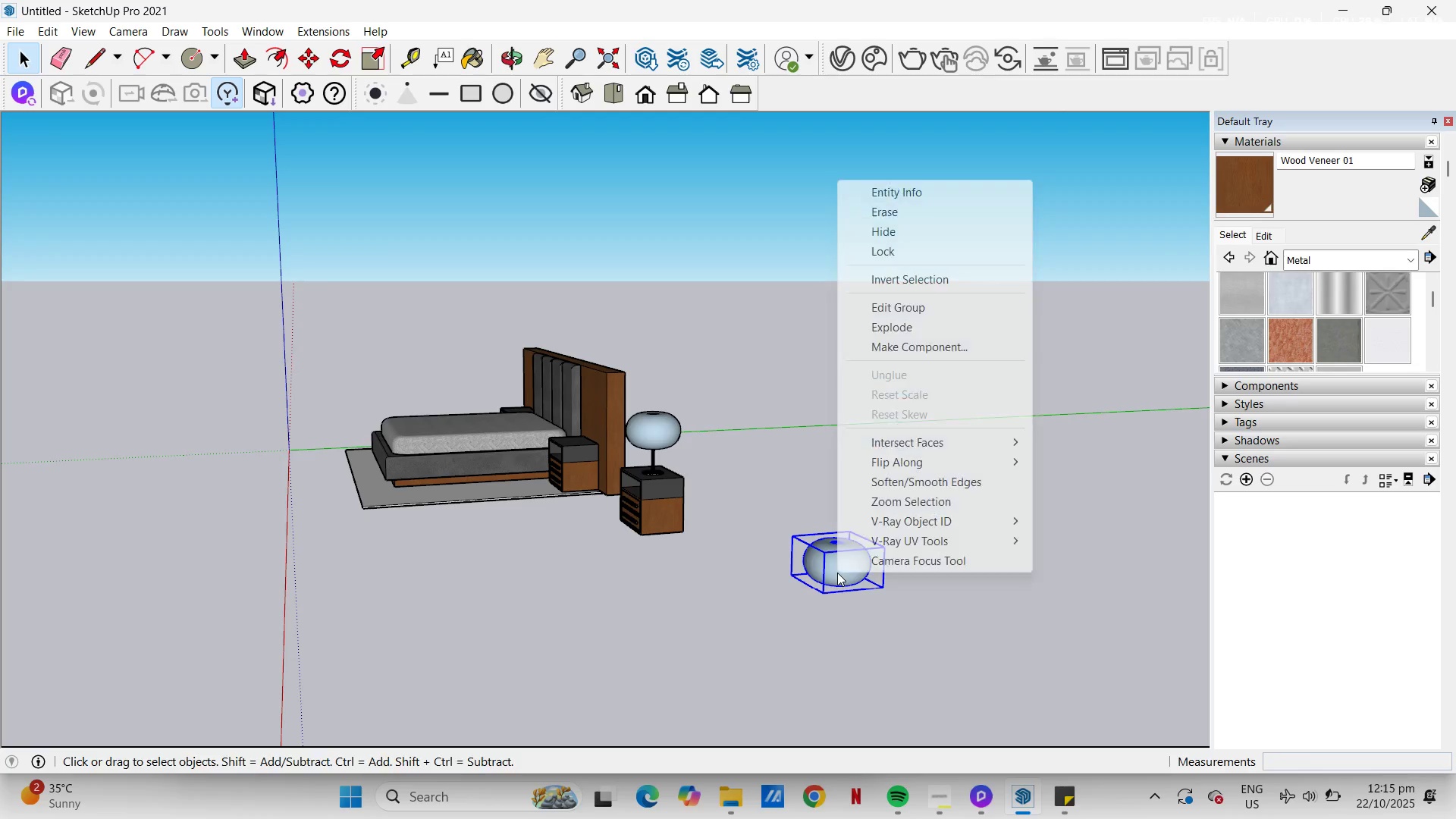 
right_click([837, 573])
 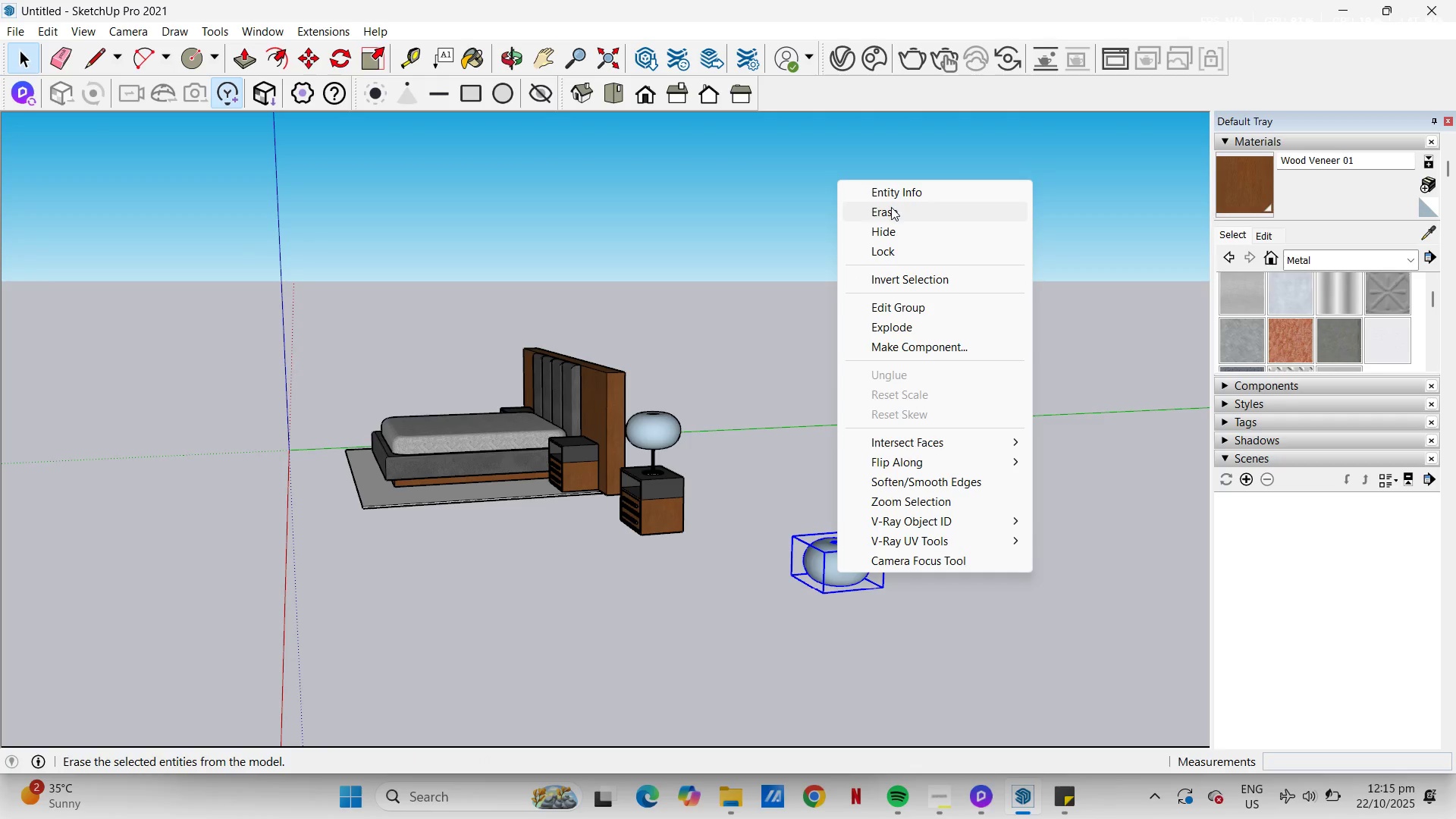 
left_click([891, 207])
 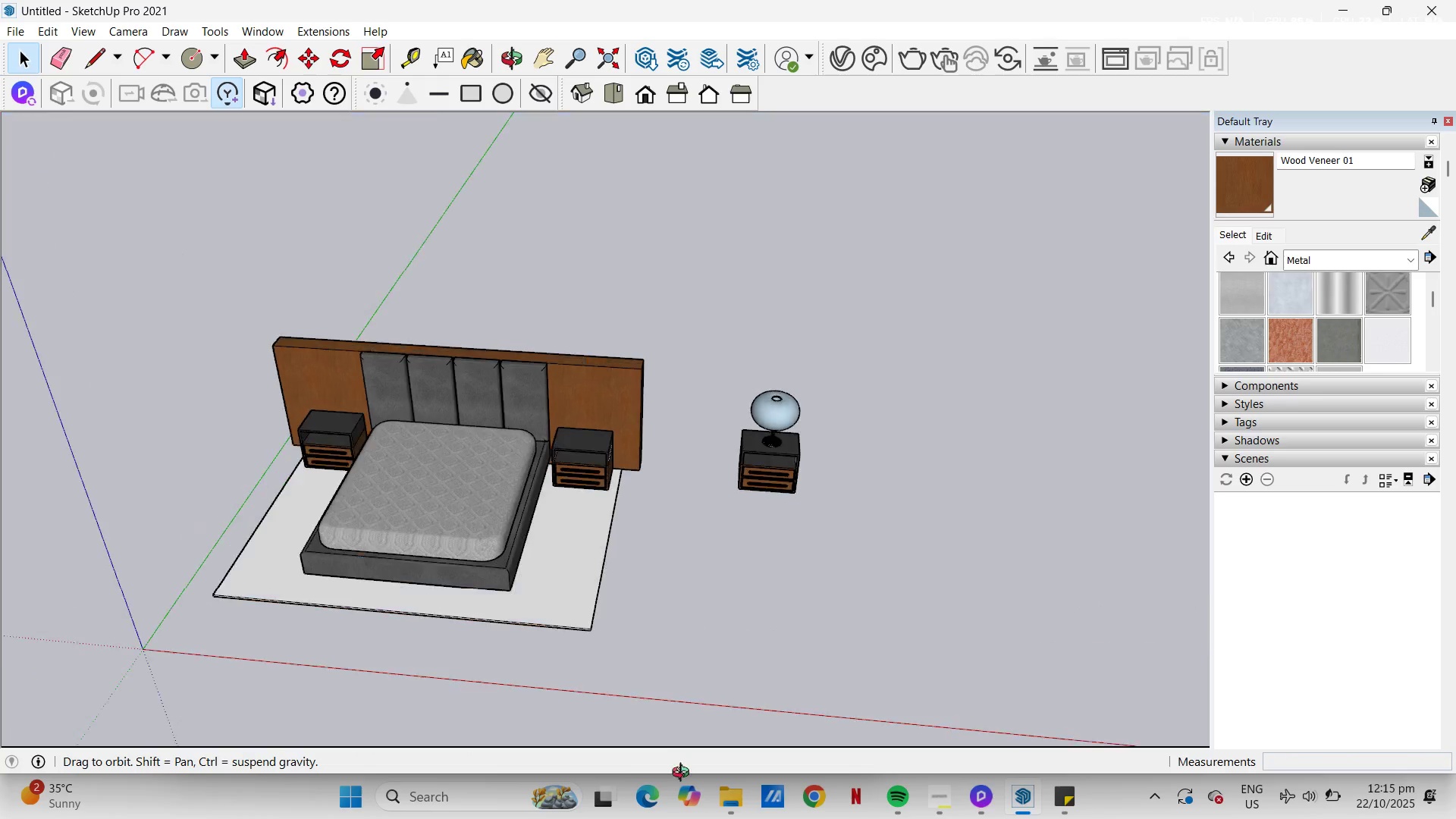 
scroll: coordinate [767, 538], scroll_direction: up, amount: 20.0
 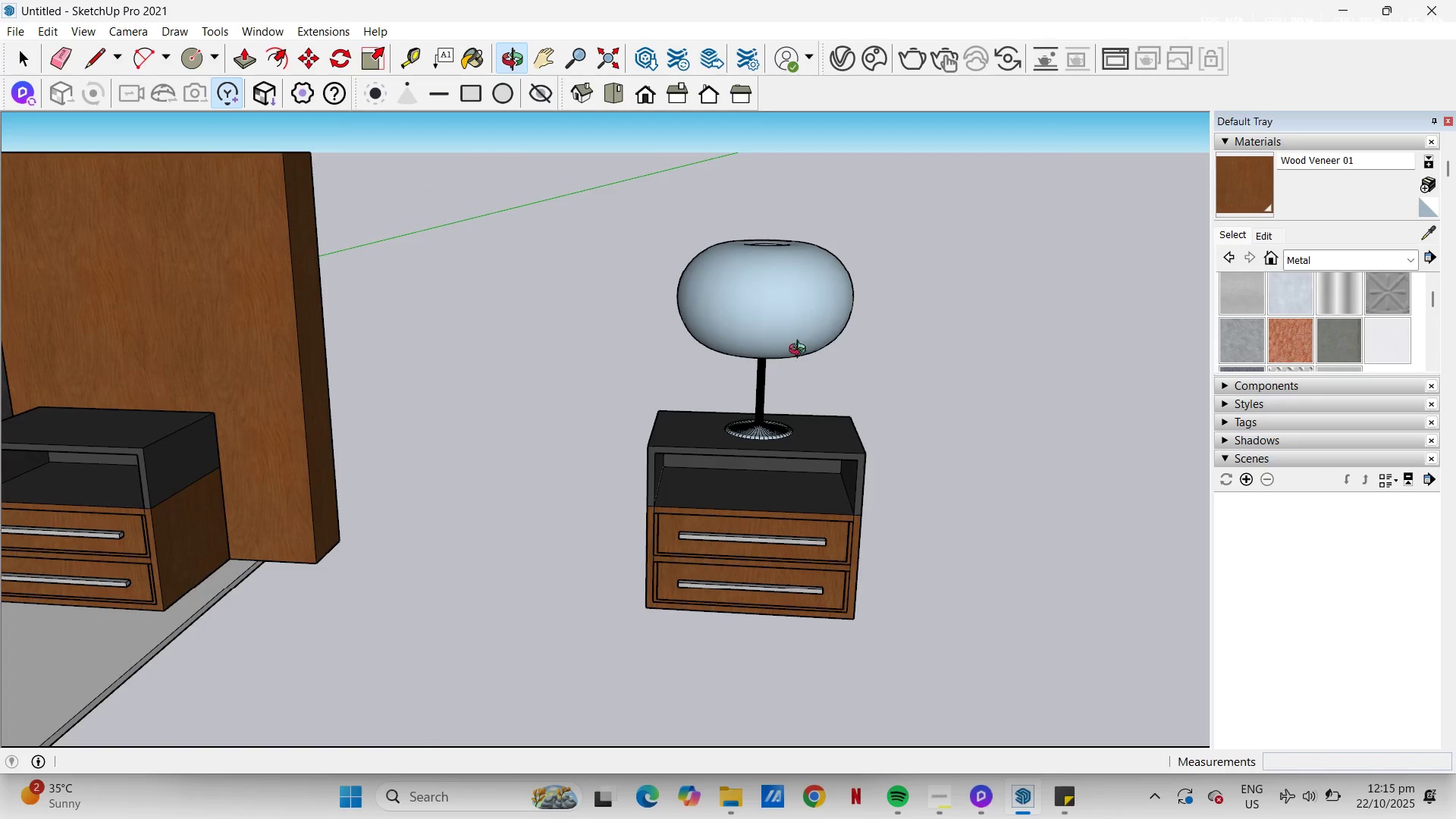 
key(Space)
 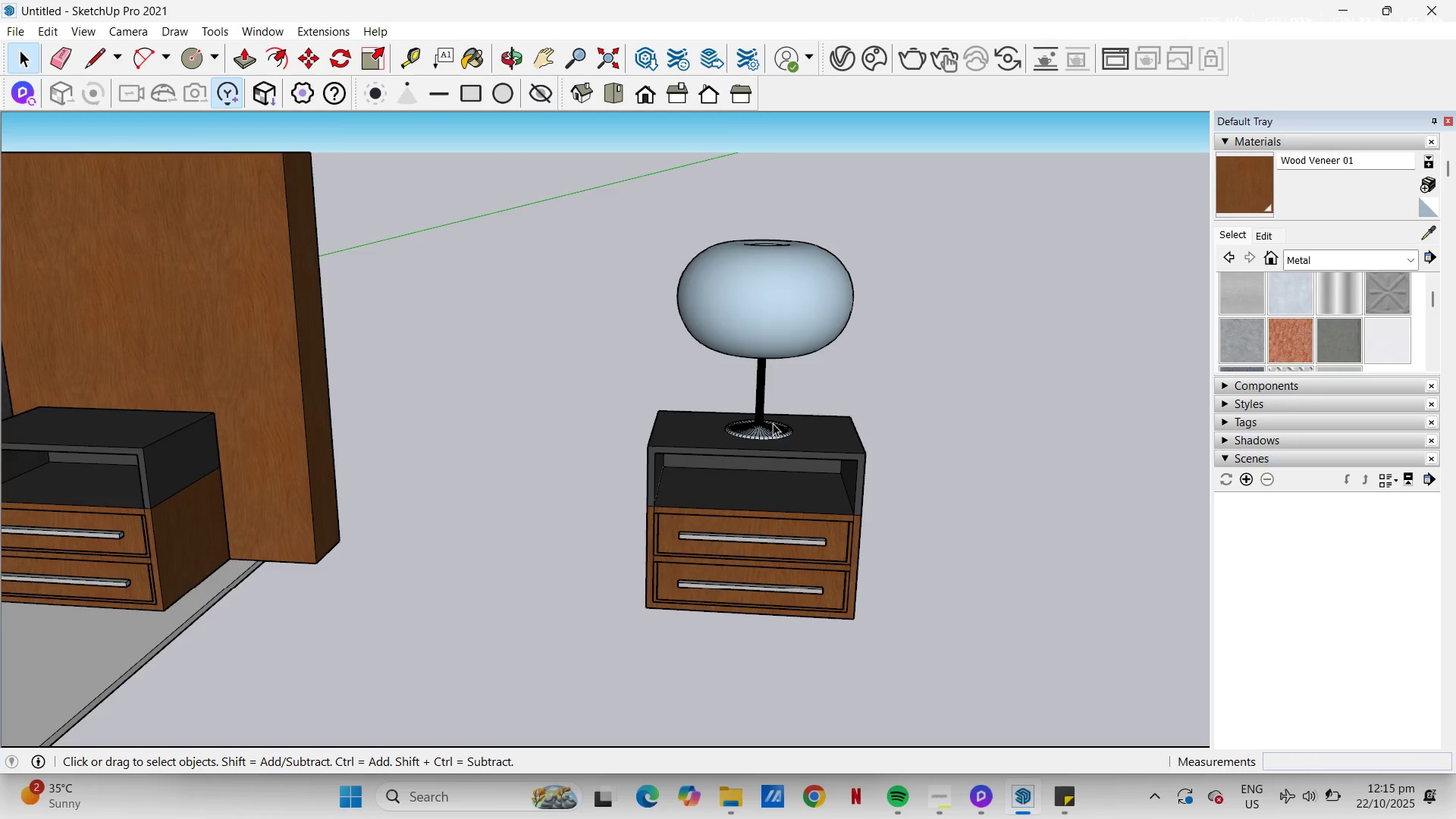 
left_click([773, 423])
 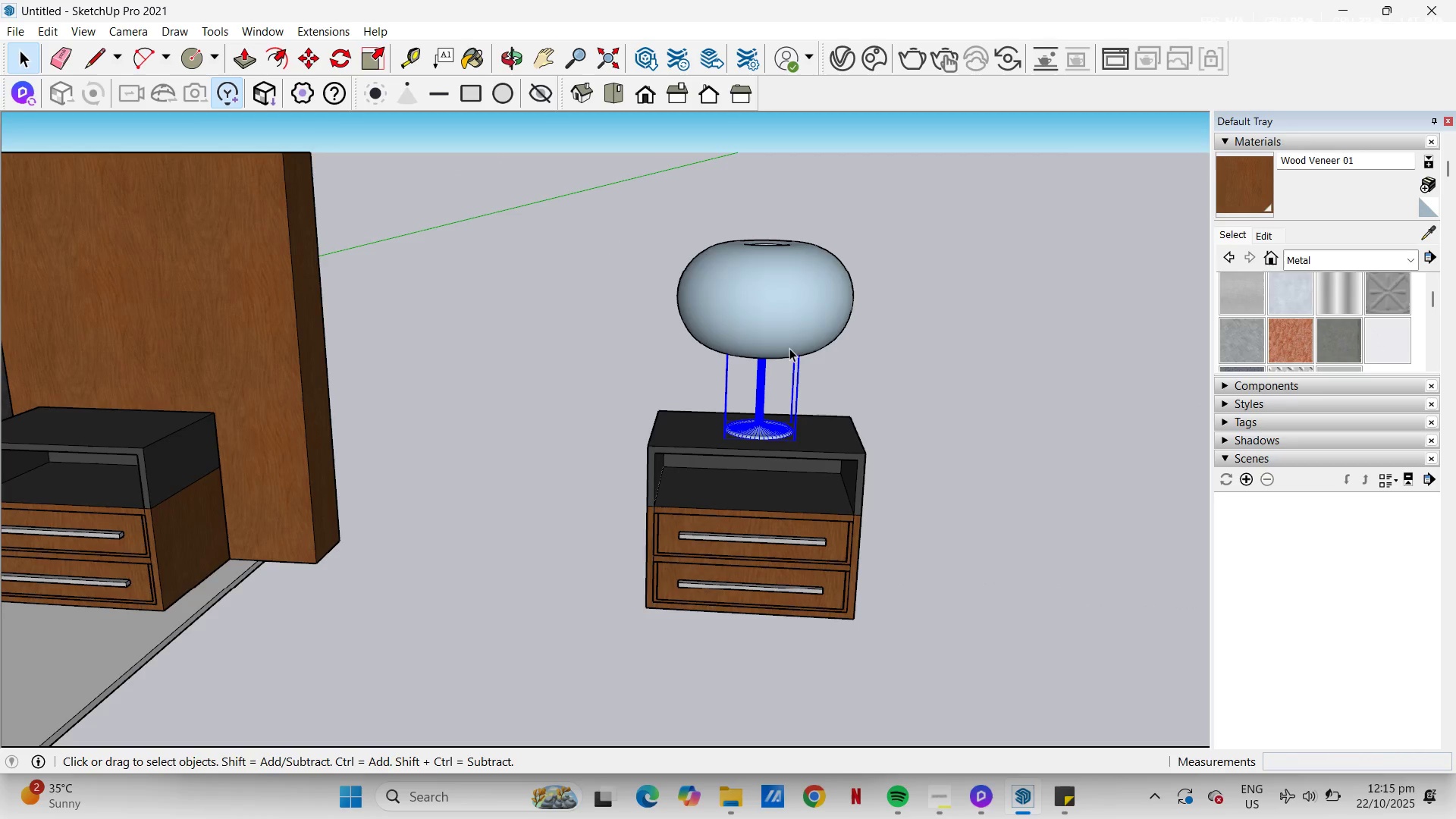 
key(Control+ControlLeft)
 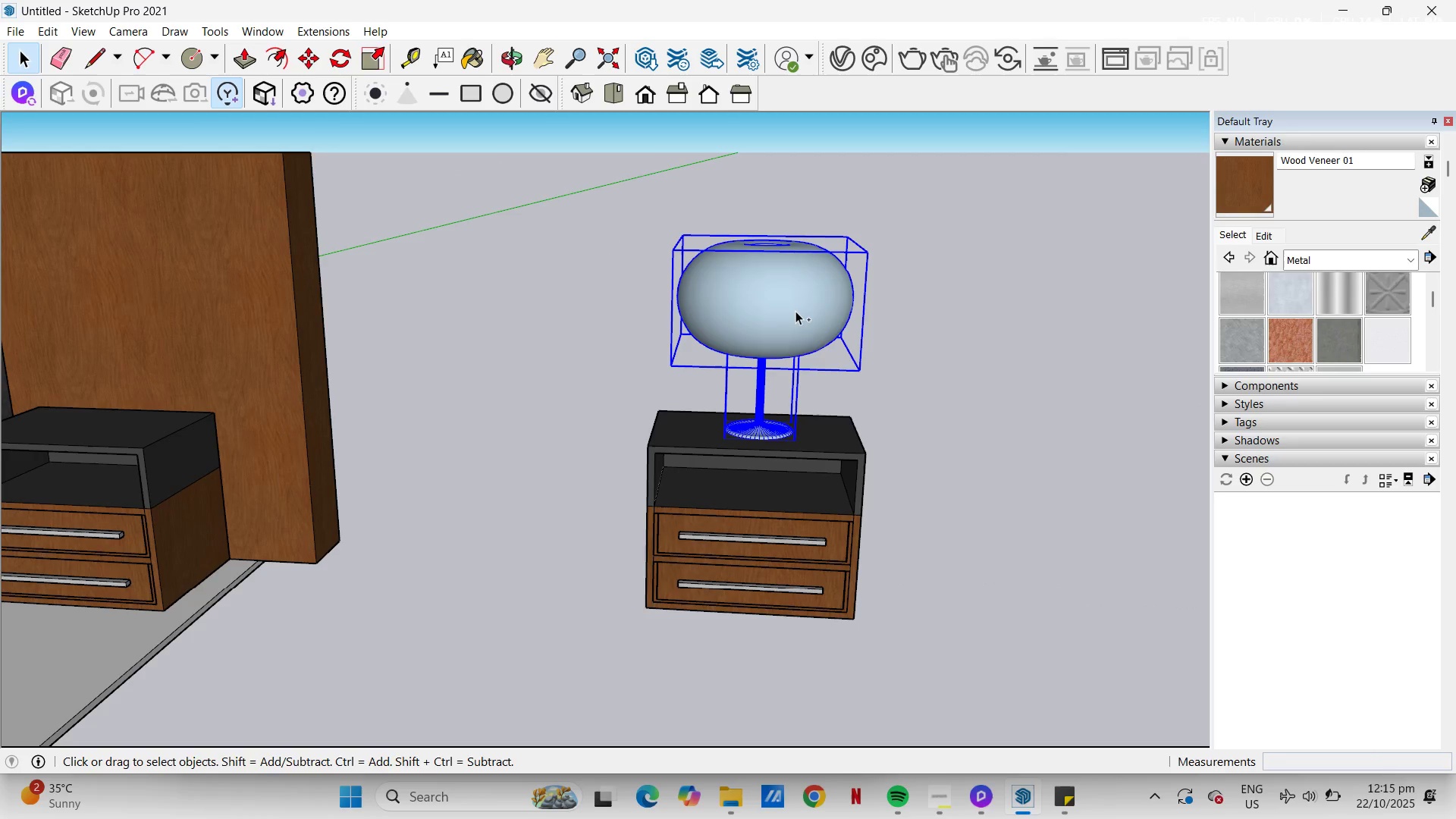 
left_click([795, 311])
 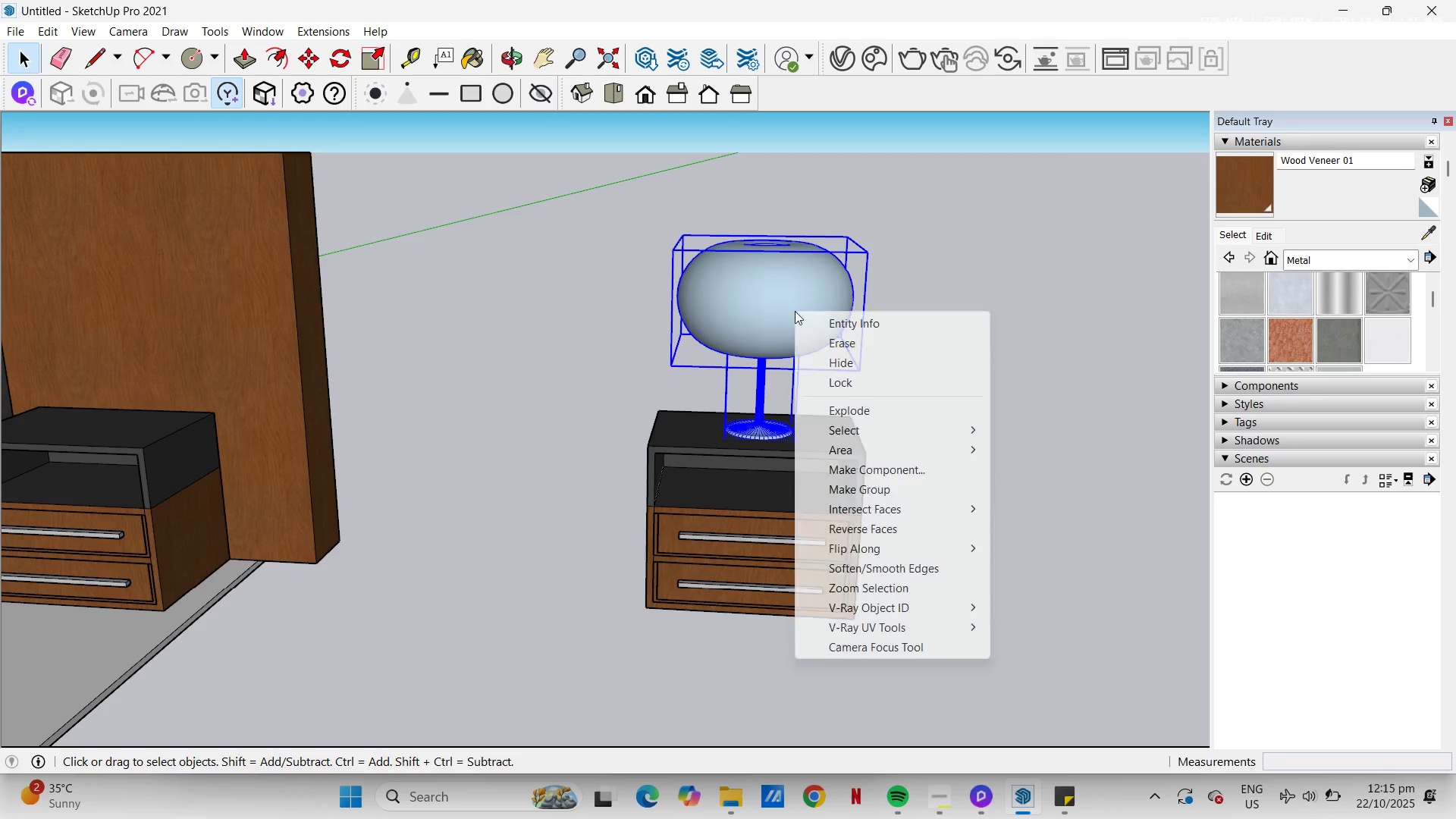 
right_click([795, 311])
 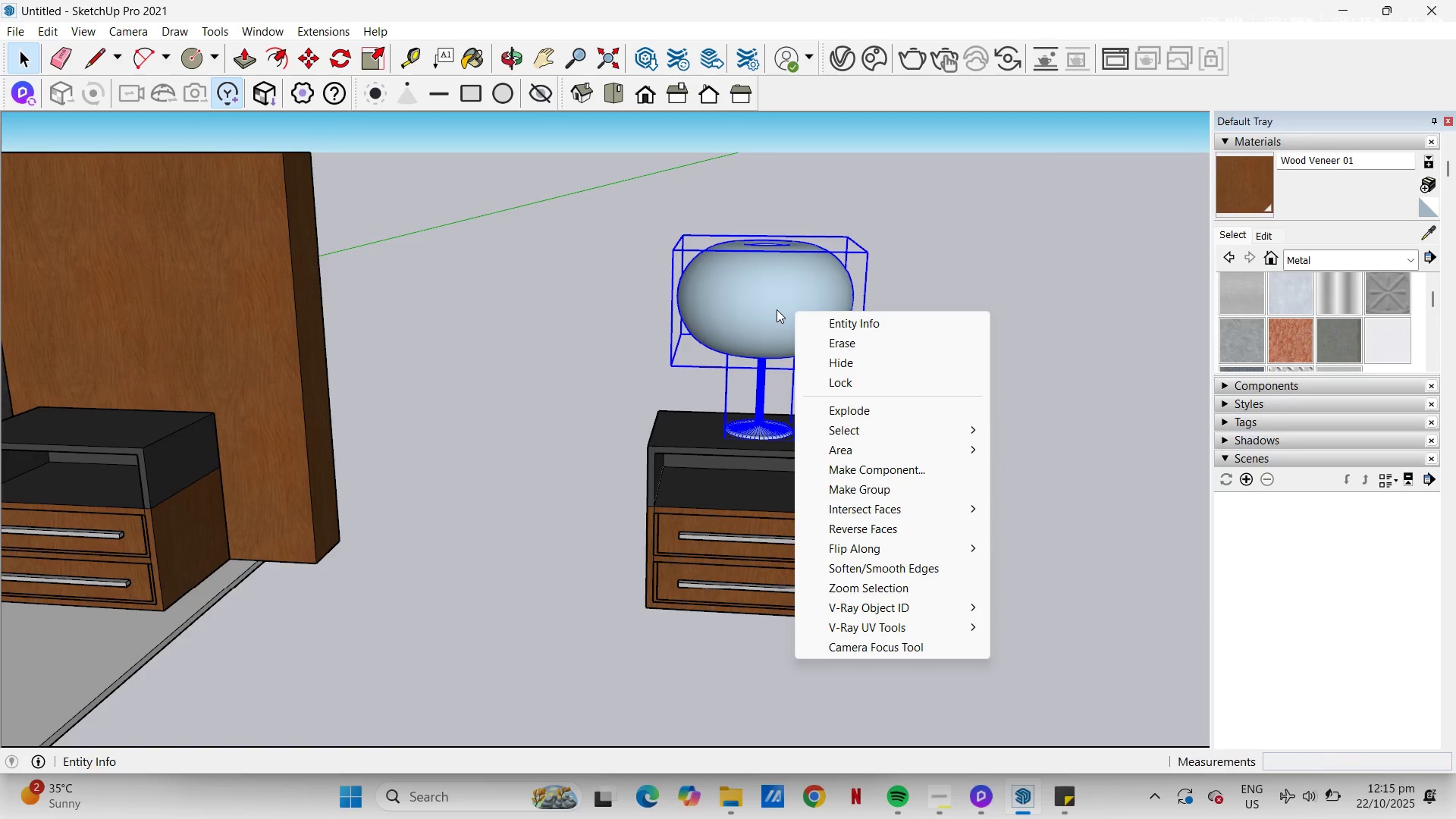 
key(Escape)
 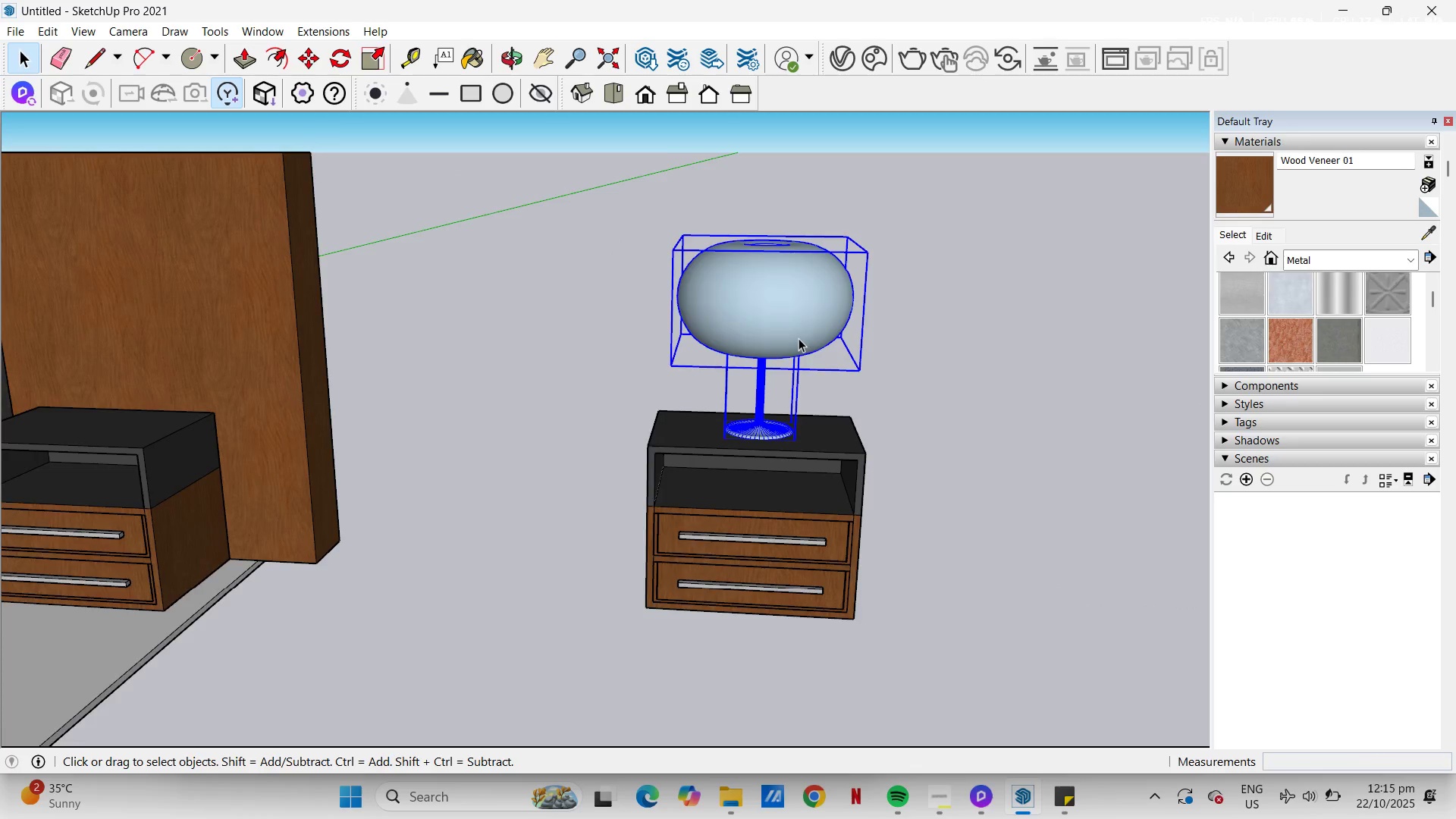 
scroll: coordinate [800, 339], scroll_direction: down, amount: 1.0
 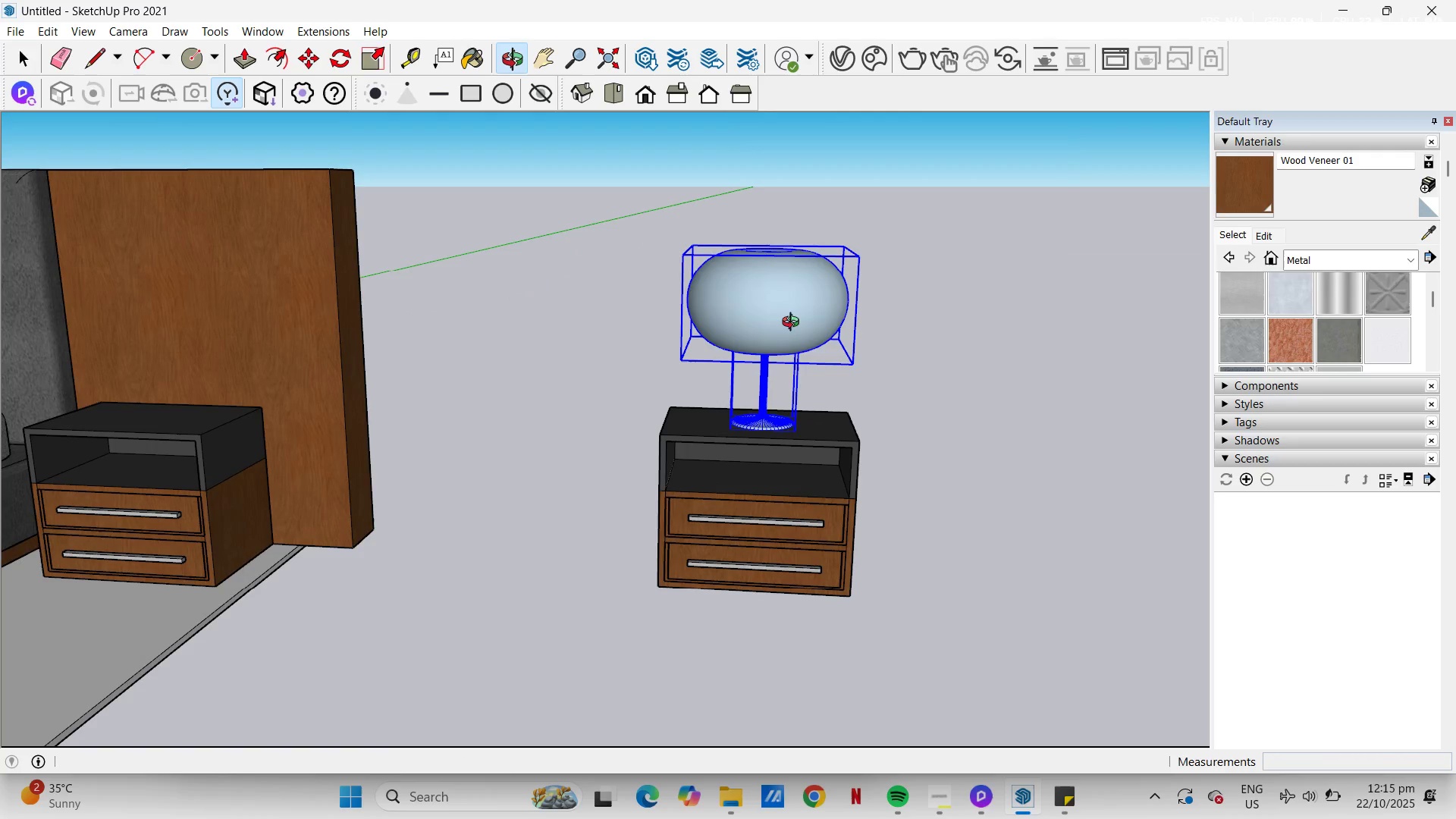 
left_click([790, 306])
 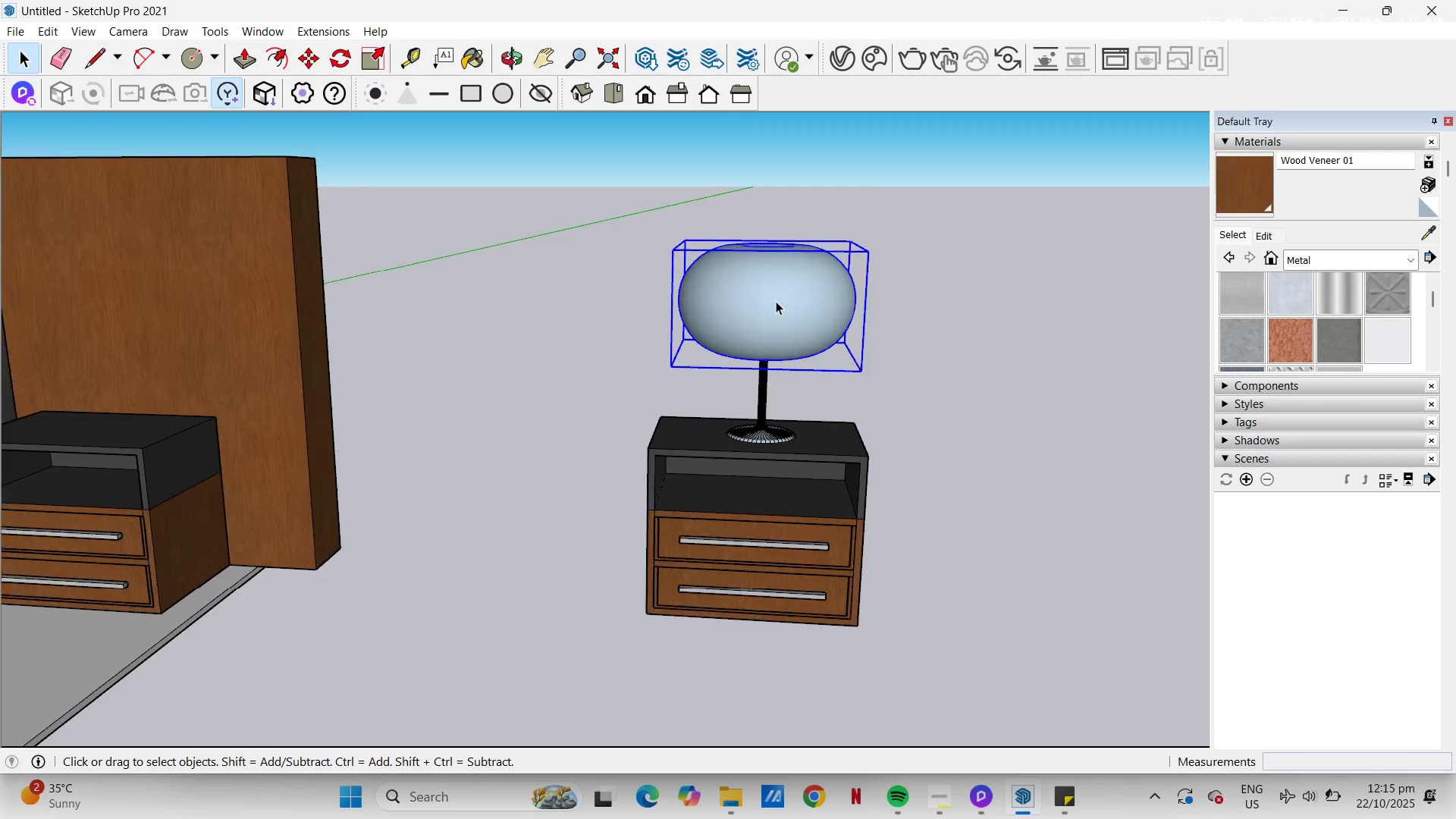 
scroll: coordinate [776, 301], scroll_direction: up, amount: 4.0
 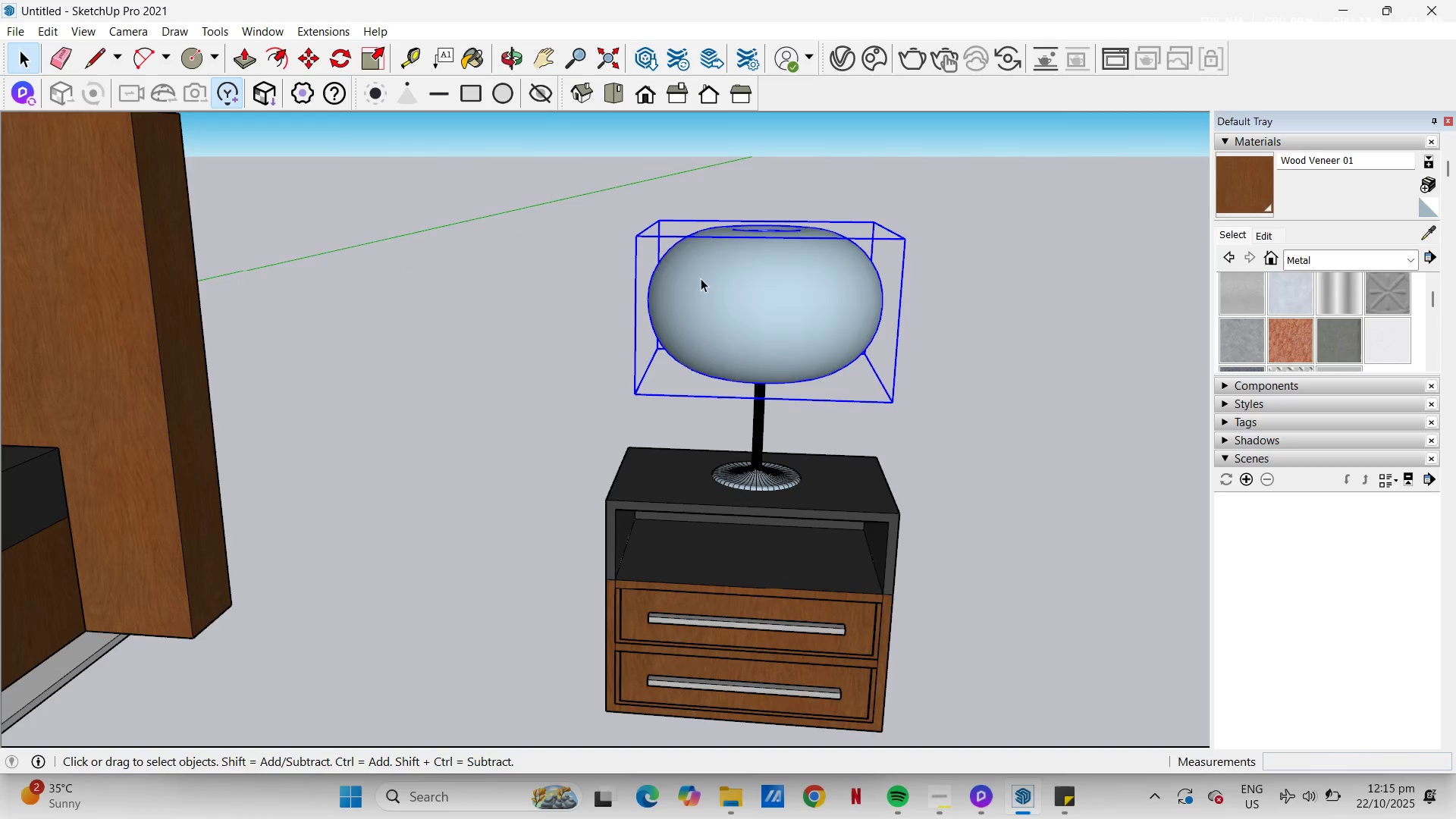 
key(S)
 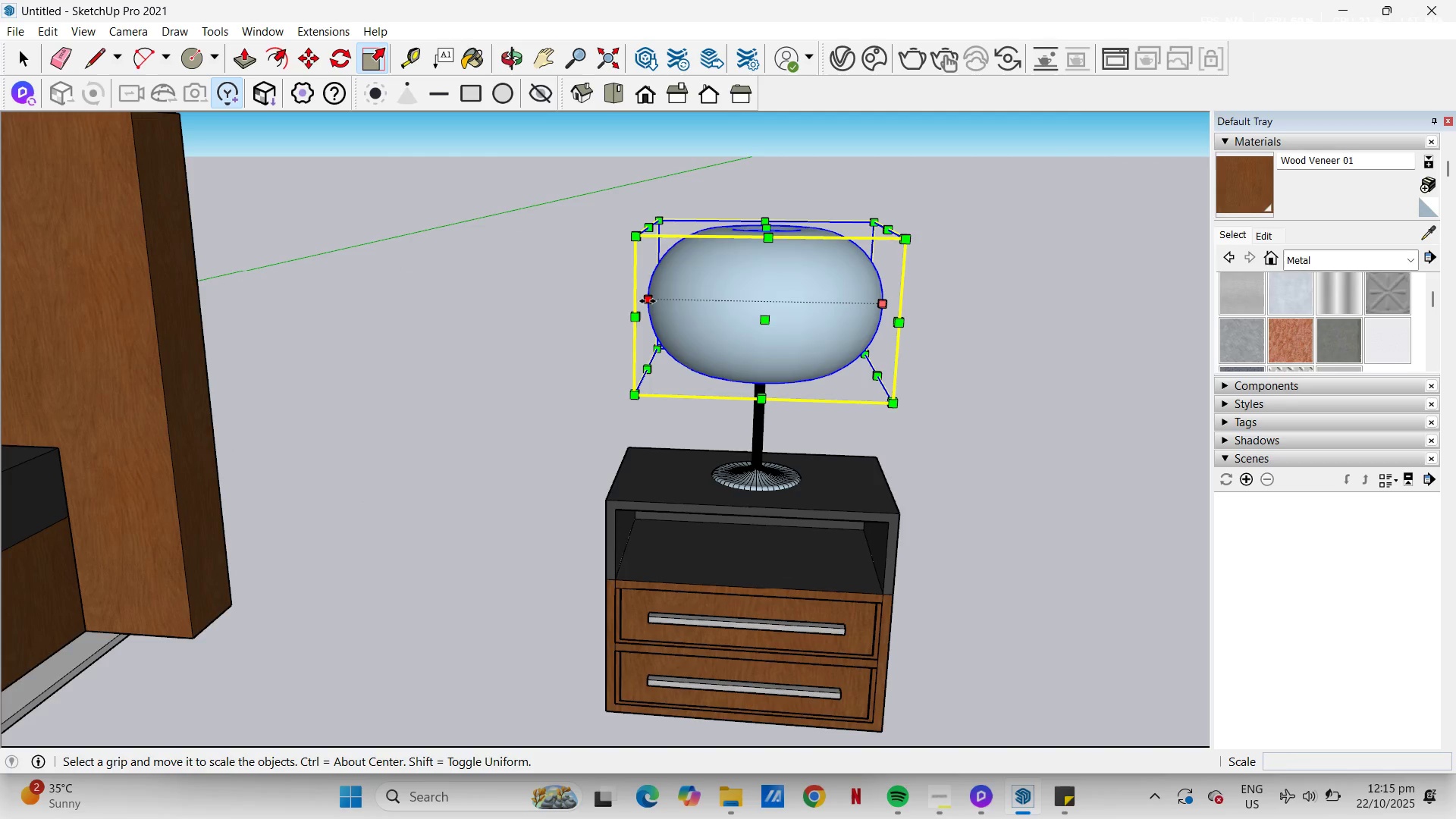 
left_click([648, 301])
 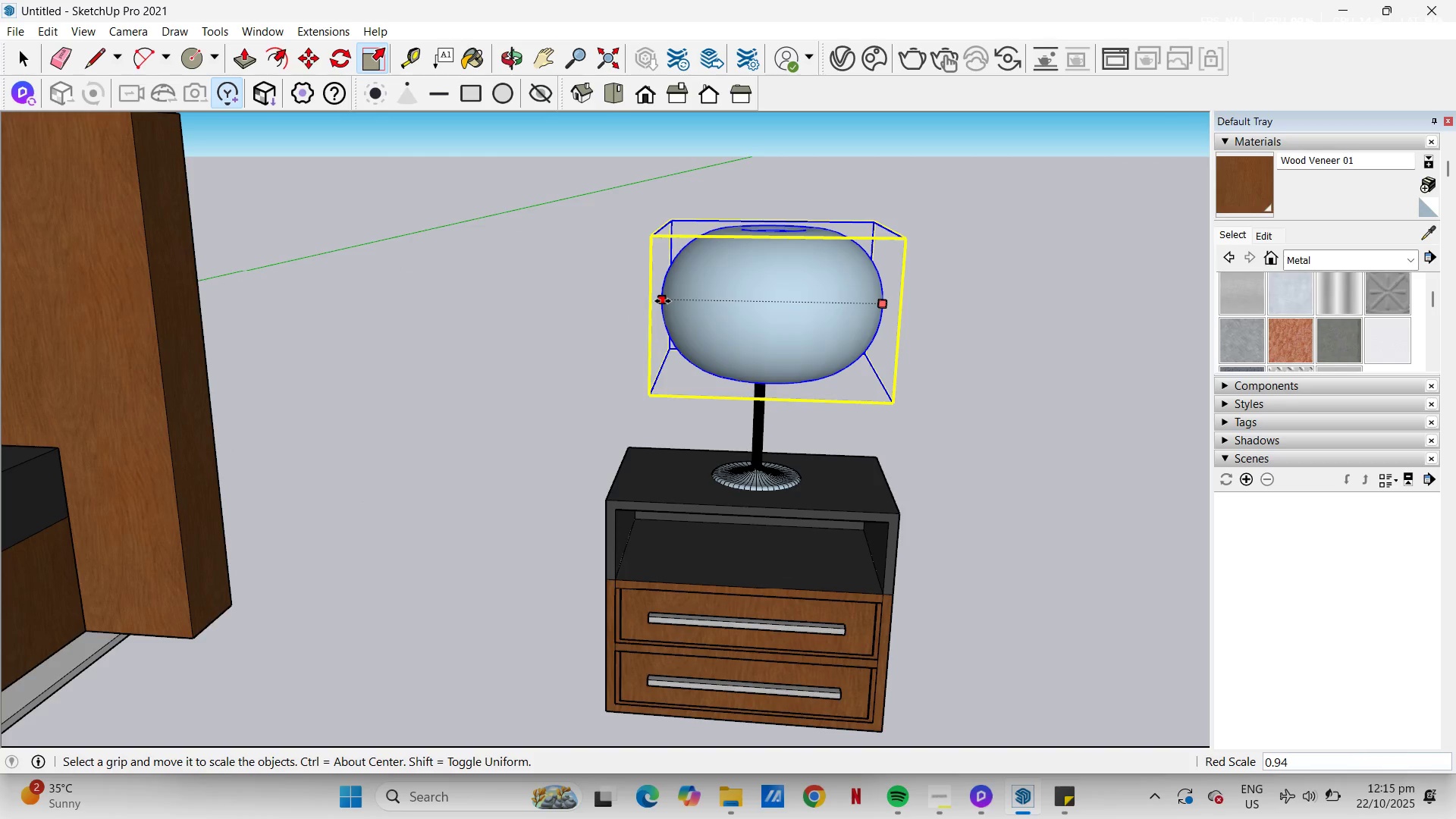 
key(Escape)
 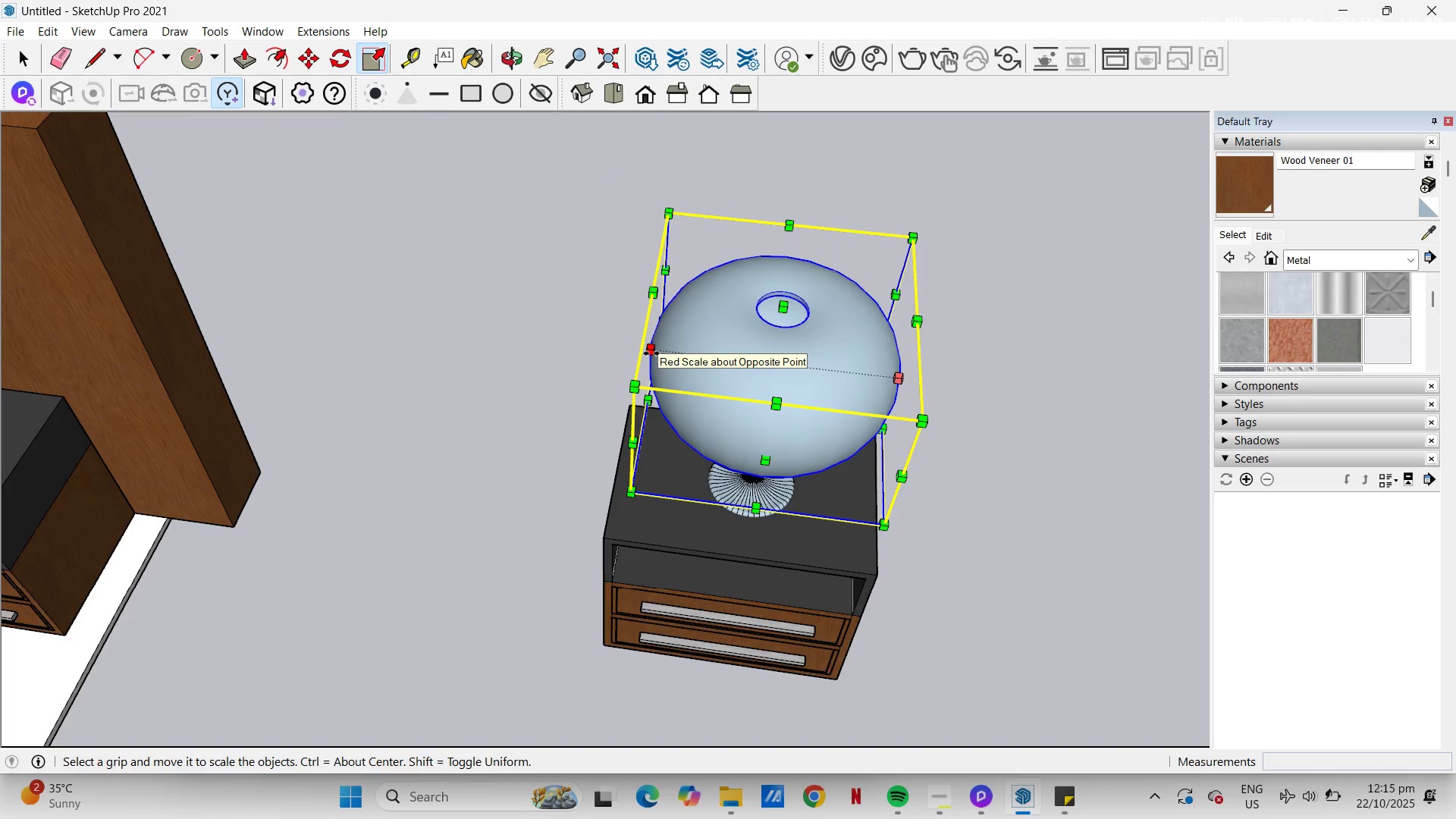 
left_click([651, 353])
 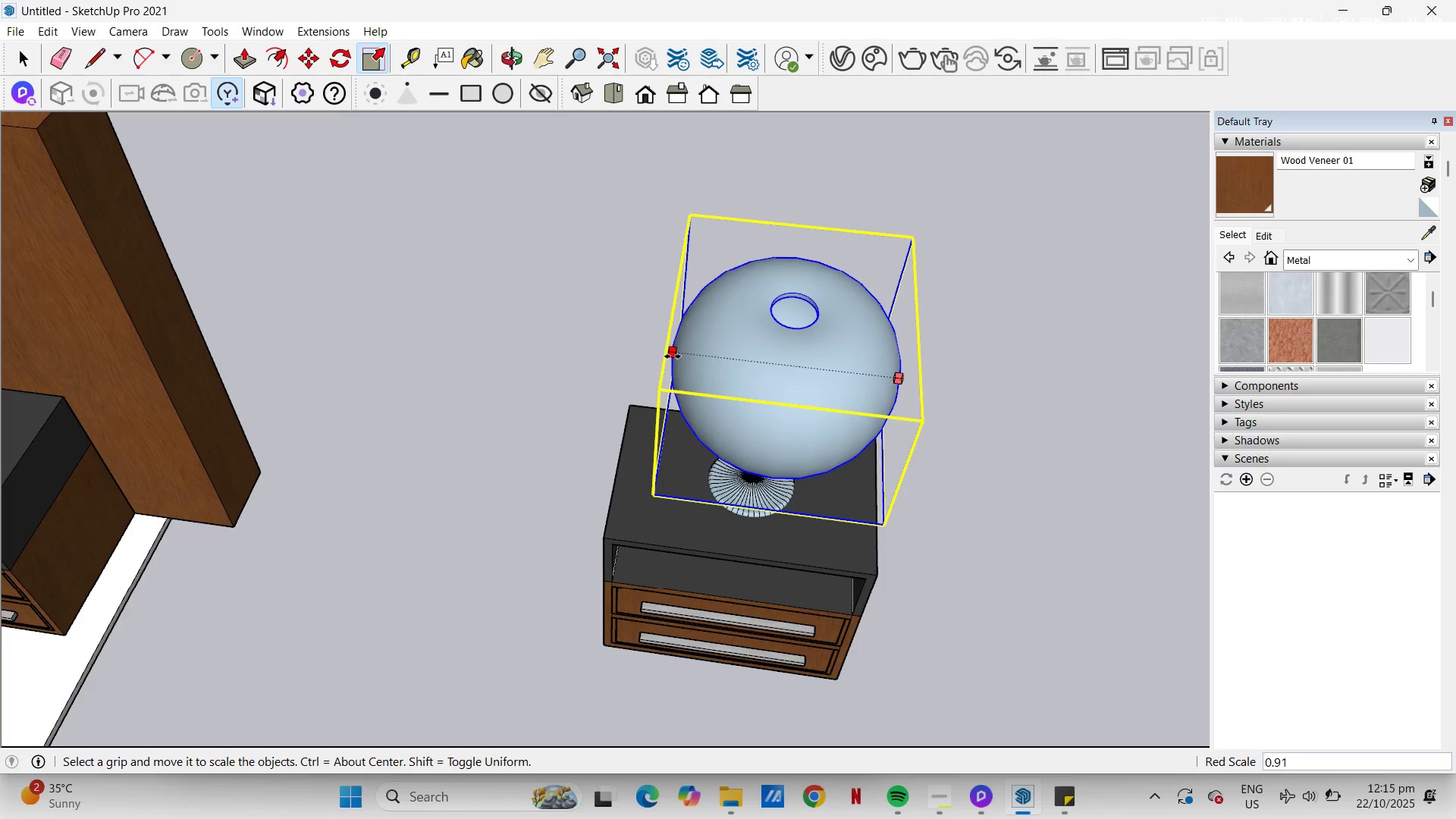 
key(NumpadDecimal)
 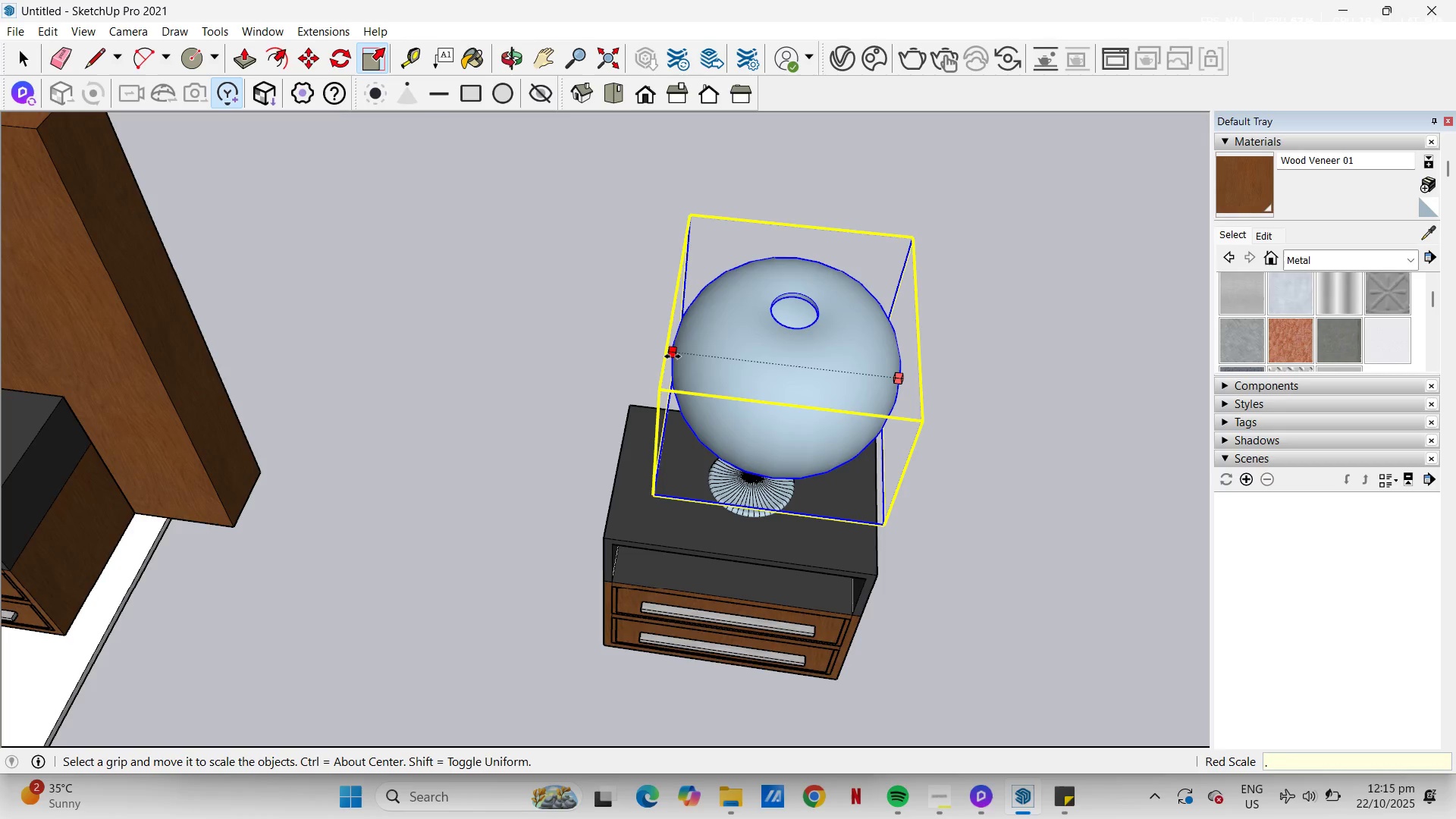 
key(Numpad8)
 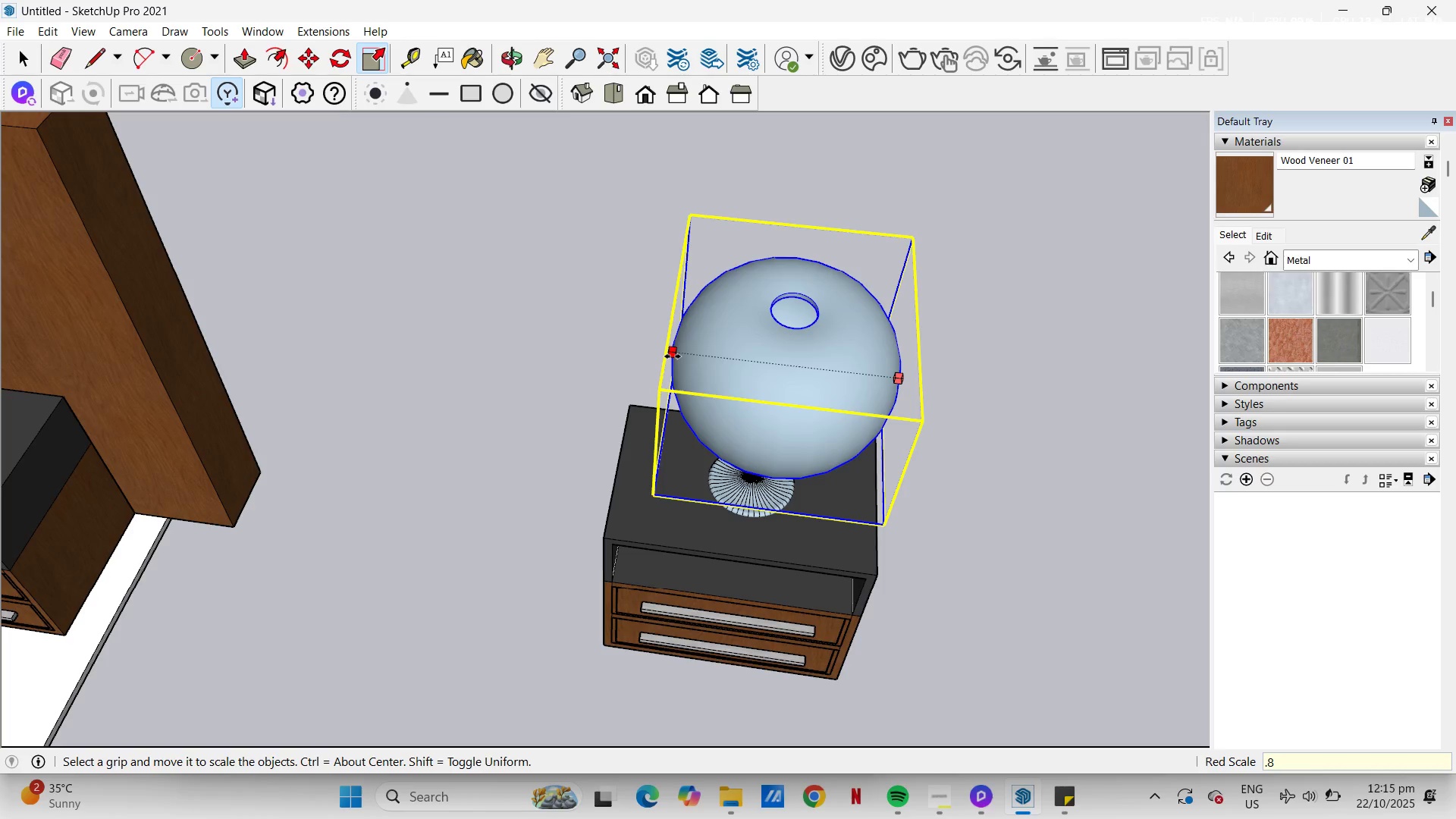 
key(NumpadEnter)
 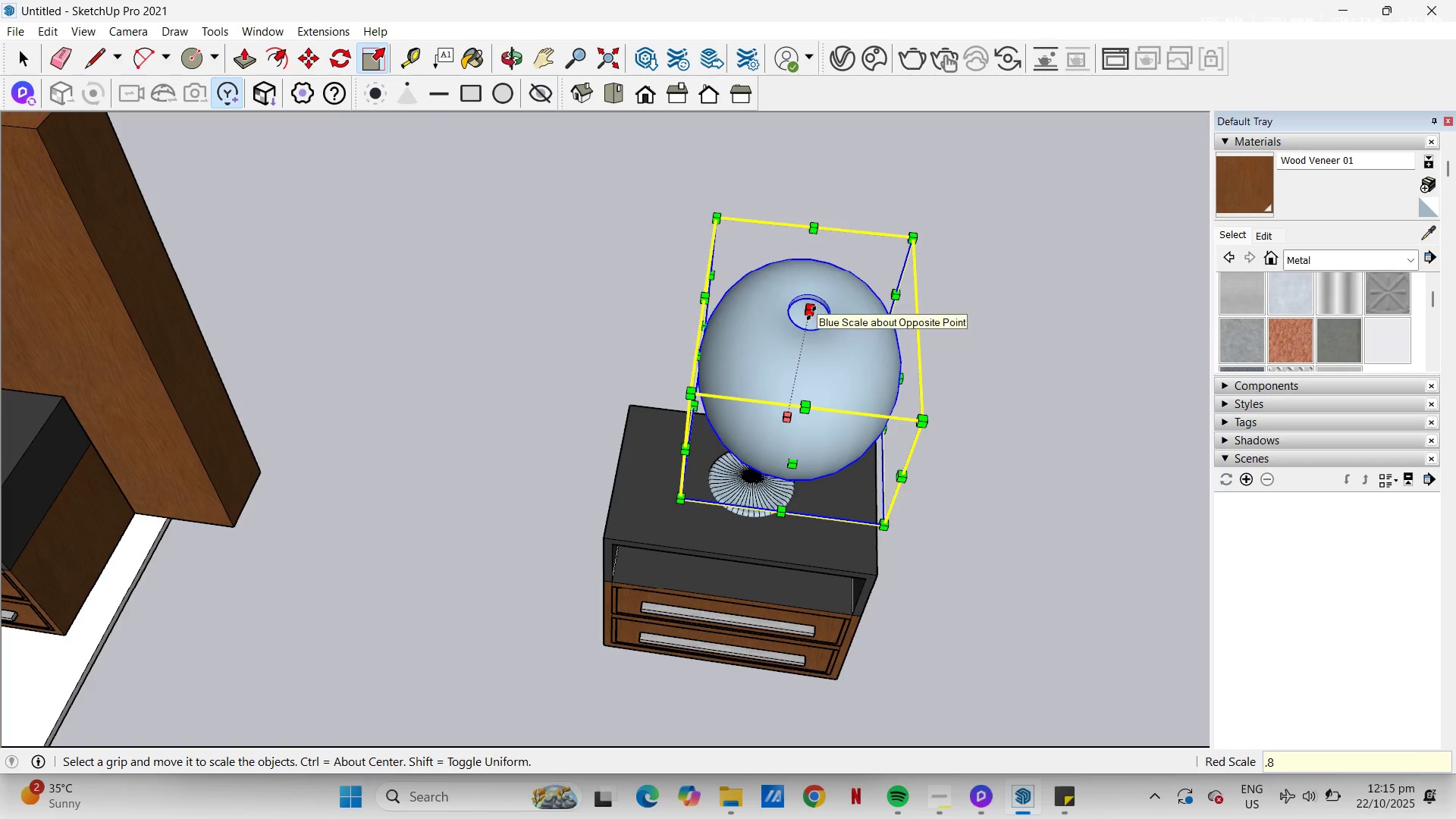 
left_click([811, 313])
 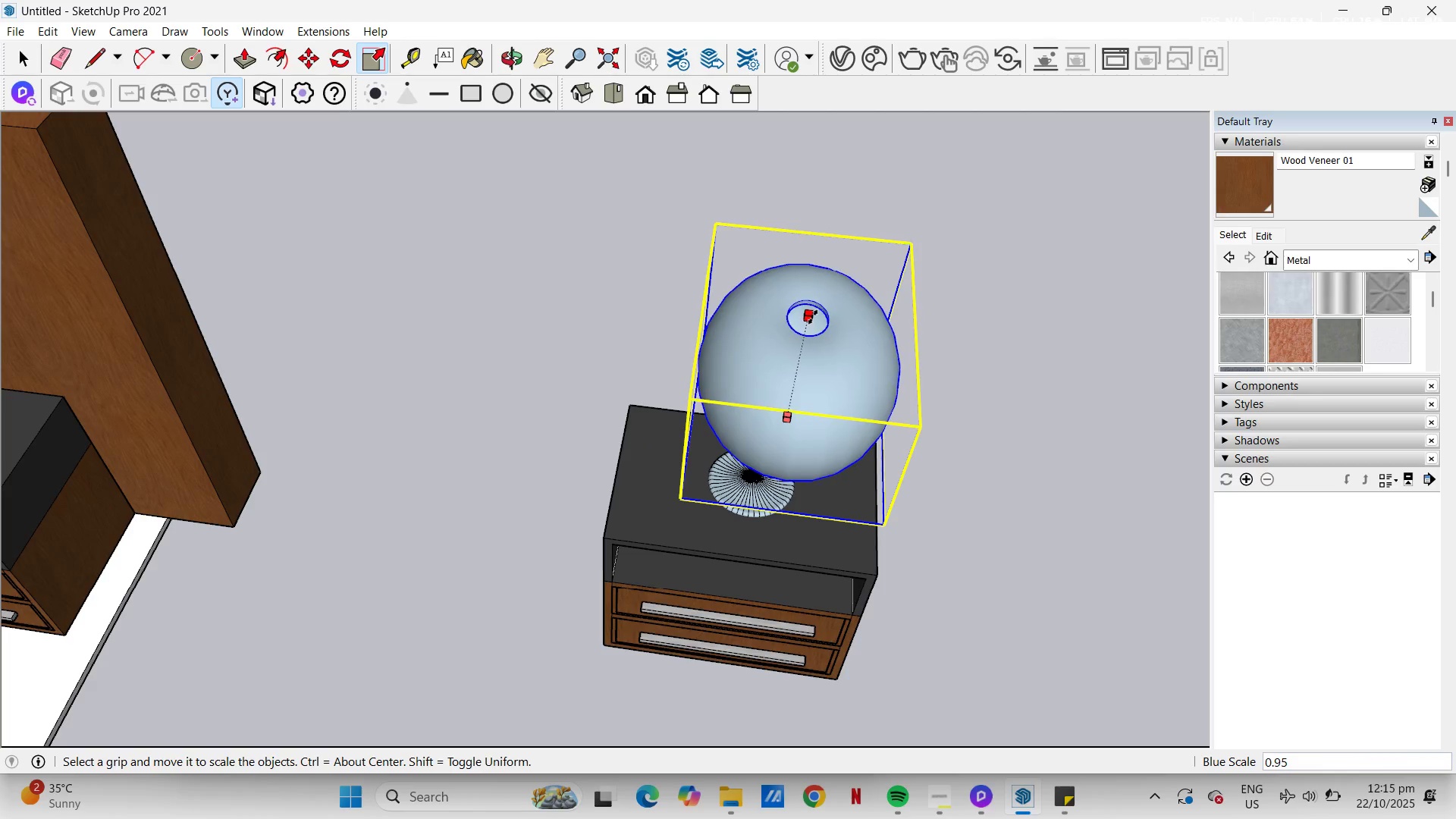 
key(Escape)
 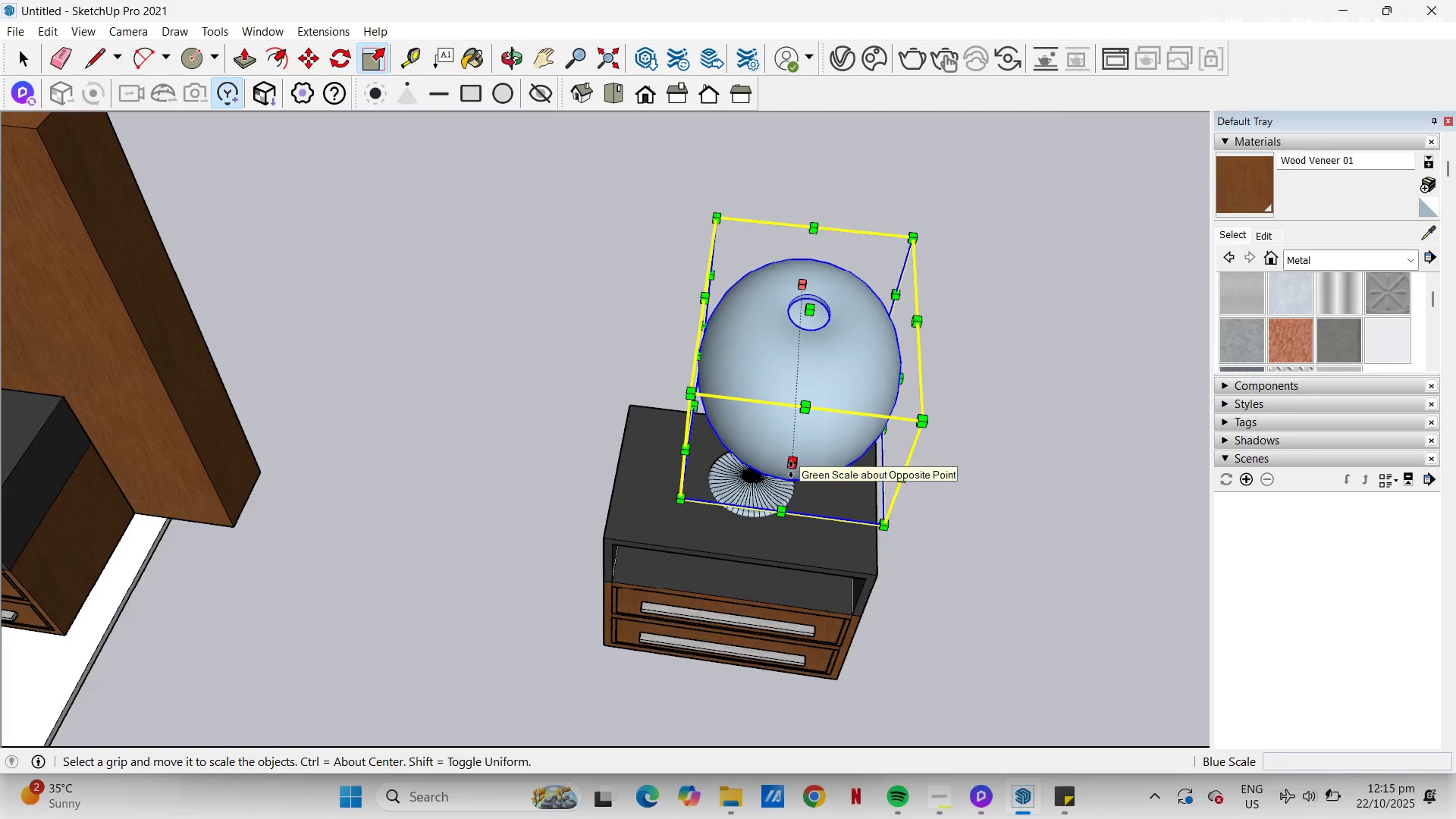 
left_click([791, 469])
 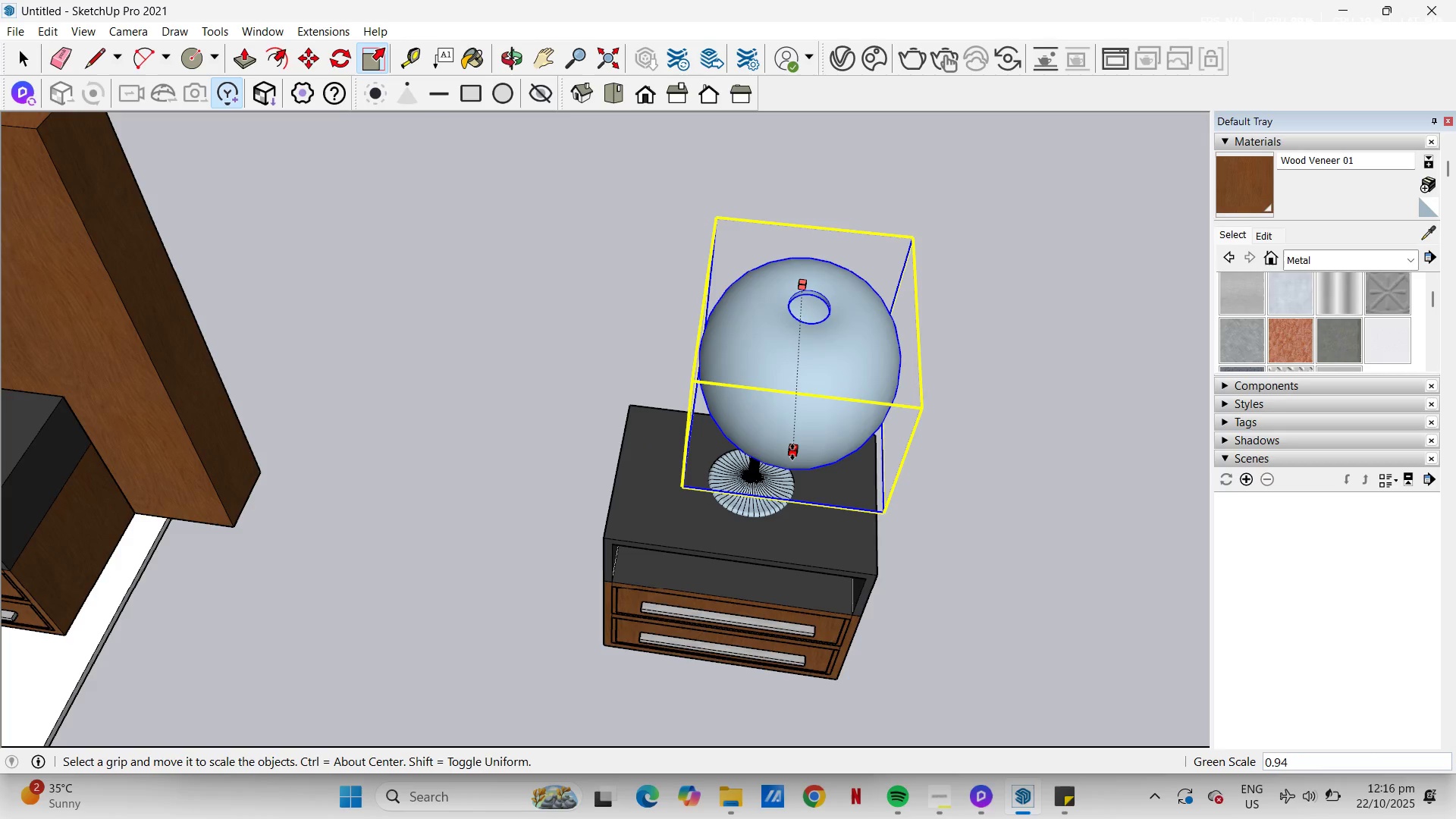 
key(NumpadDecimal)
 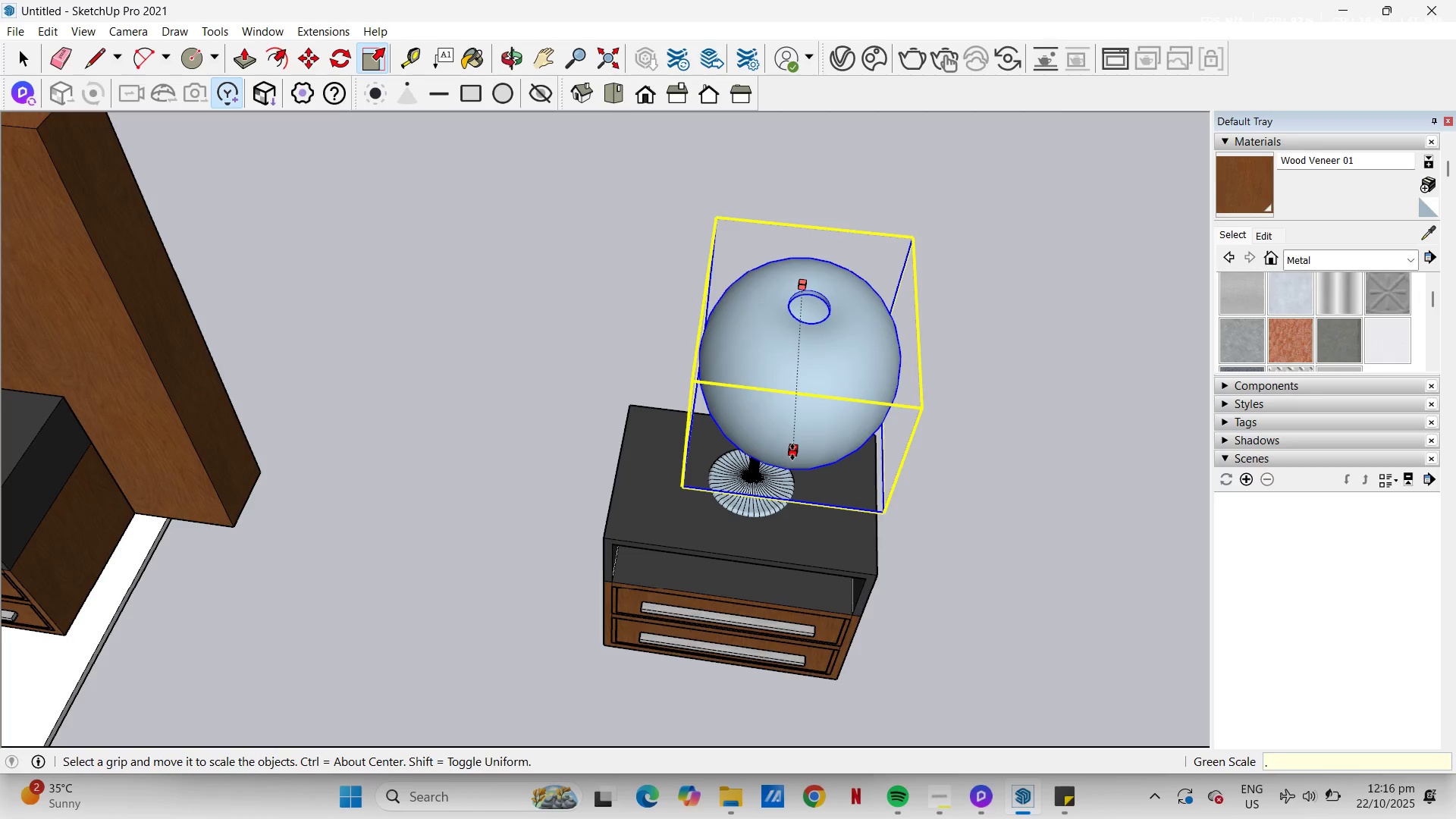 
key(Numpad8)
 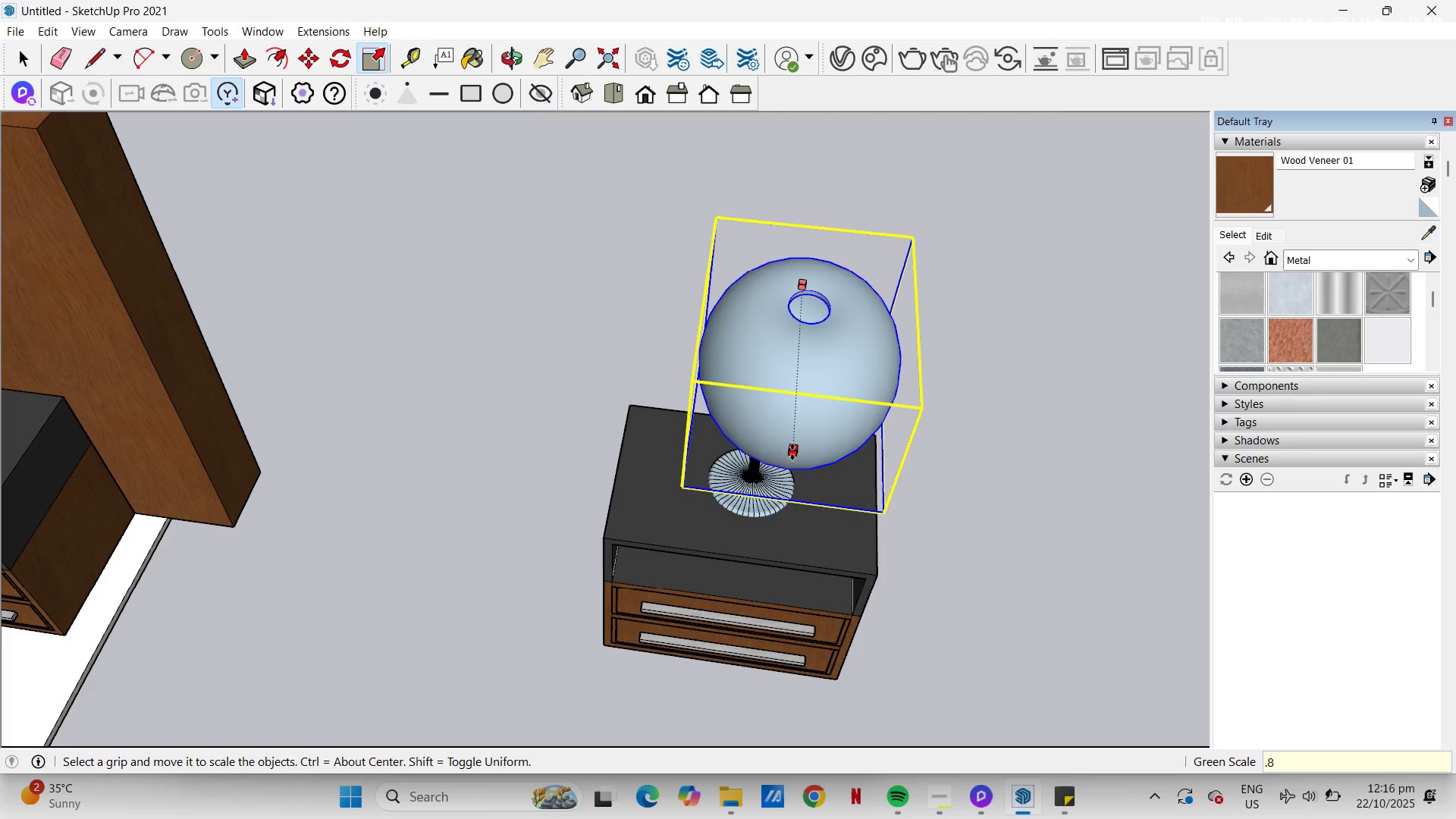 
key(NumpadEnter)
 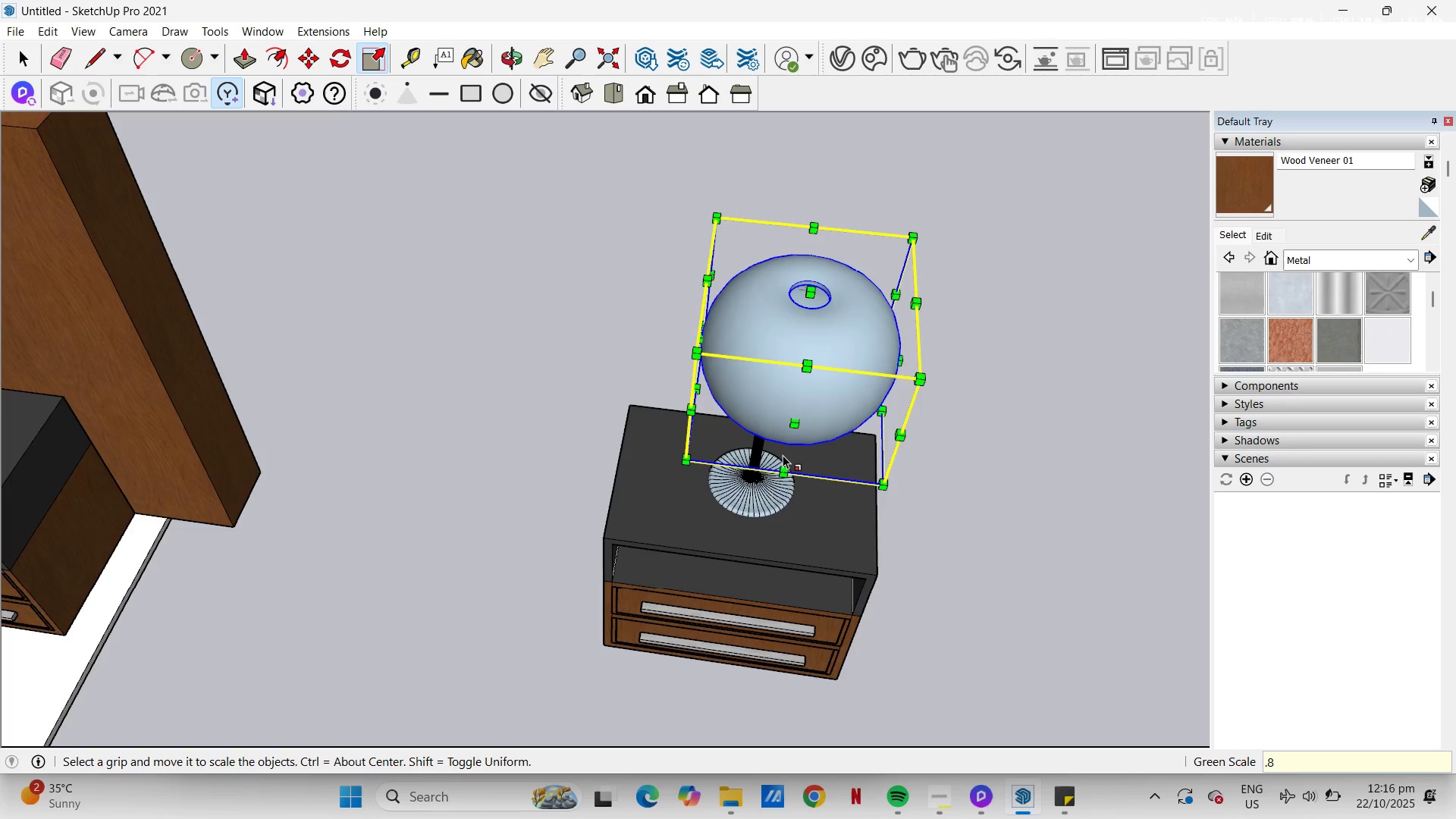 
key(M)
 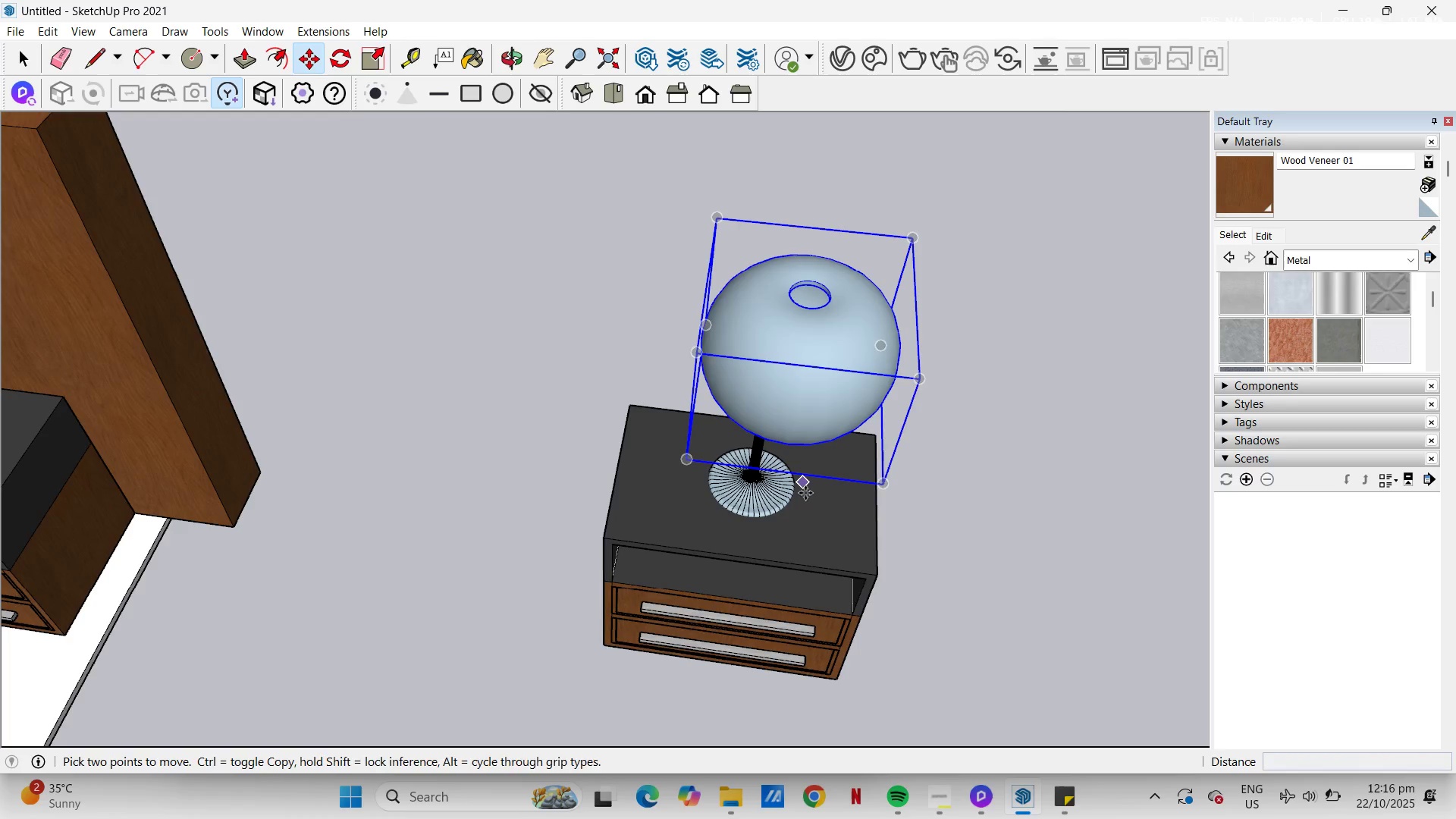 
scroll: coordinate [837, 543], scroll_direction: up, amount: 6.0
 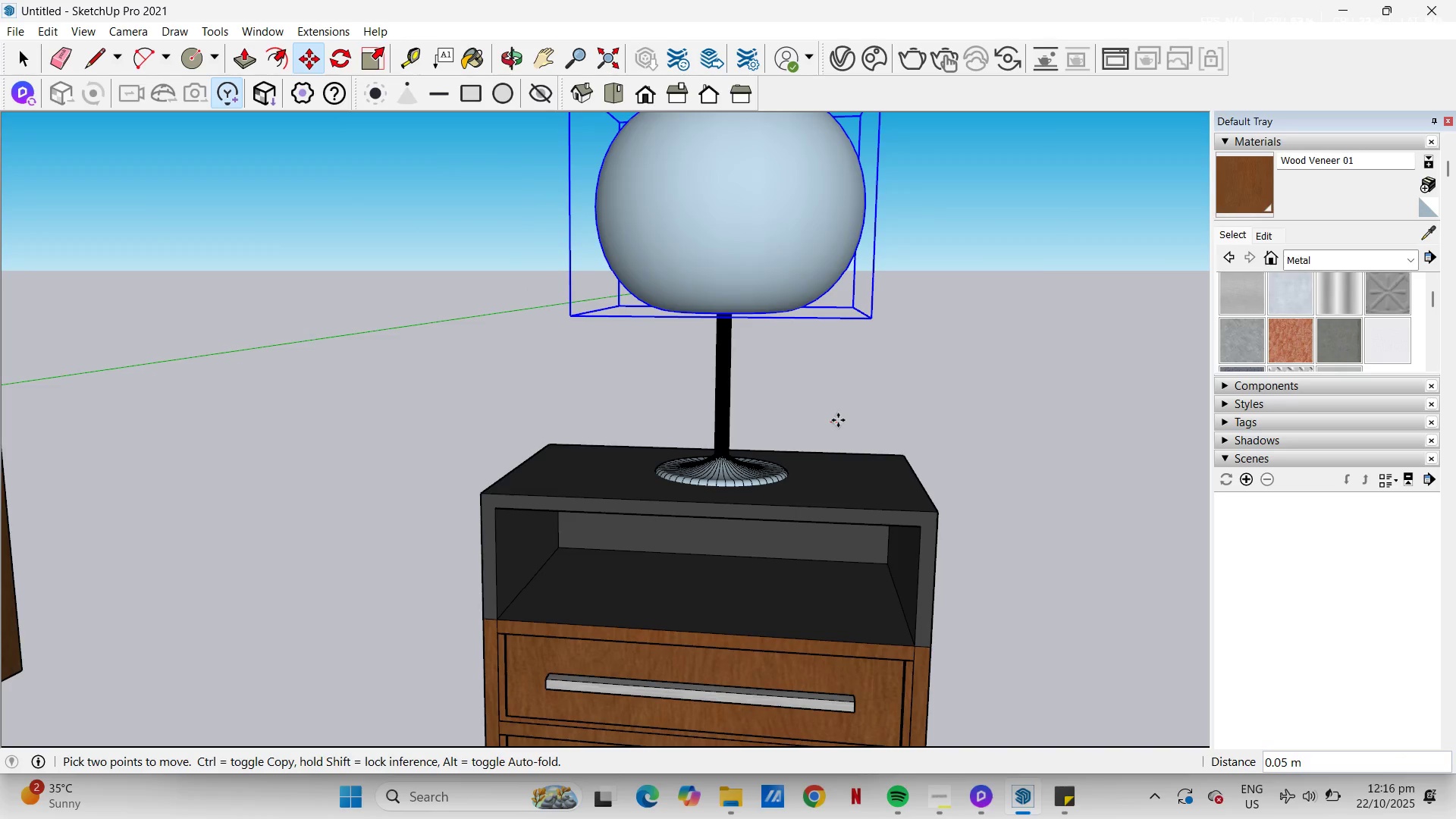 
left_click([838, 420])
 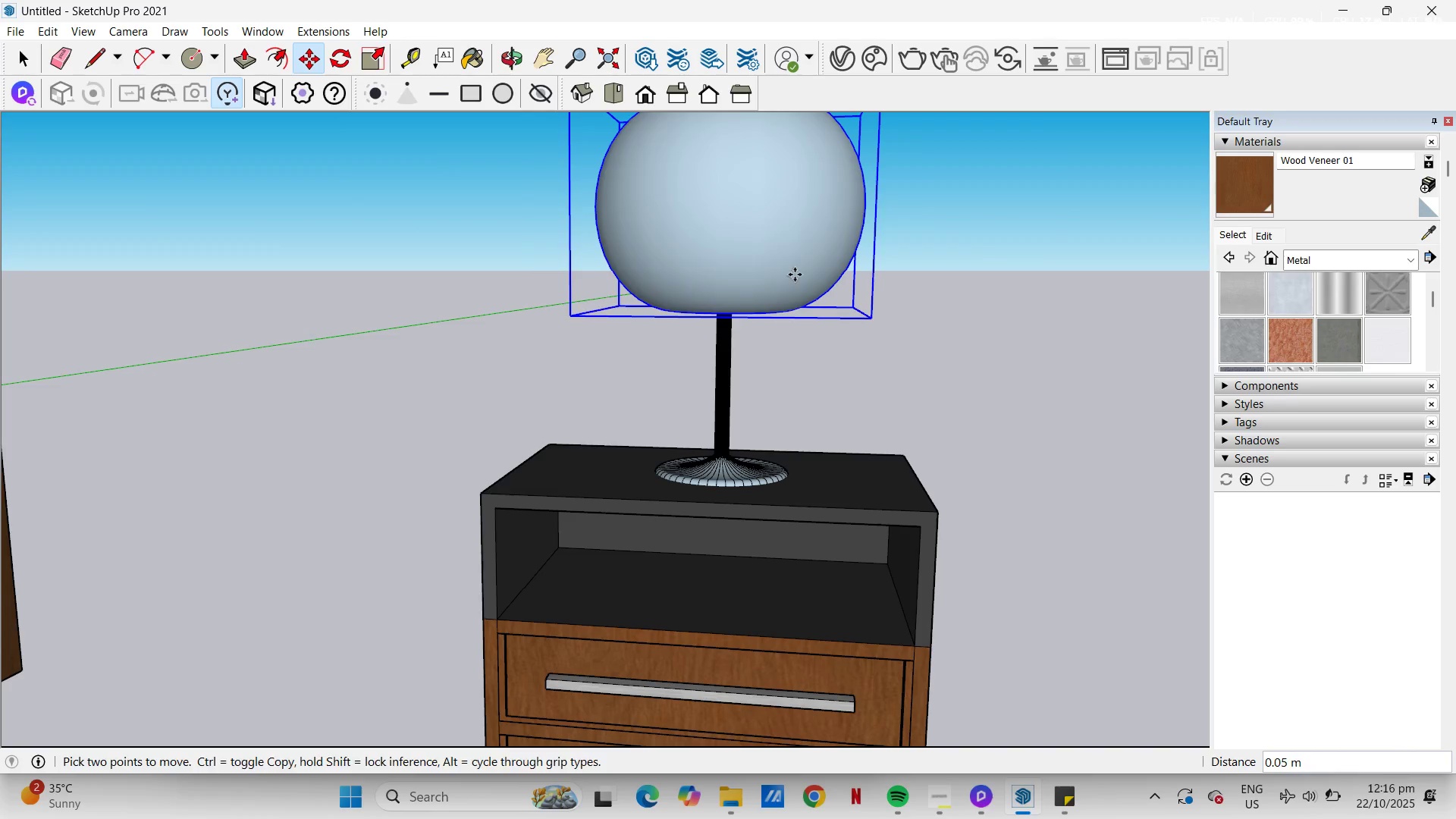 
scroll: coordinate [731, 517], scroll_direction: down, amount: 13.0
 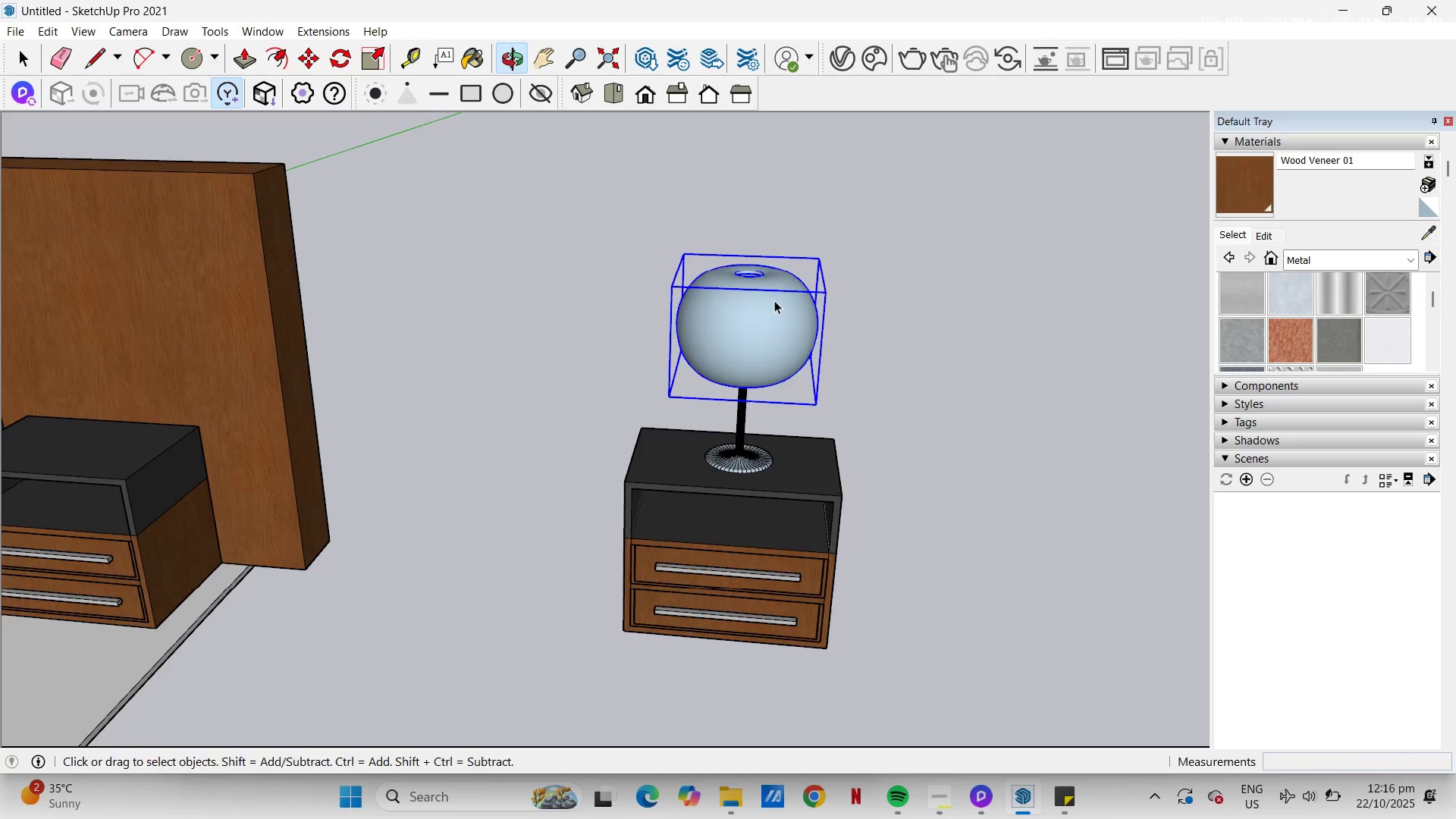 
key(Space)
 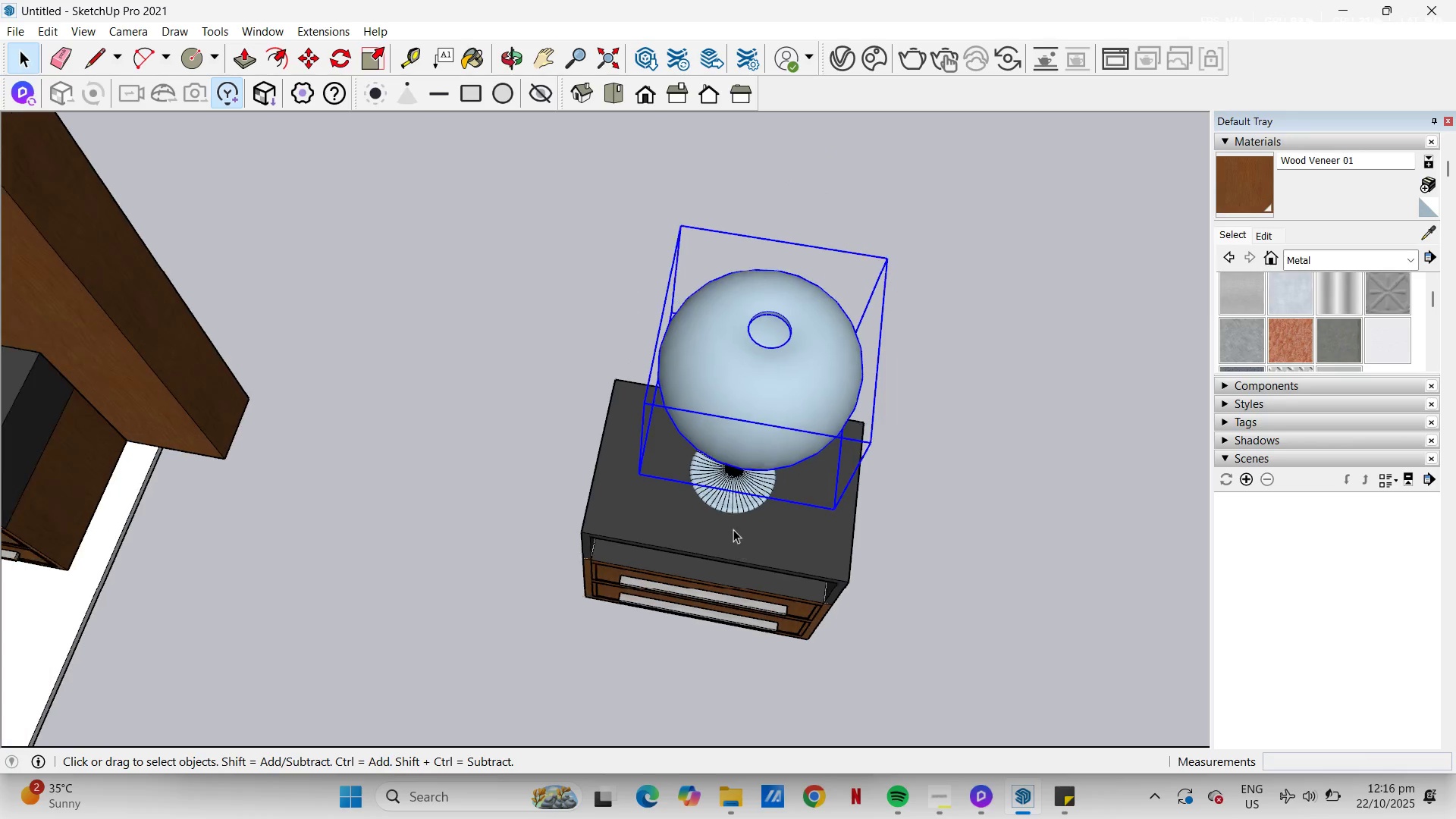 
key(Escape)
 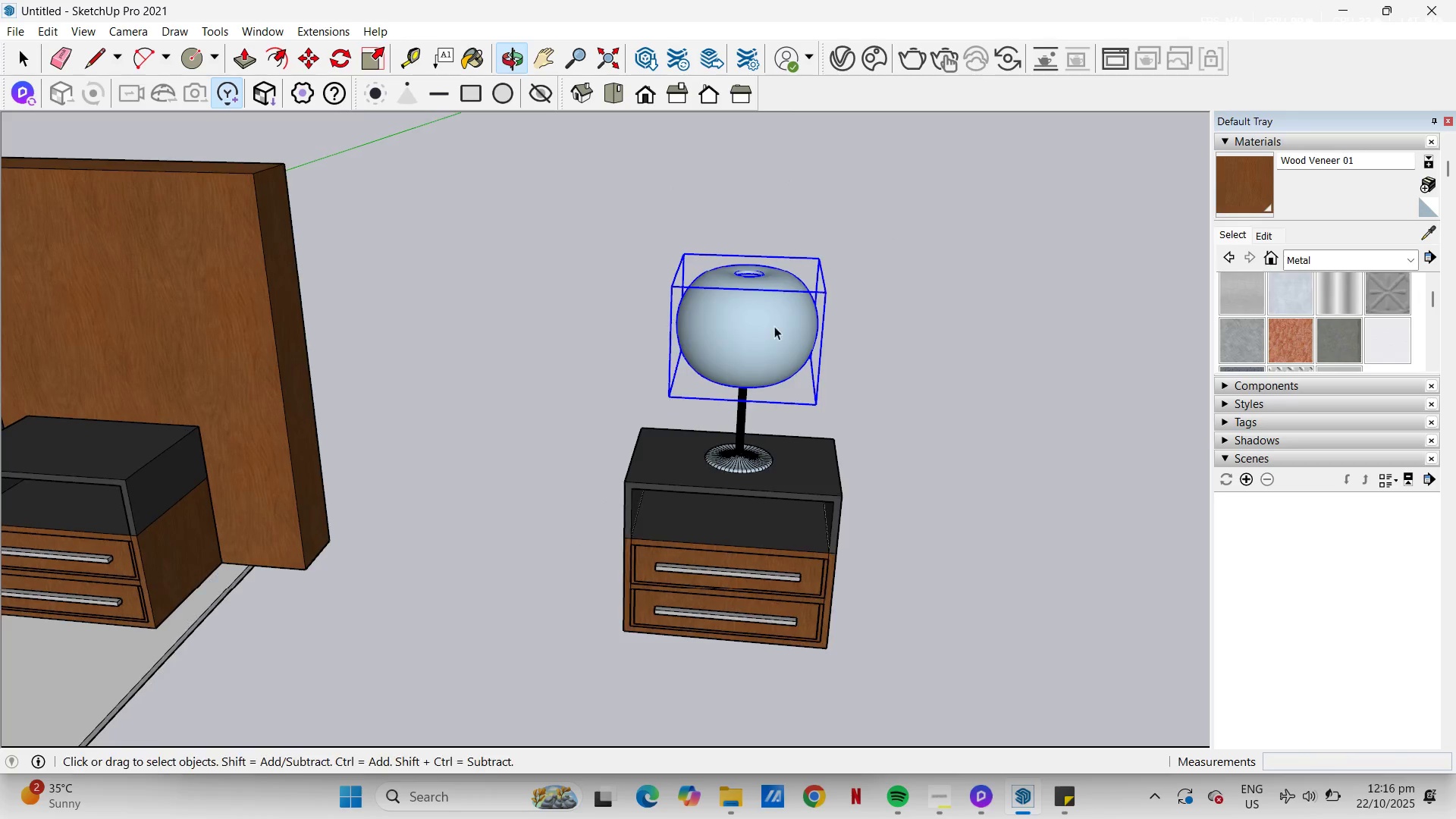 
scroll: coordinate [739, 472], scroll_direction: down, amount: 10.0
 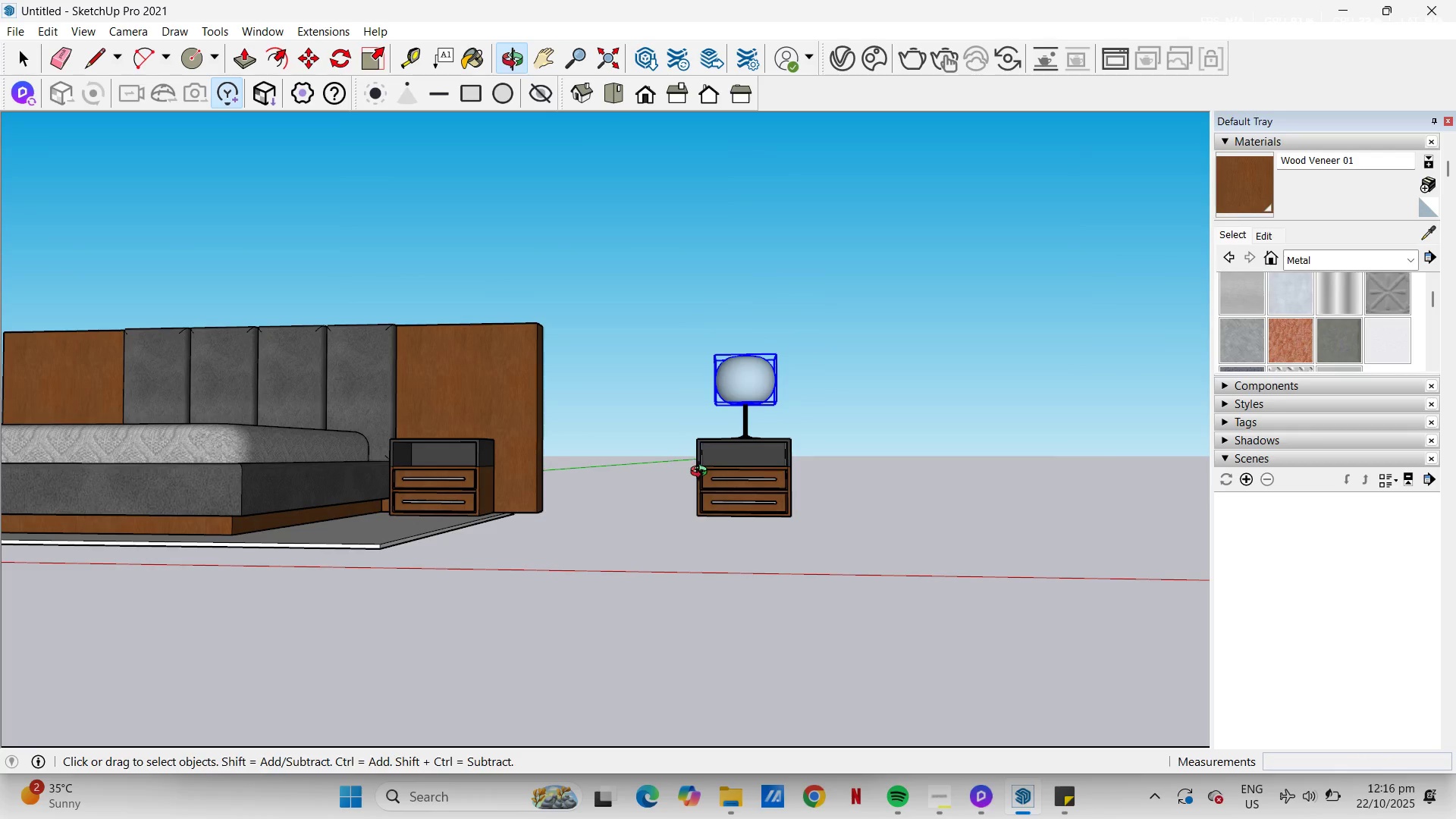 
key(H)
 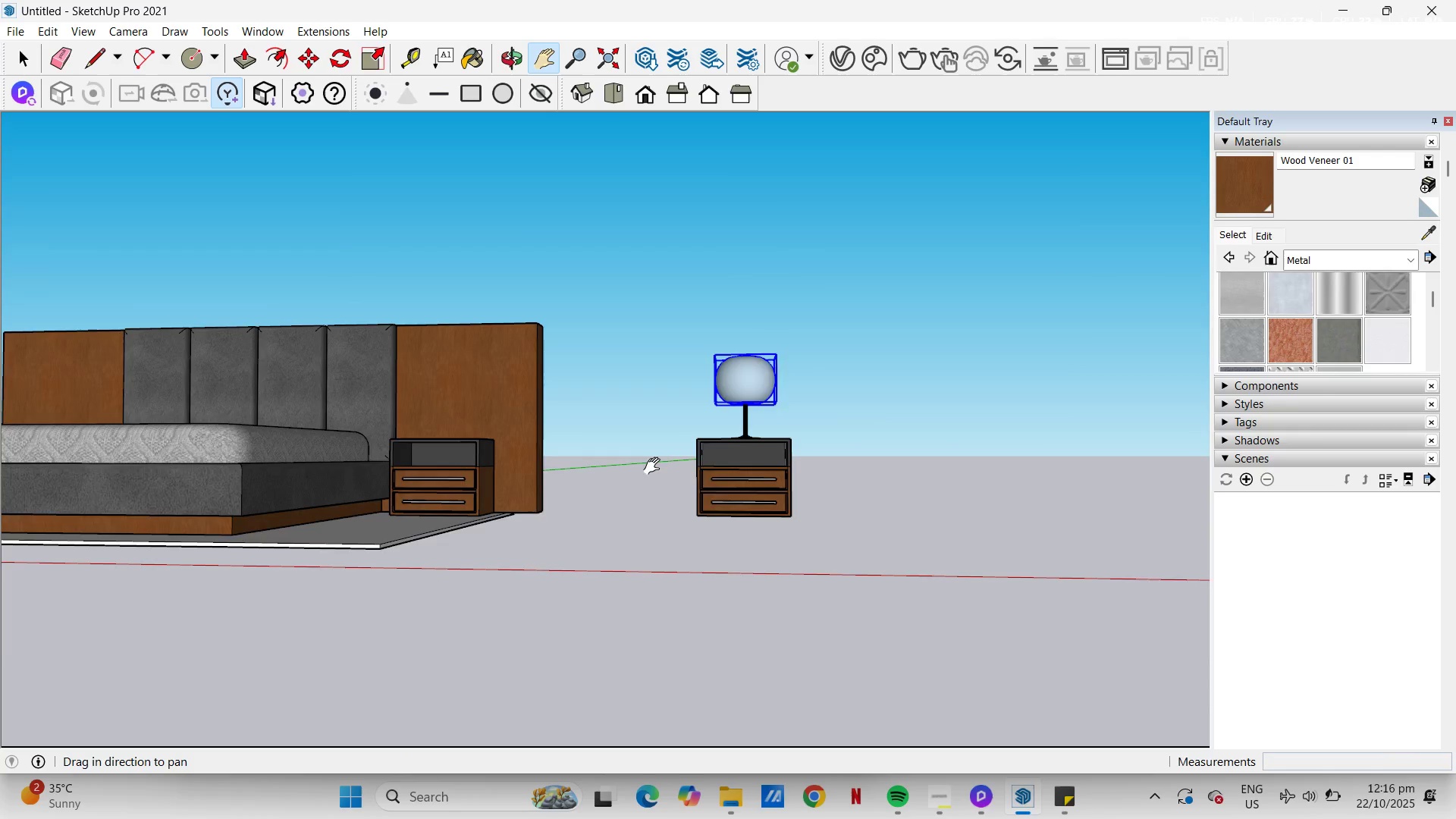 
left_click_drag(start_coordinate=[661, 469], to_coordinate=[837, 467])
 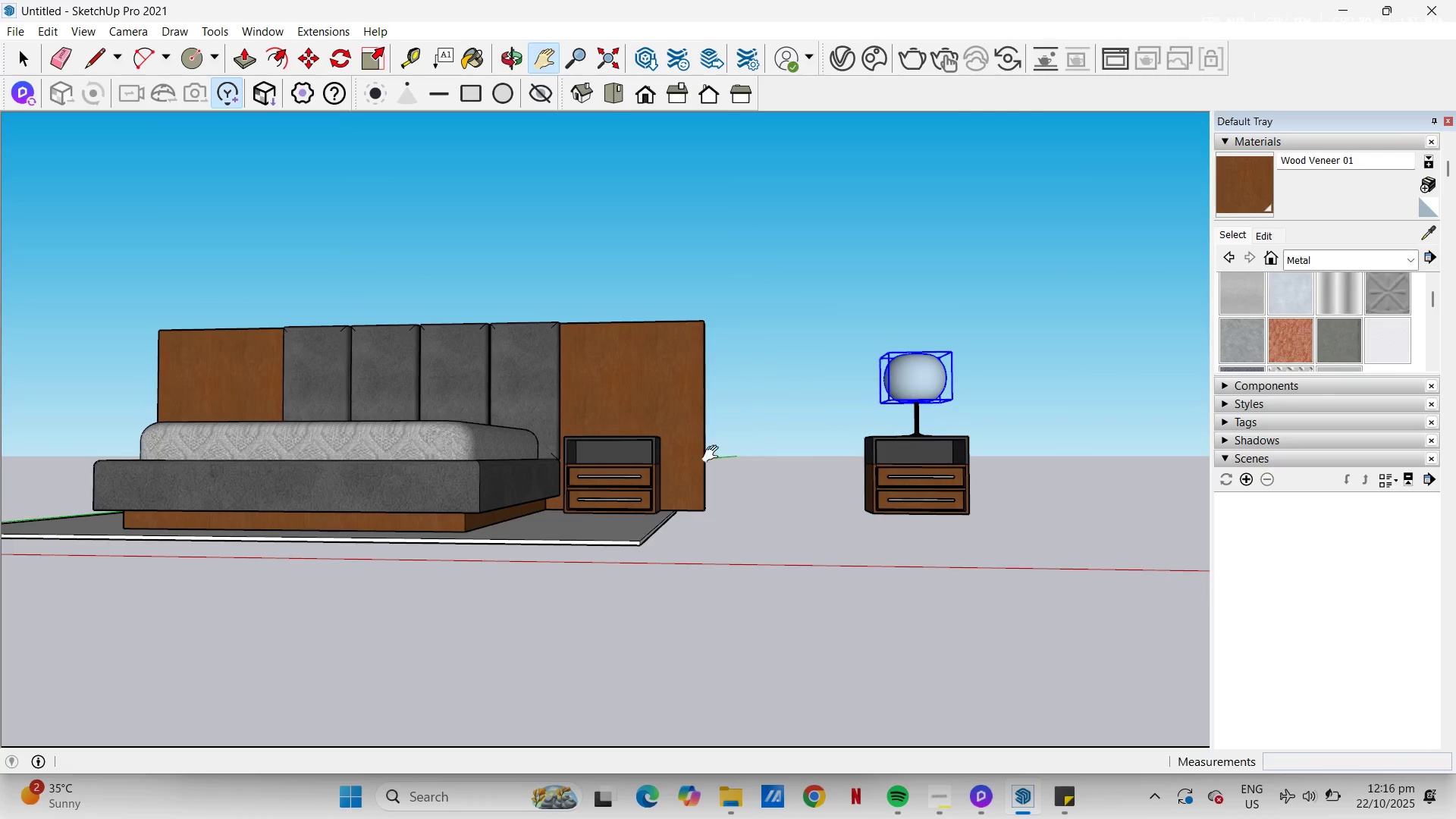 
key(Escape)
 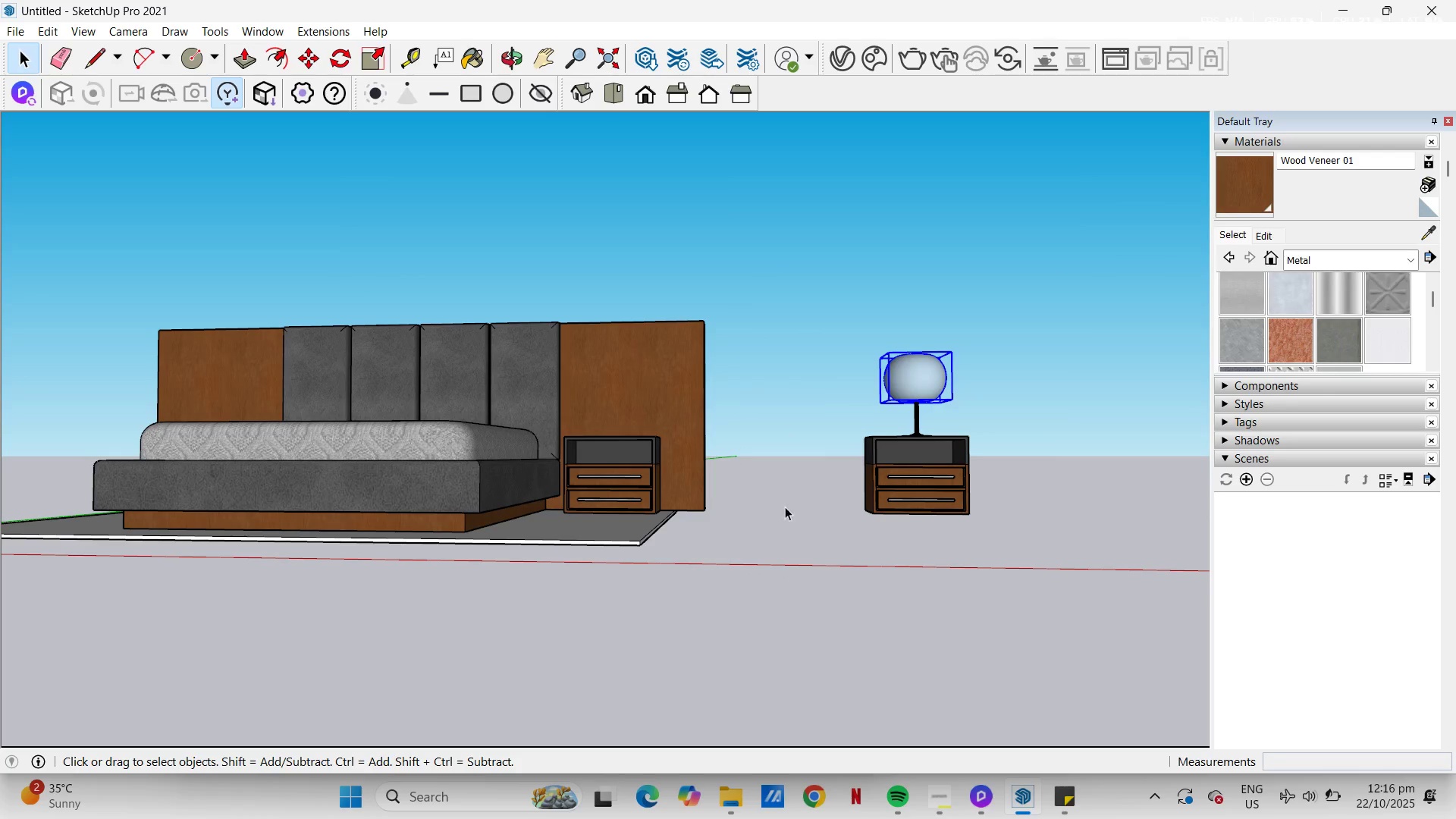 
key(Space)
 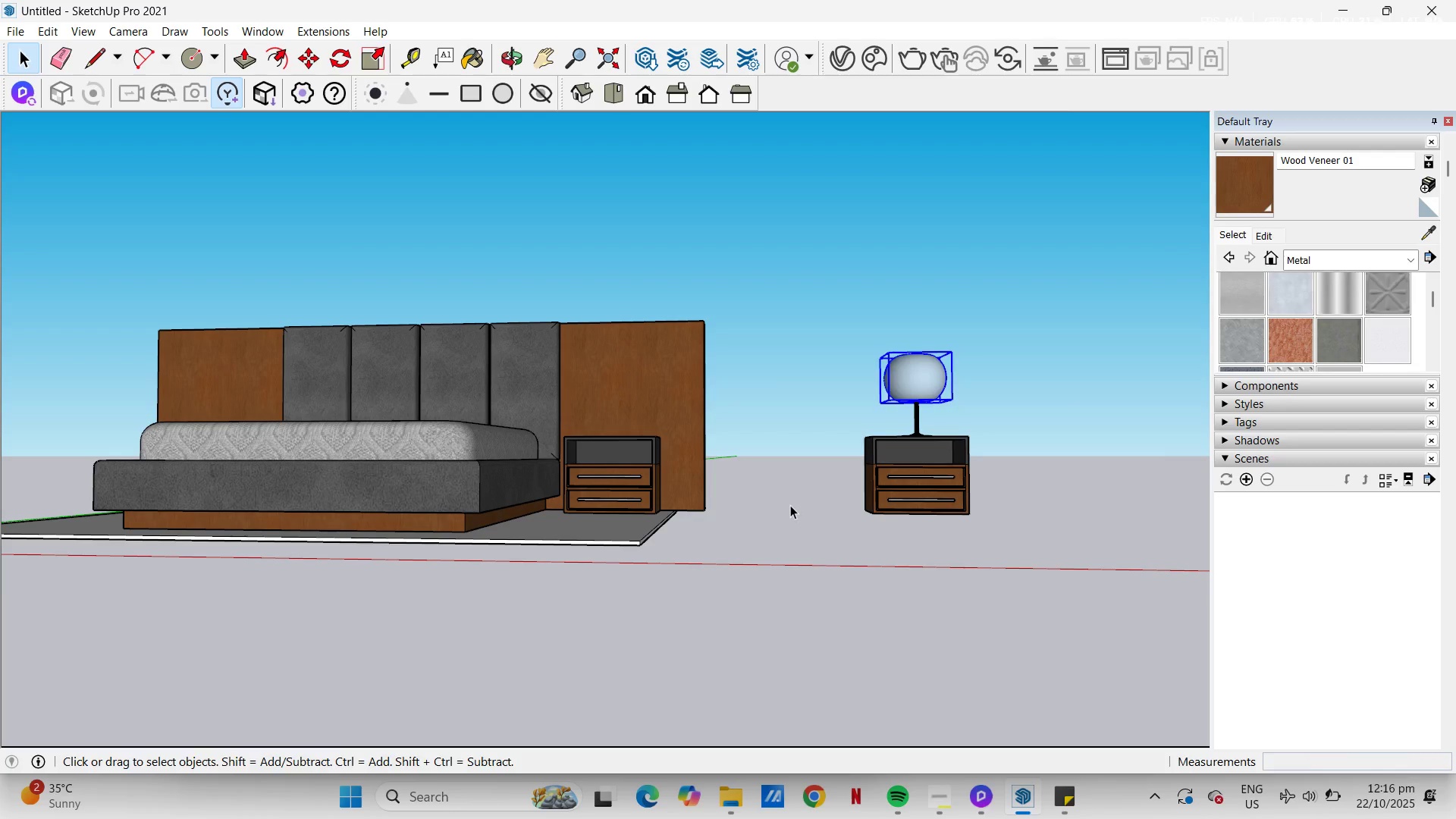 
left_click([790, 505])
 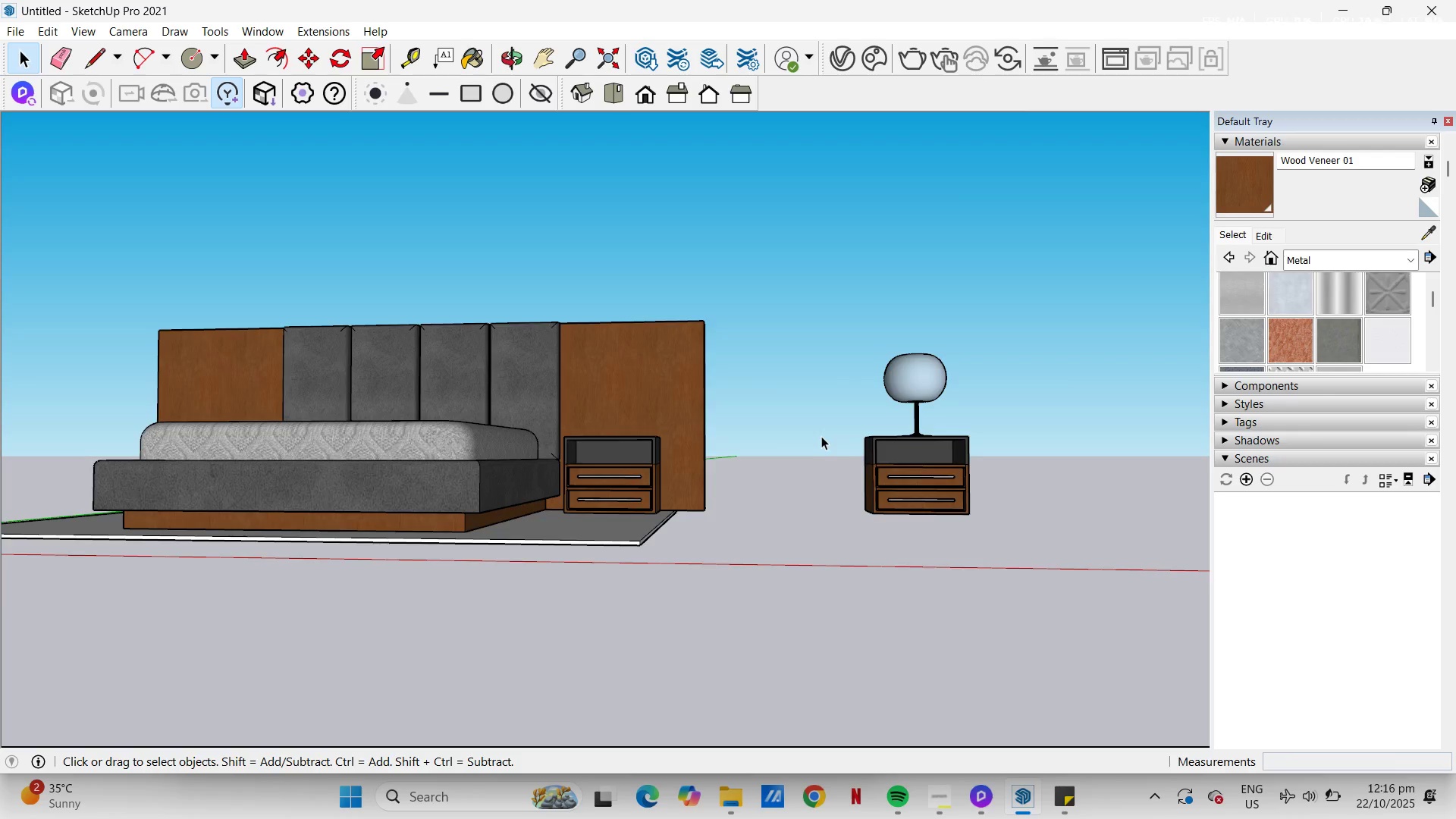 
scroll: coordinate [821, 435], scroll_direction: down, amount: 2.0
 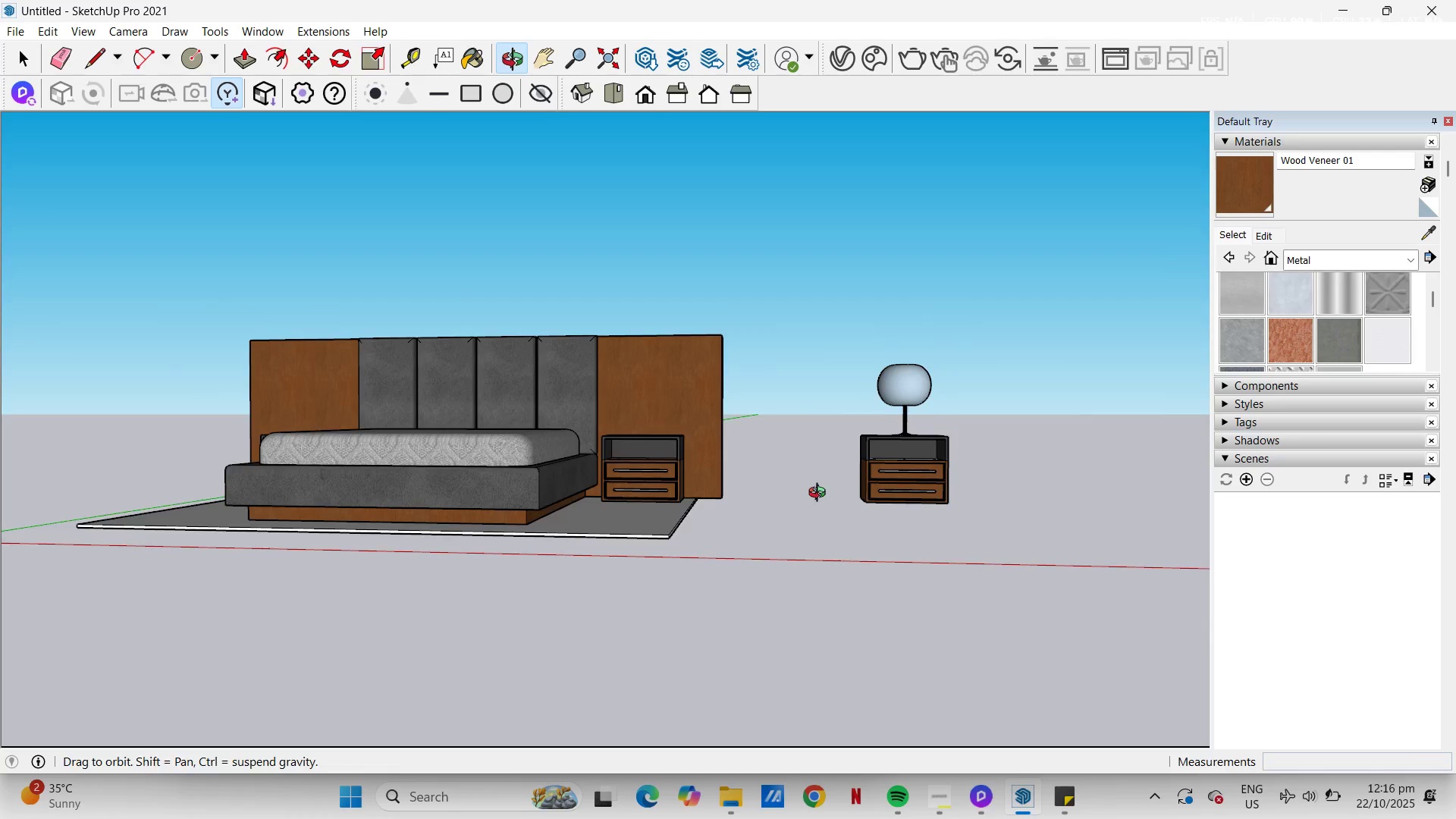 
scroll: coordinate [897, 403], scroll_direction: up, amount: 20.0
 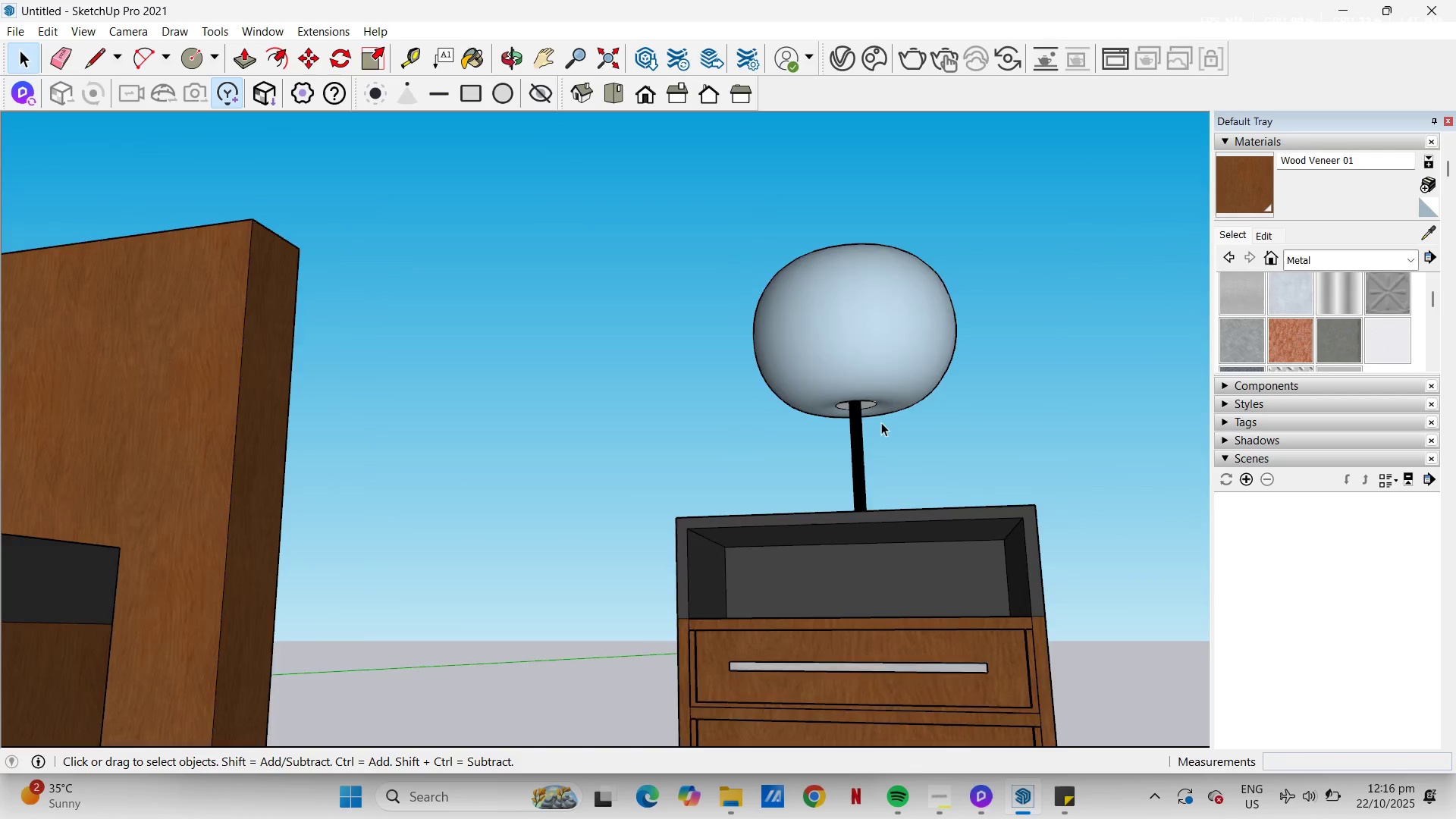 
scroll: coordinate [885, 419], scroll_direction: down, amount: 5.0
 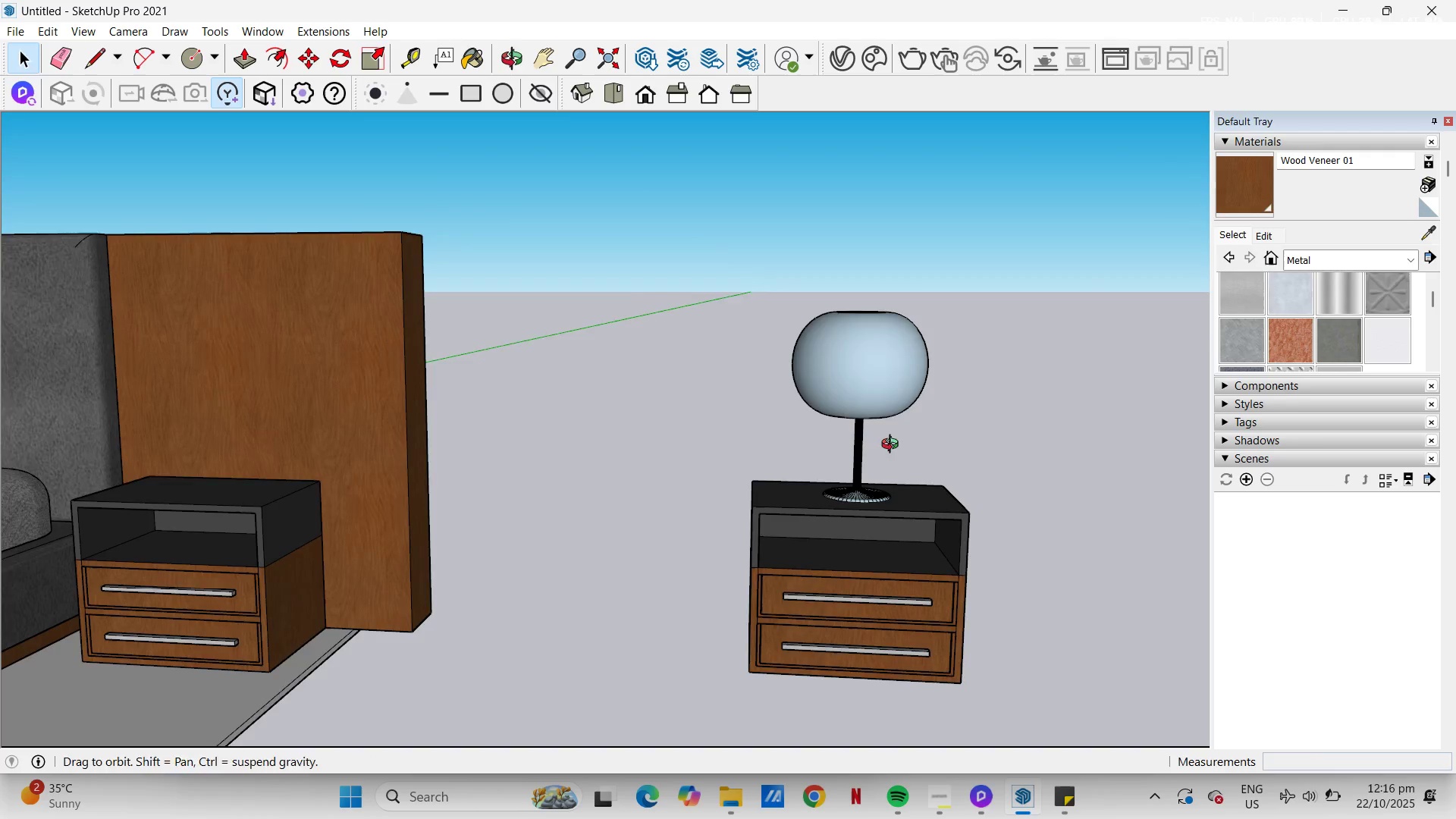 
key(Control+Z)
 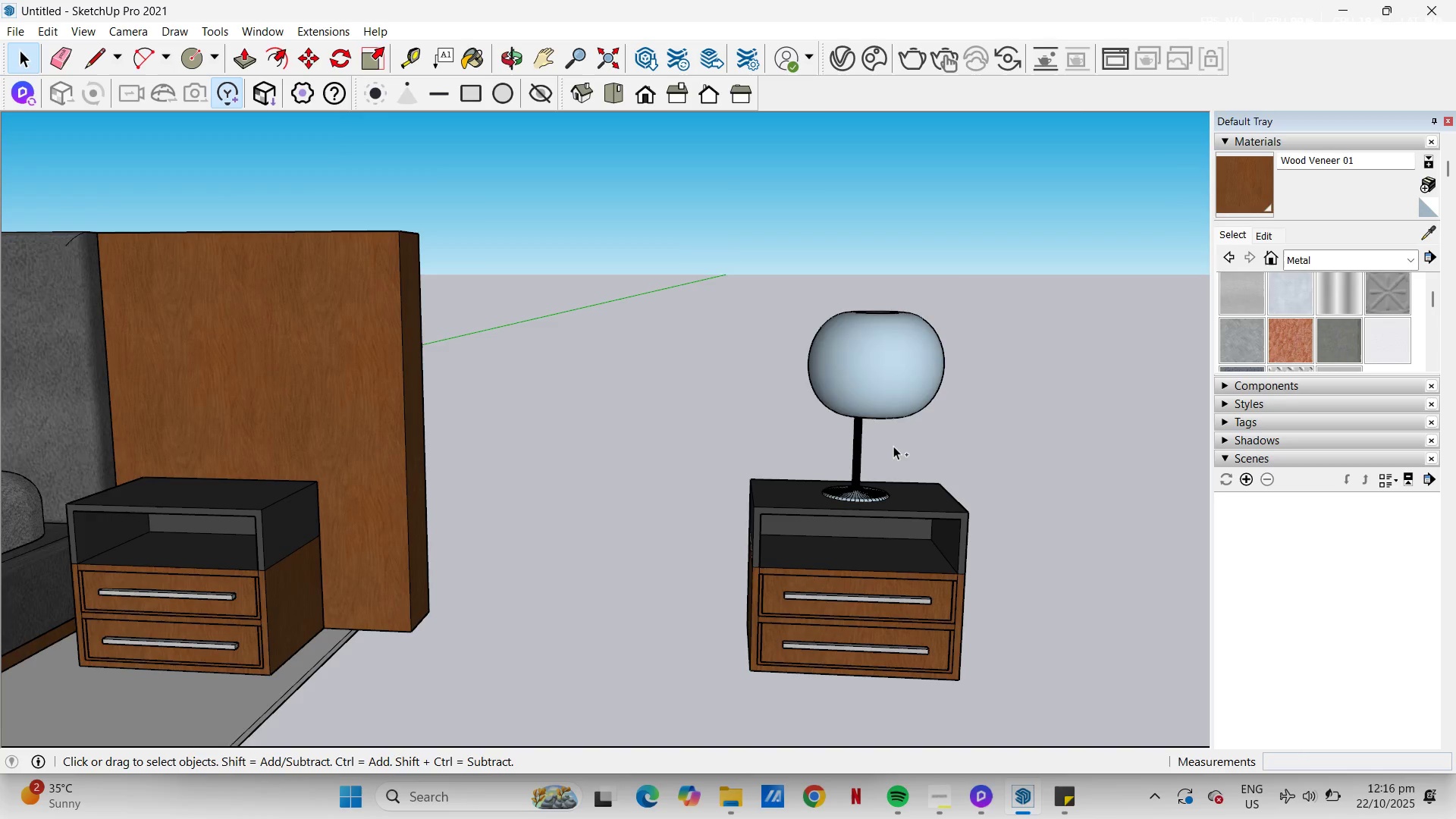 
key(Control+Z)
 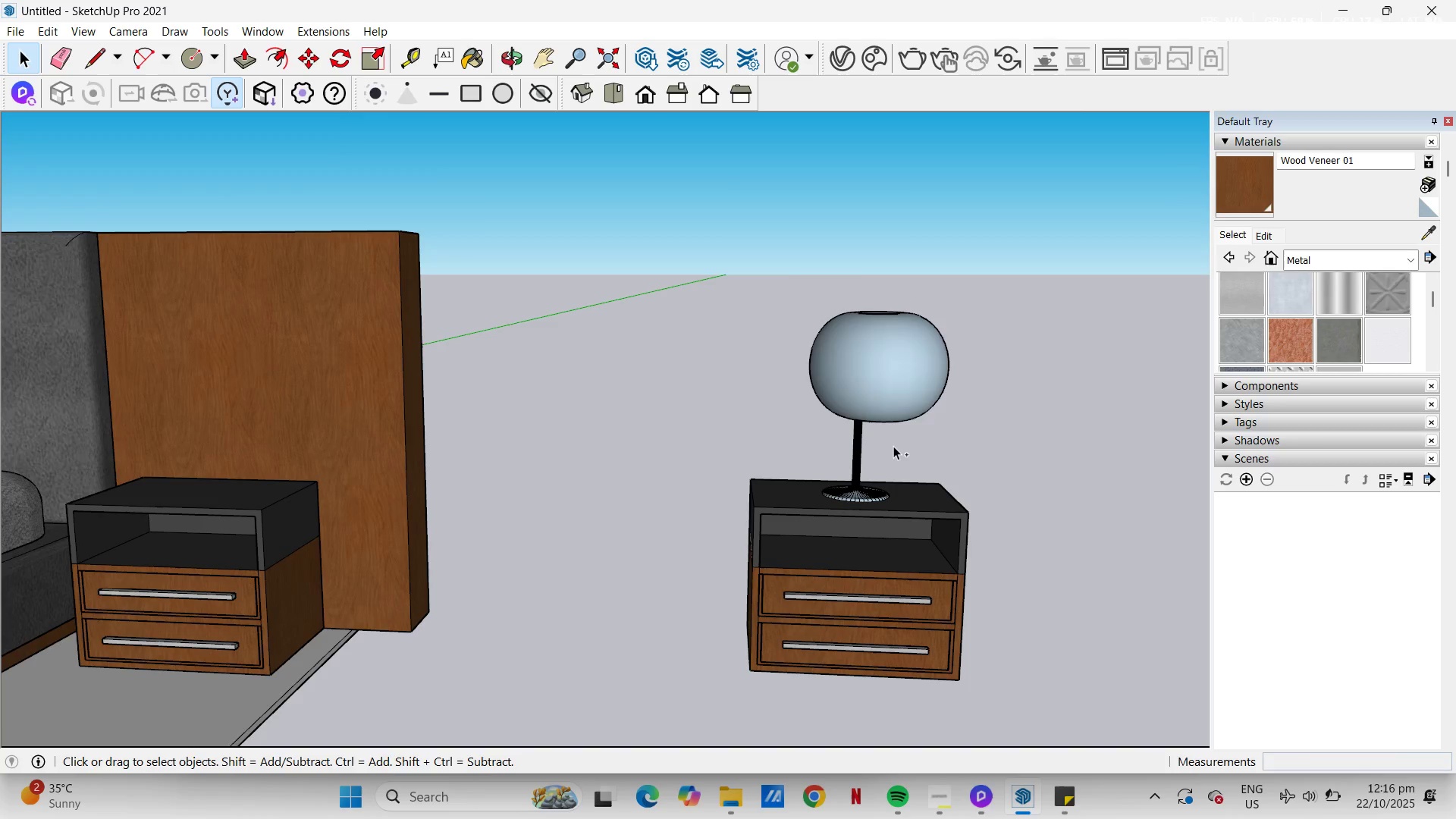 
key(Control+Z)
 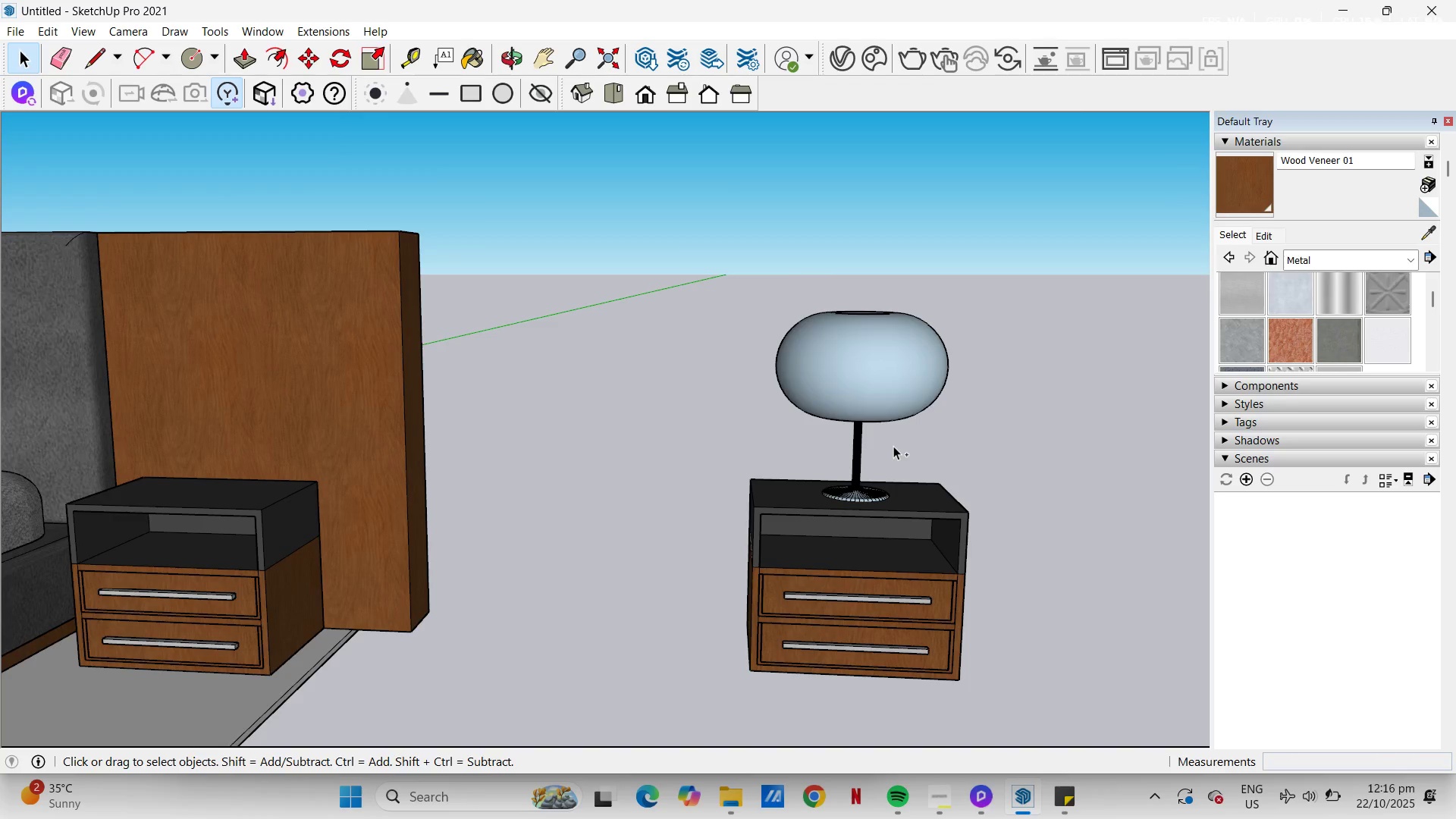 
key(Control+Z)
 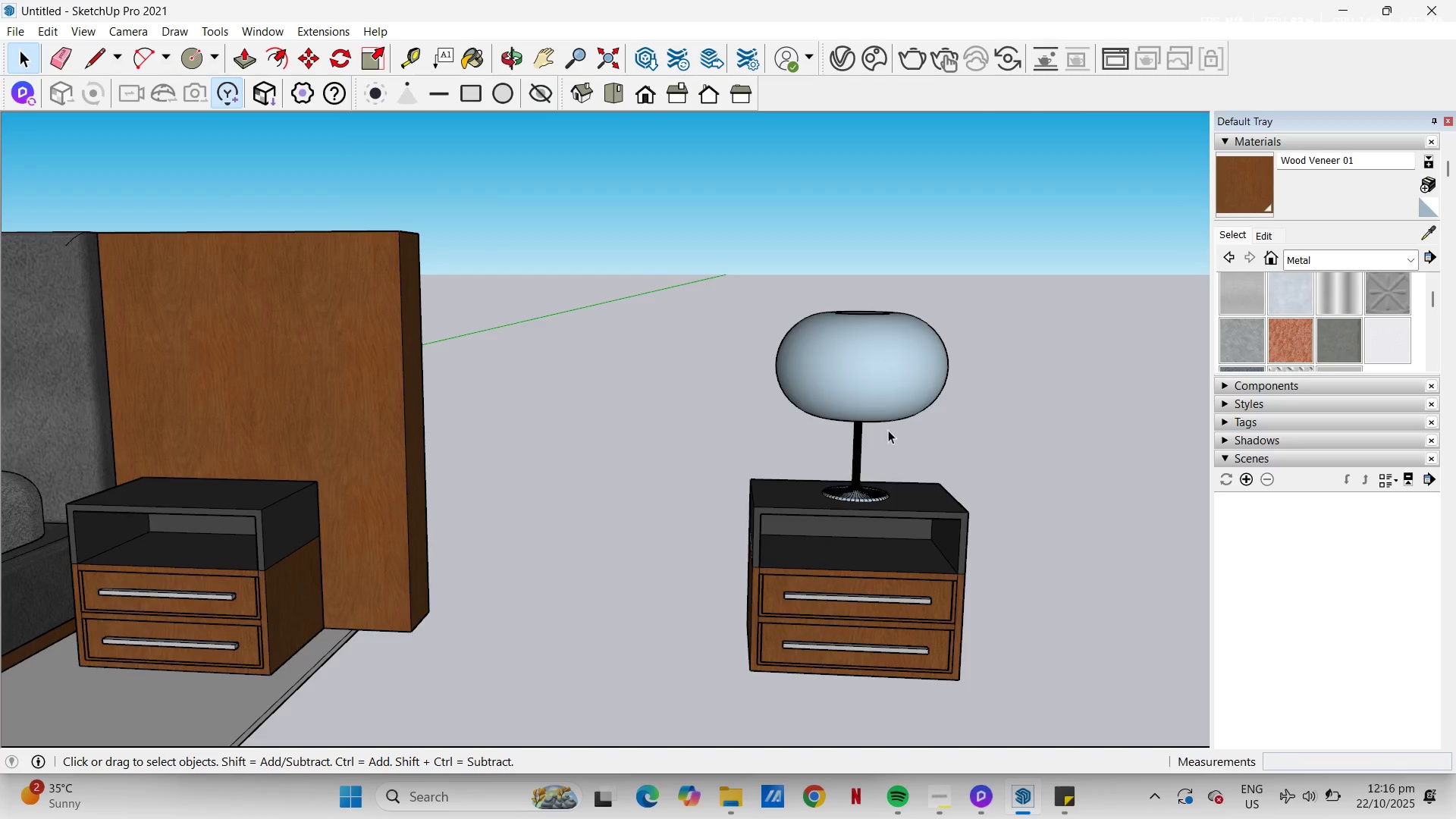 
scroll: coordinate [861, 359], scroll_direction: down, amount: 15.0
 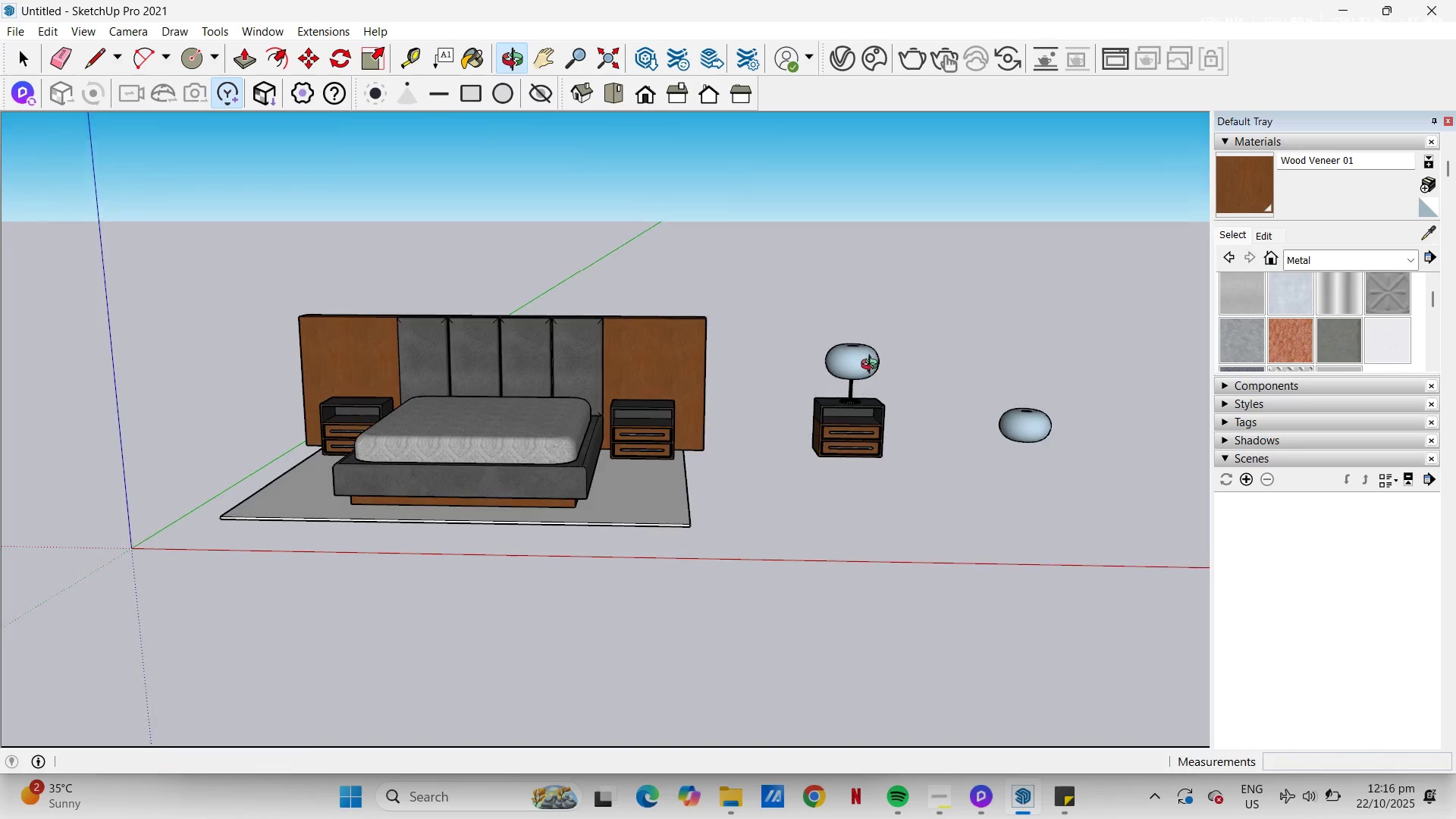 
scroll: coordinate [852, 427], scroll_direction: up, amount: 12.0
 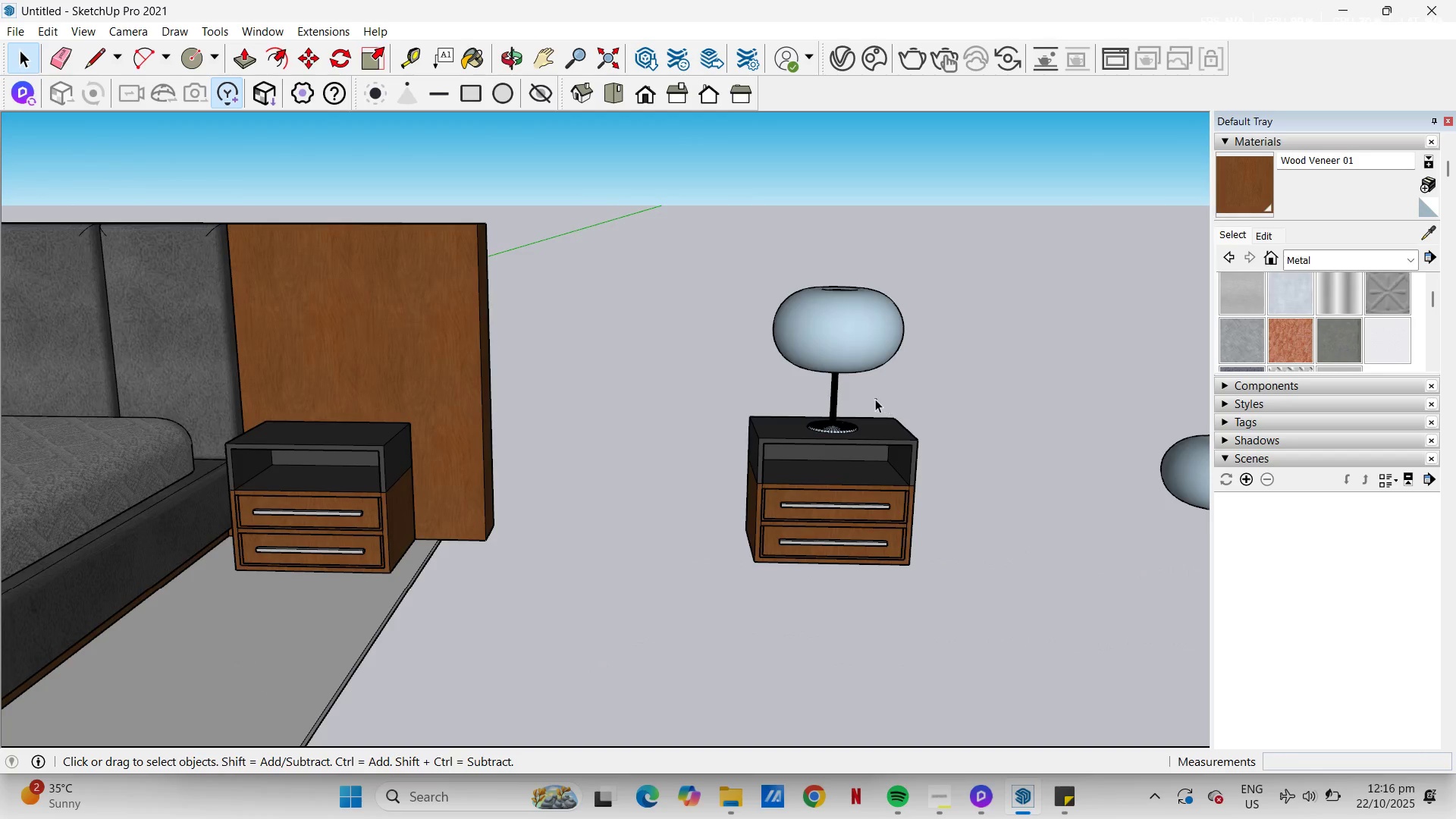 
left_click_drag(start_coordinate=[877, 400], to_coordinate=[823, 344])
 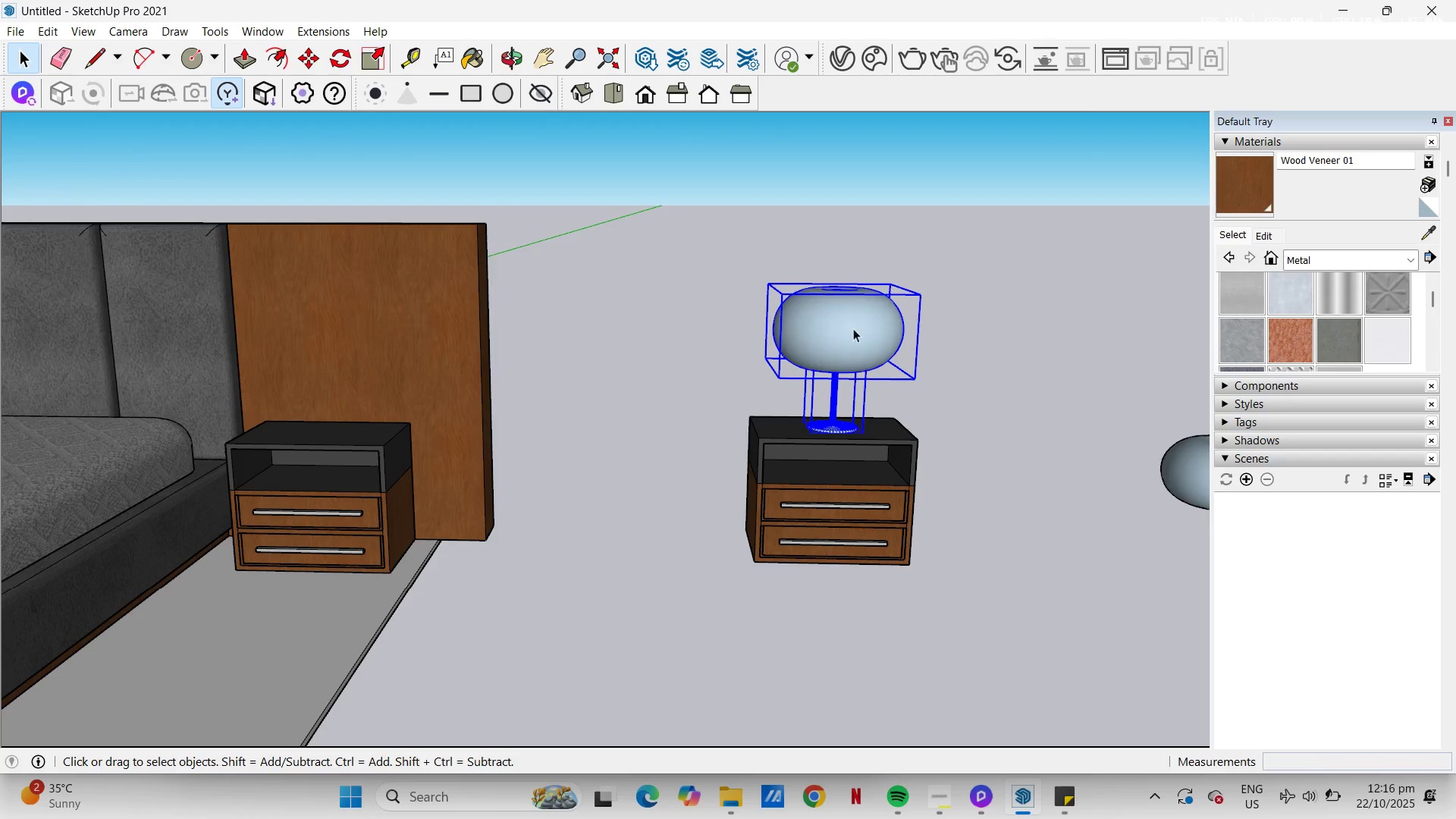 
scroll: coordinate [871, 324], scroll_direction: up, amount: 10.0
 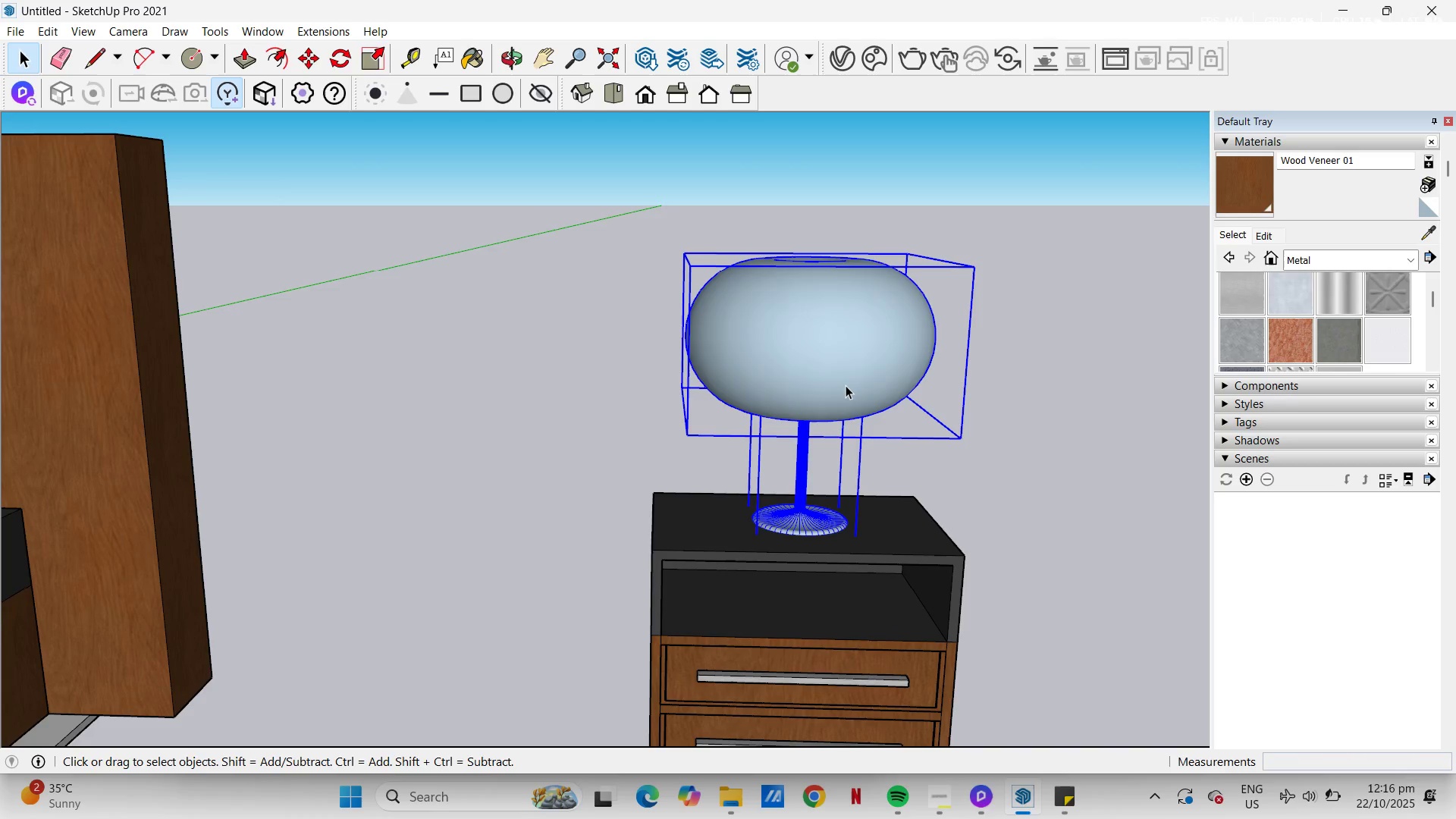 
left_click([846, 385])
 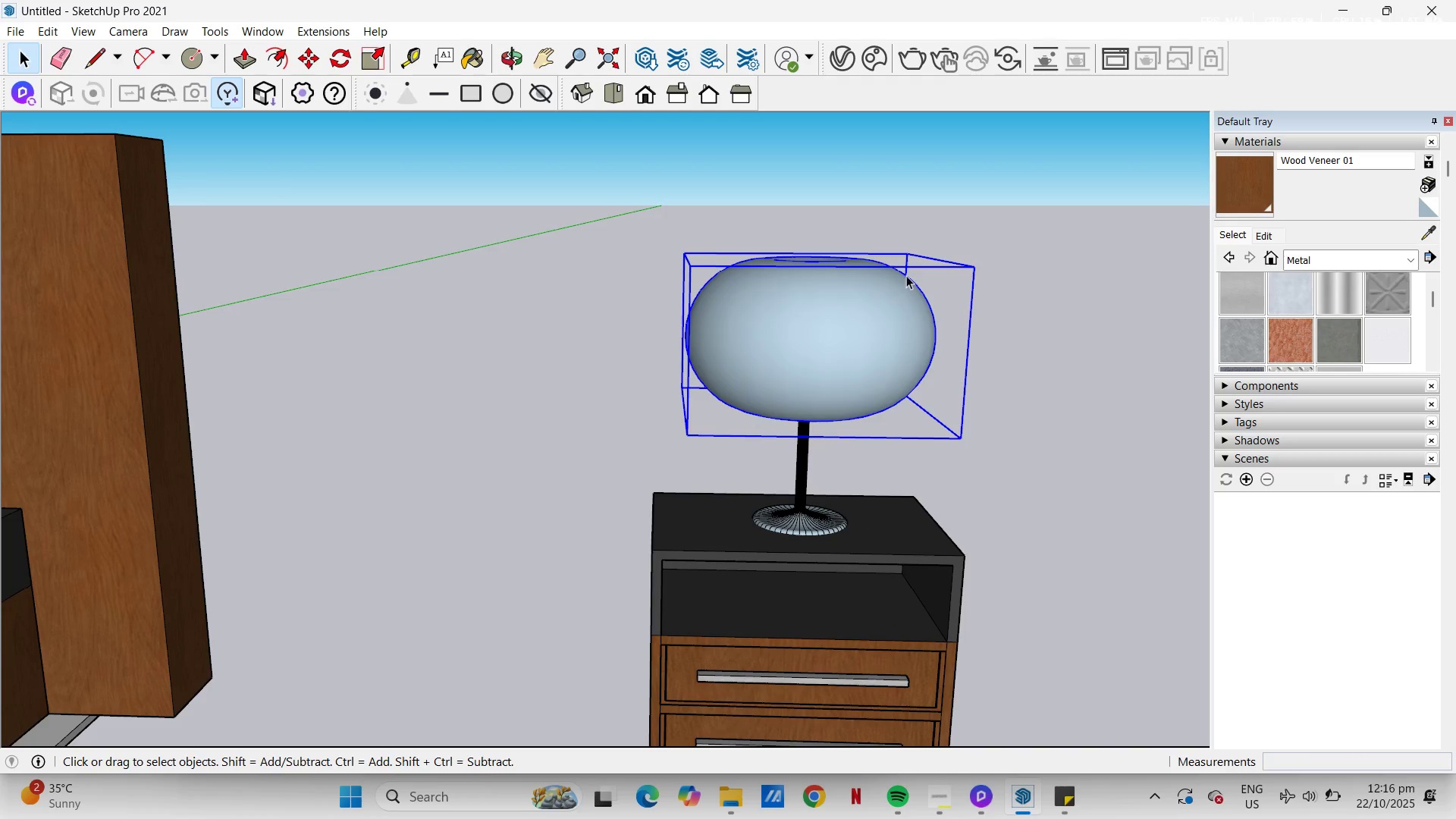 
key(S)
 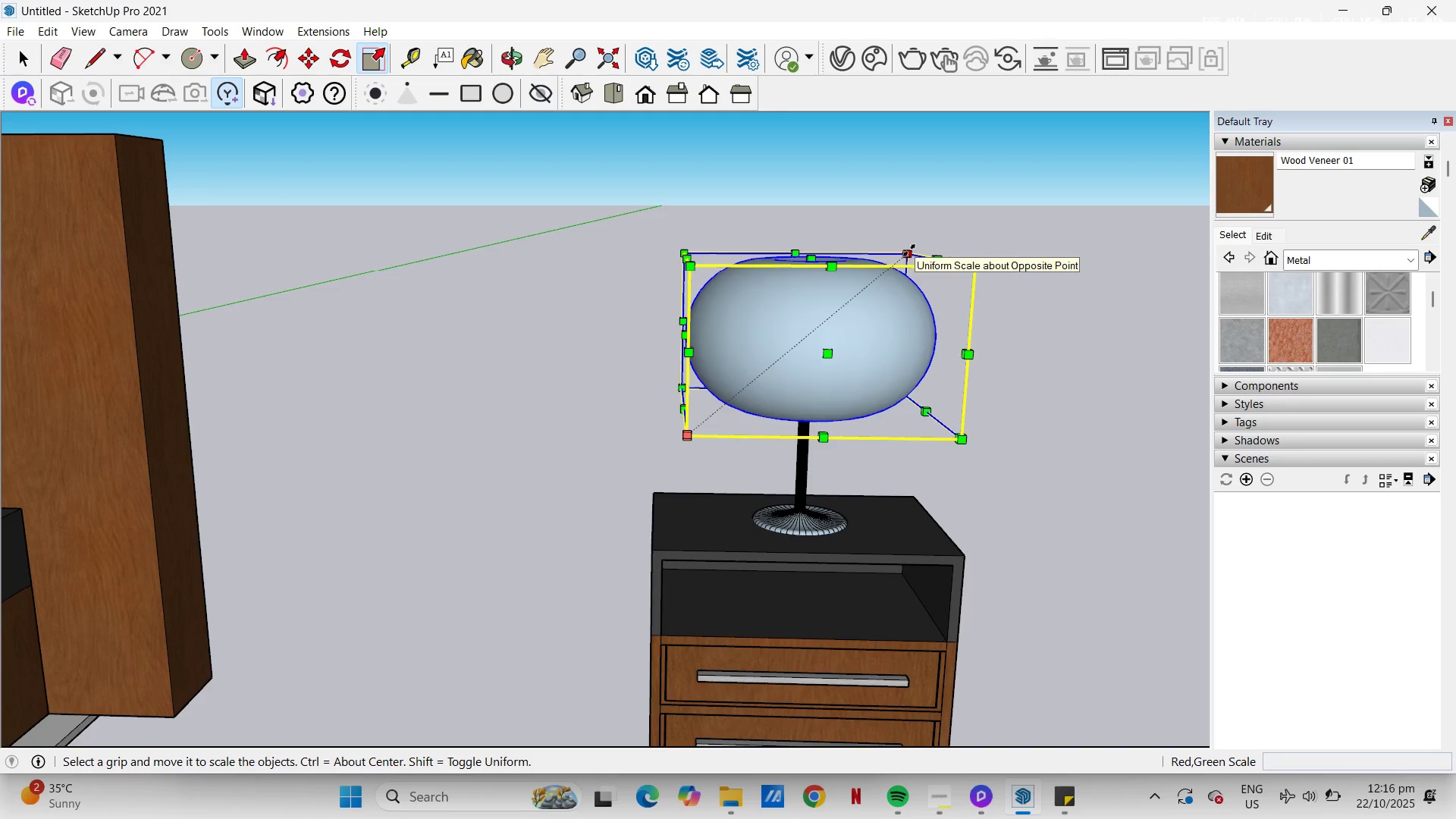 
left_click([908, 250])
 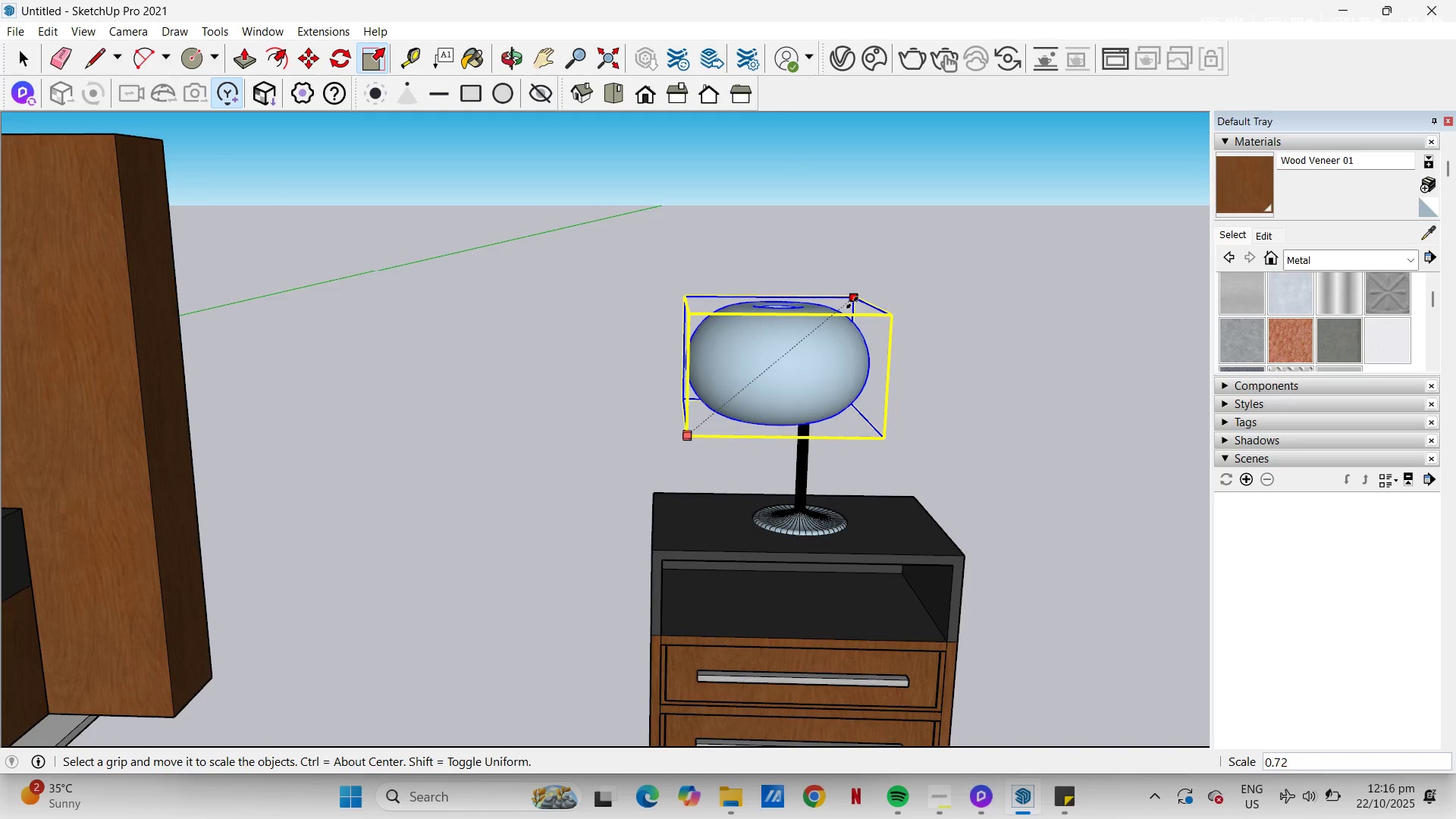 
left_click([851, 303])
 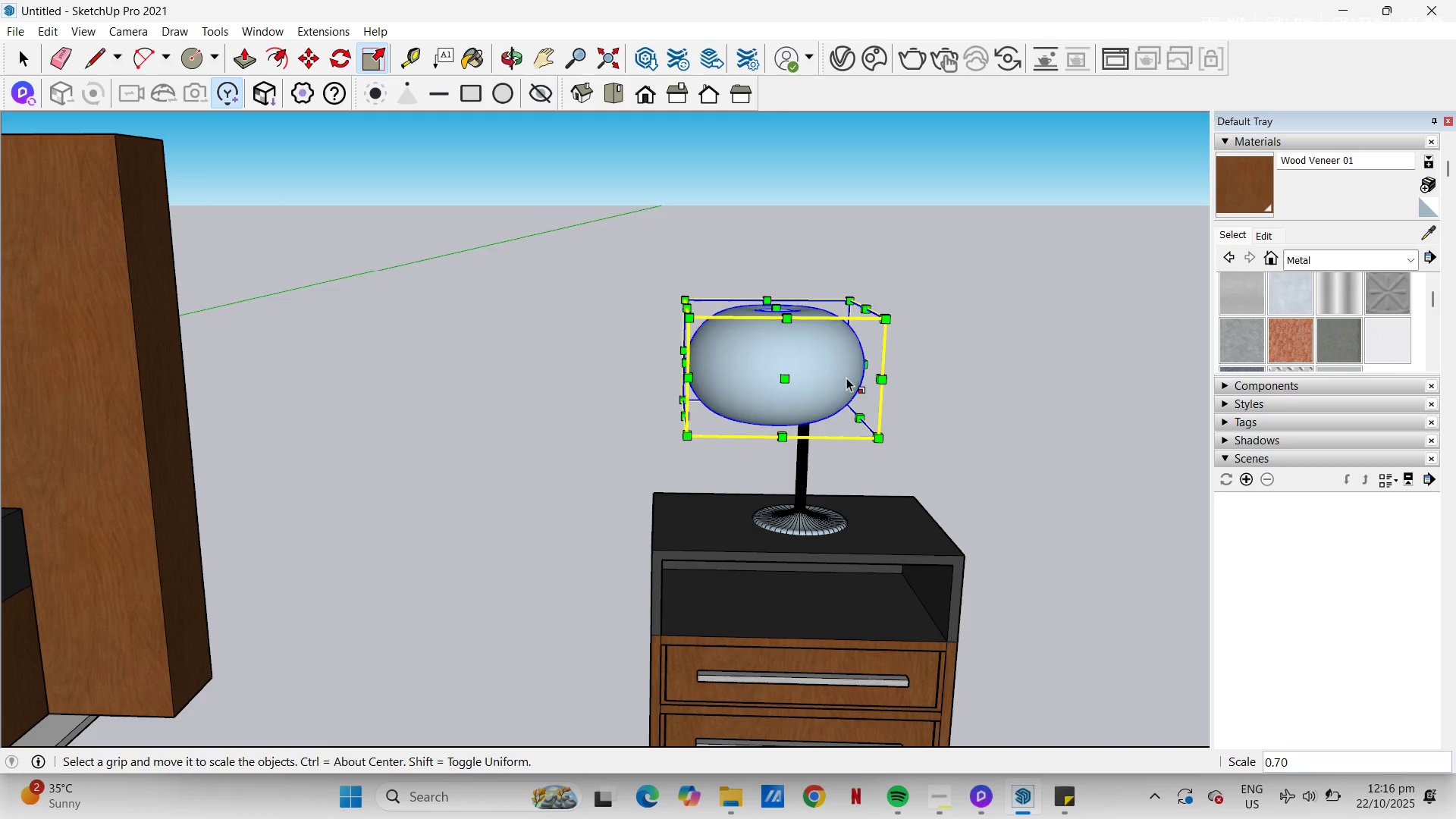 
key(M)
 